 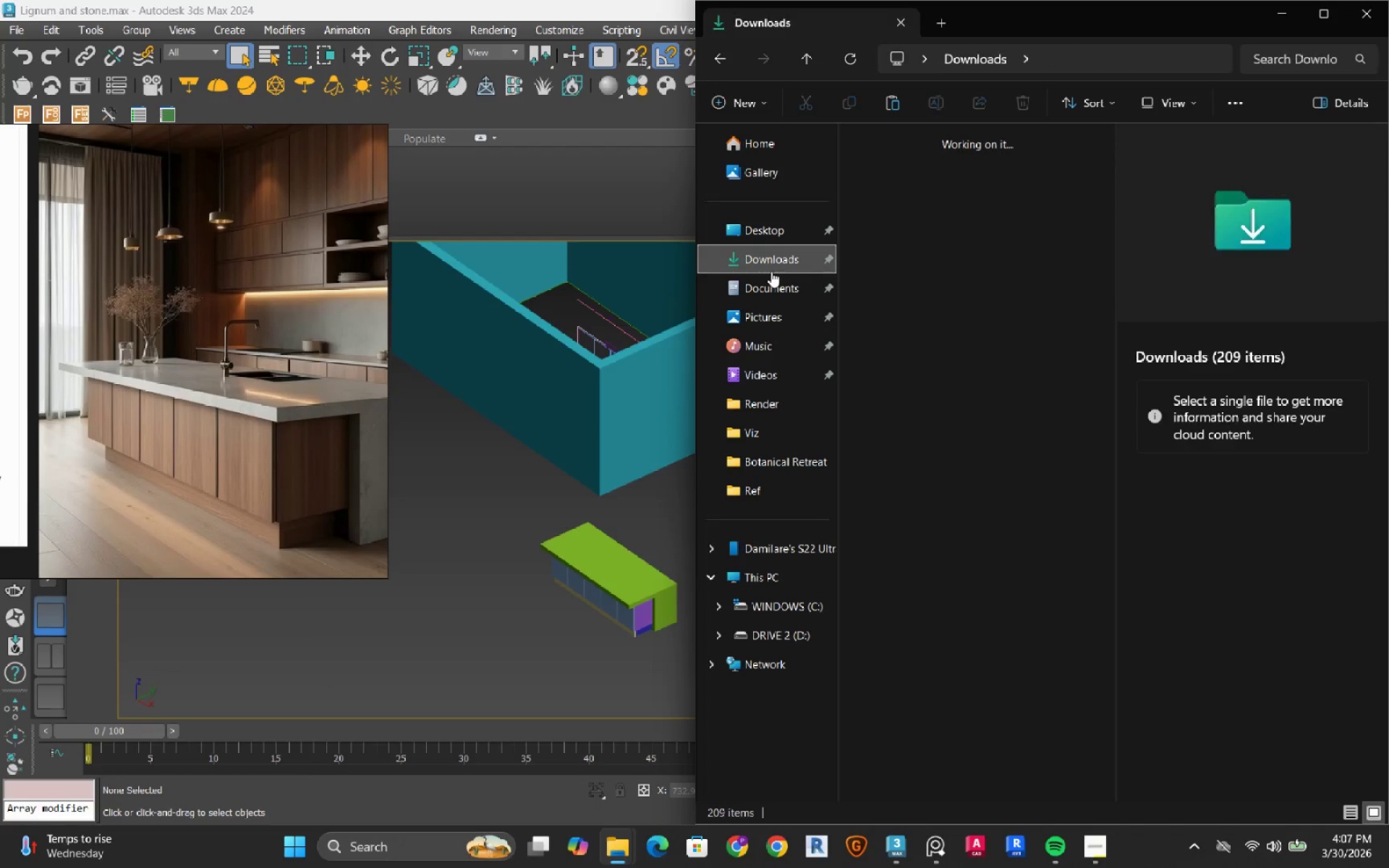 
left_click([1014, 205])
 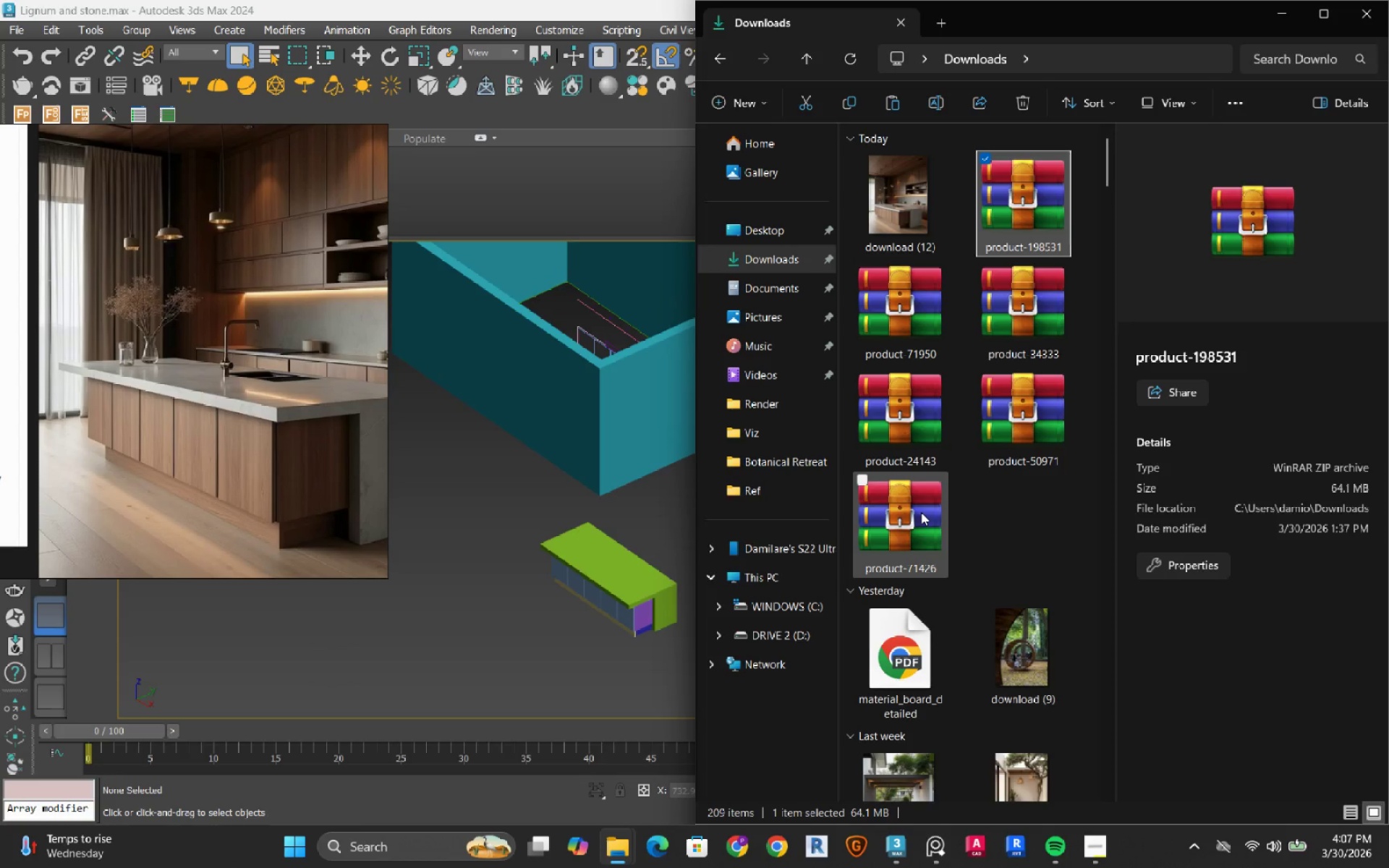 
hold_key(key=ShiftRight, duration=0.41)
left_click([921, 512])
 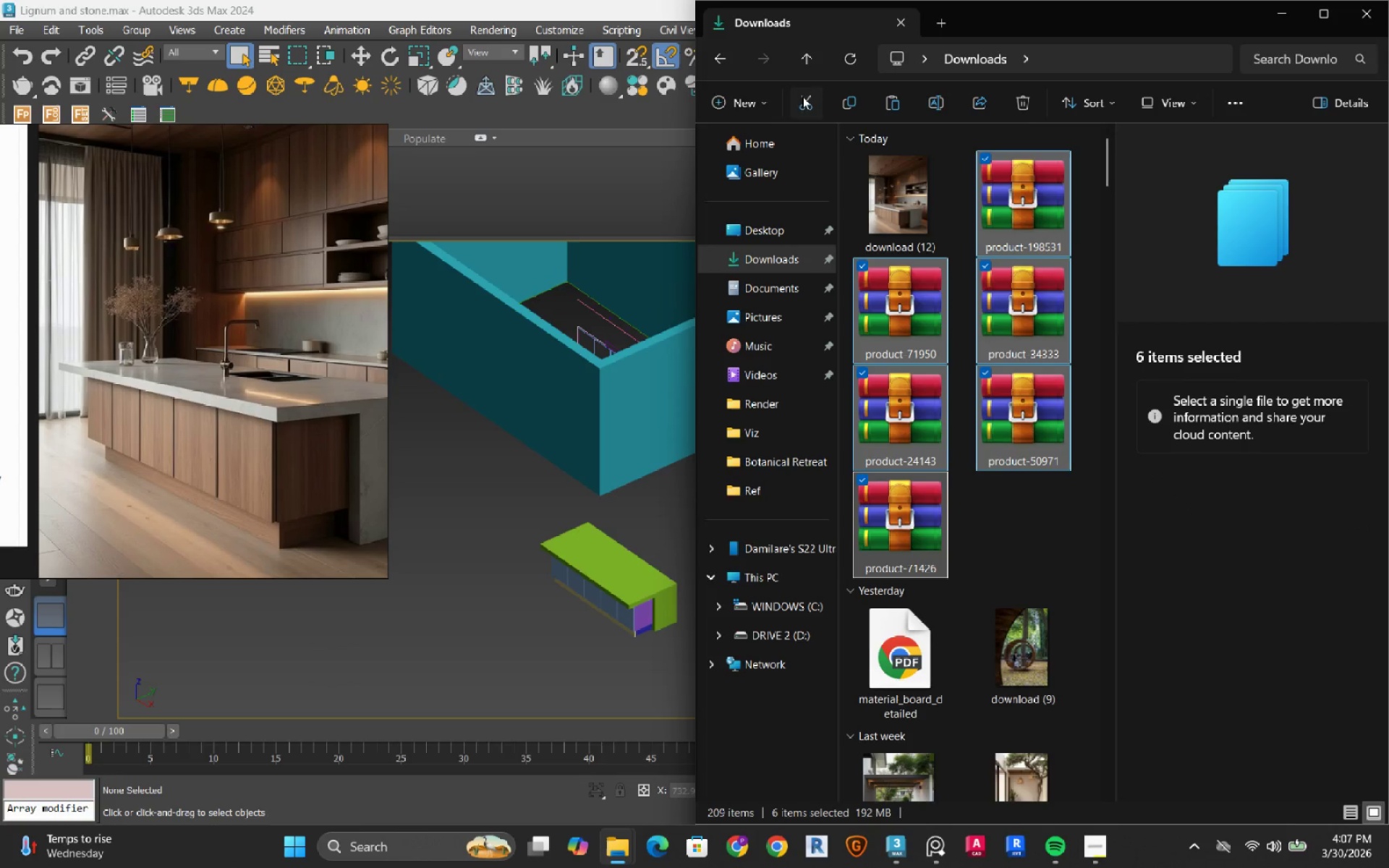 
left_click([813, 100])
 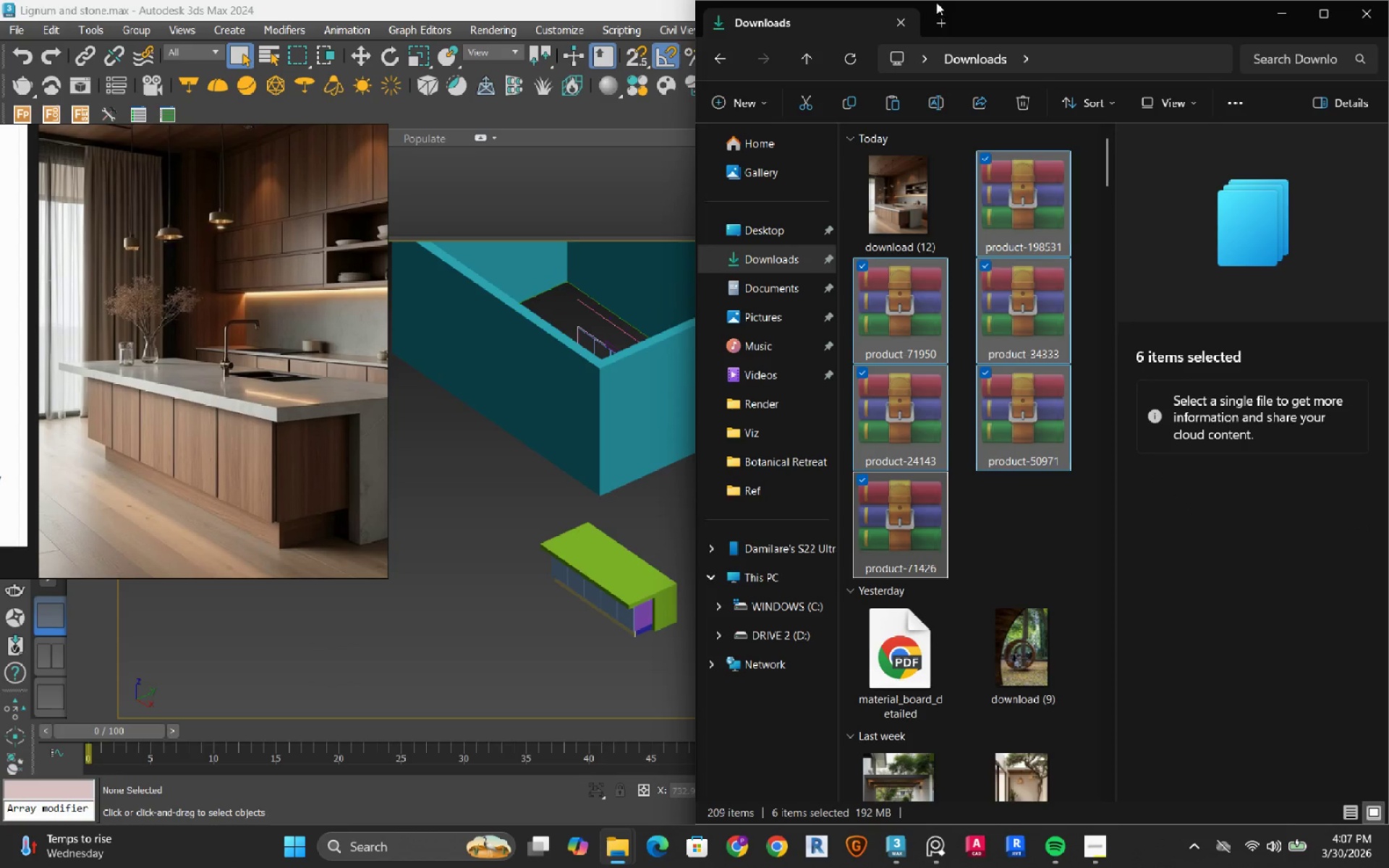 
left_click([938, 19])
 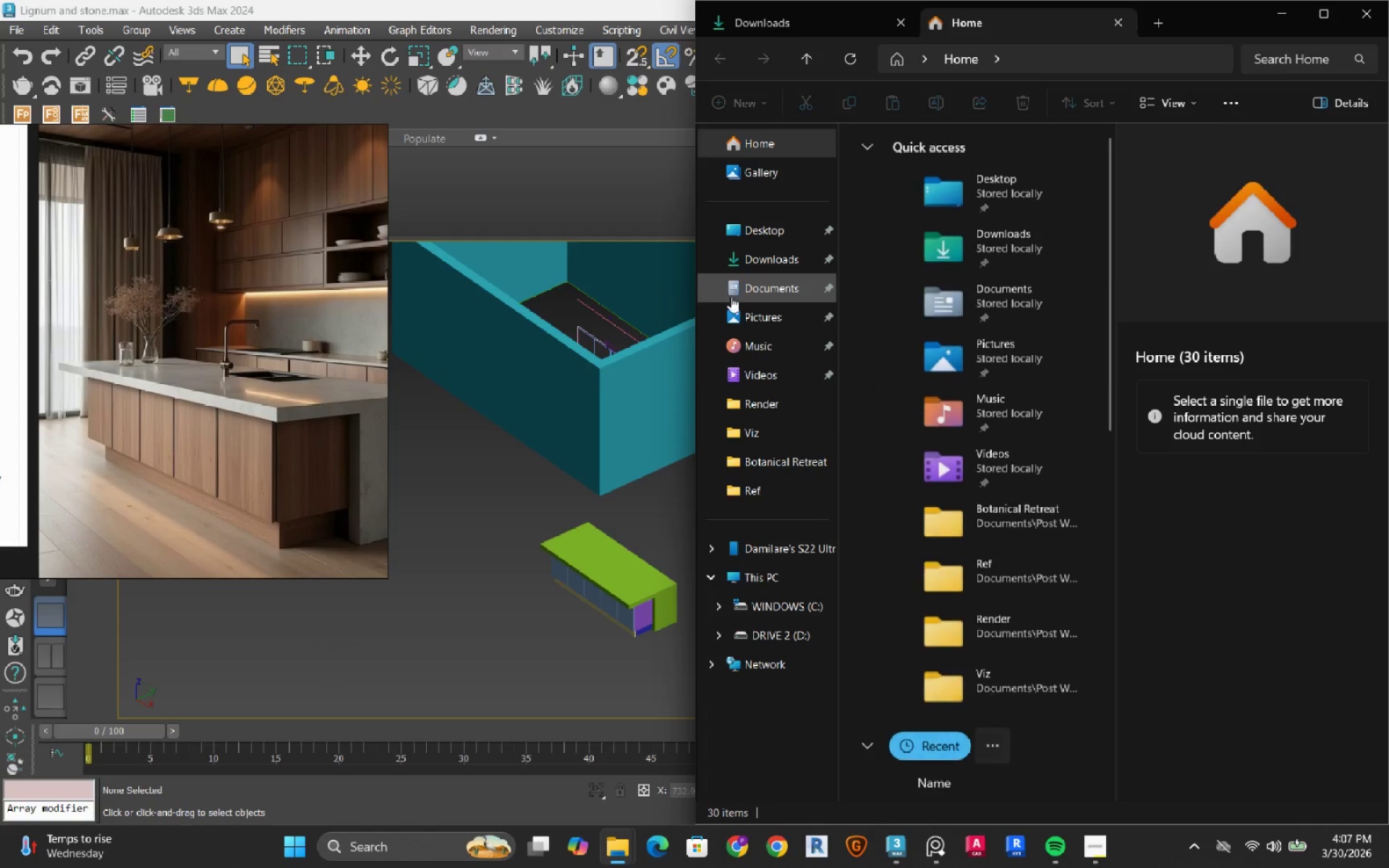 
left_click([753, 291])
 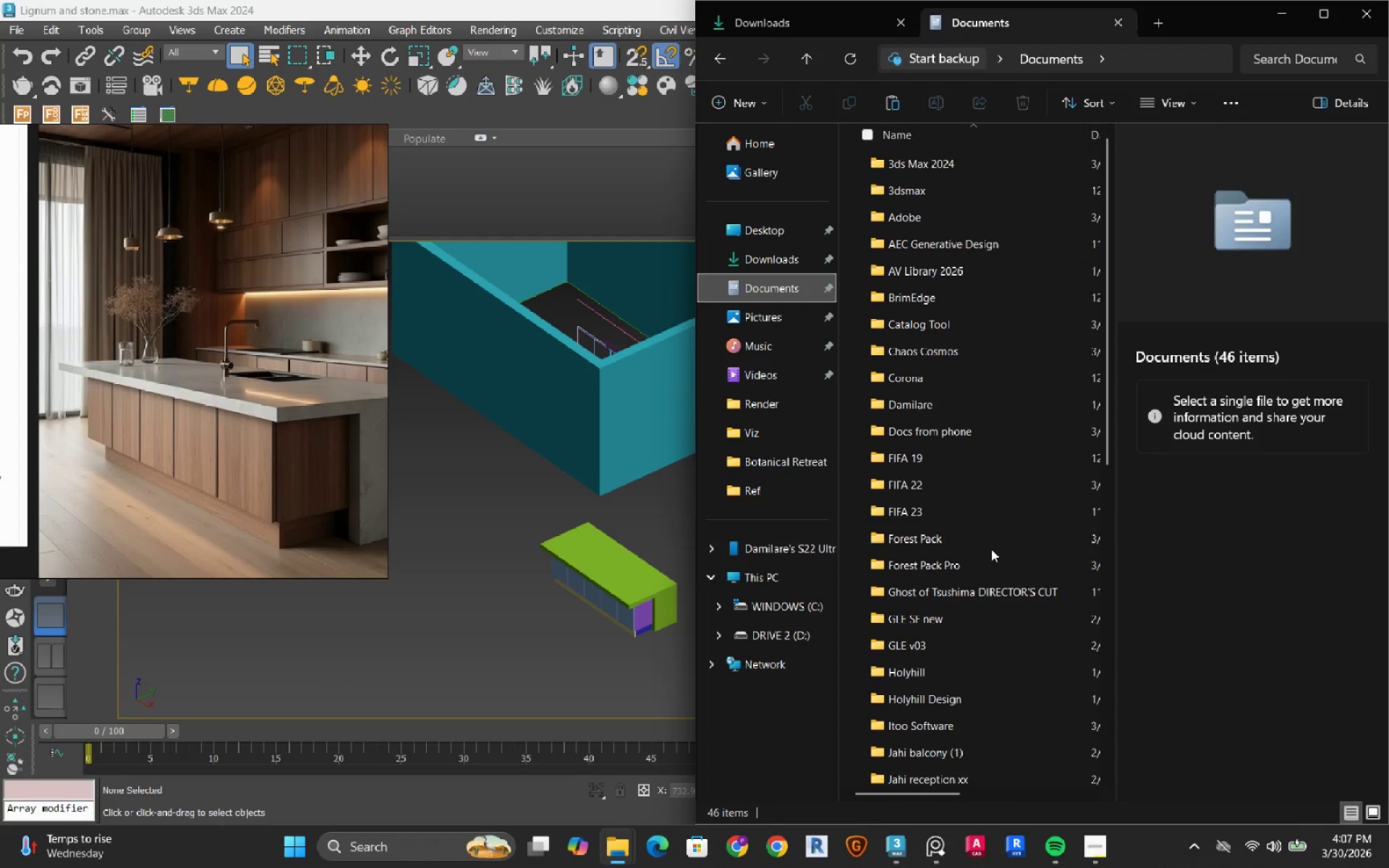 
scroll: coordinate [991, 549], scroll_direction: down, amount: 5.0
 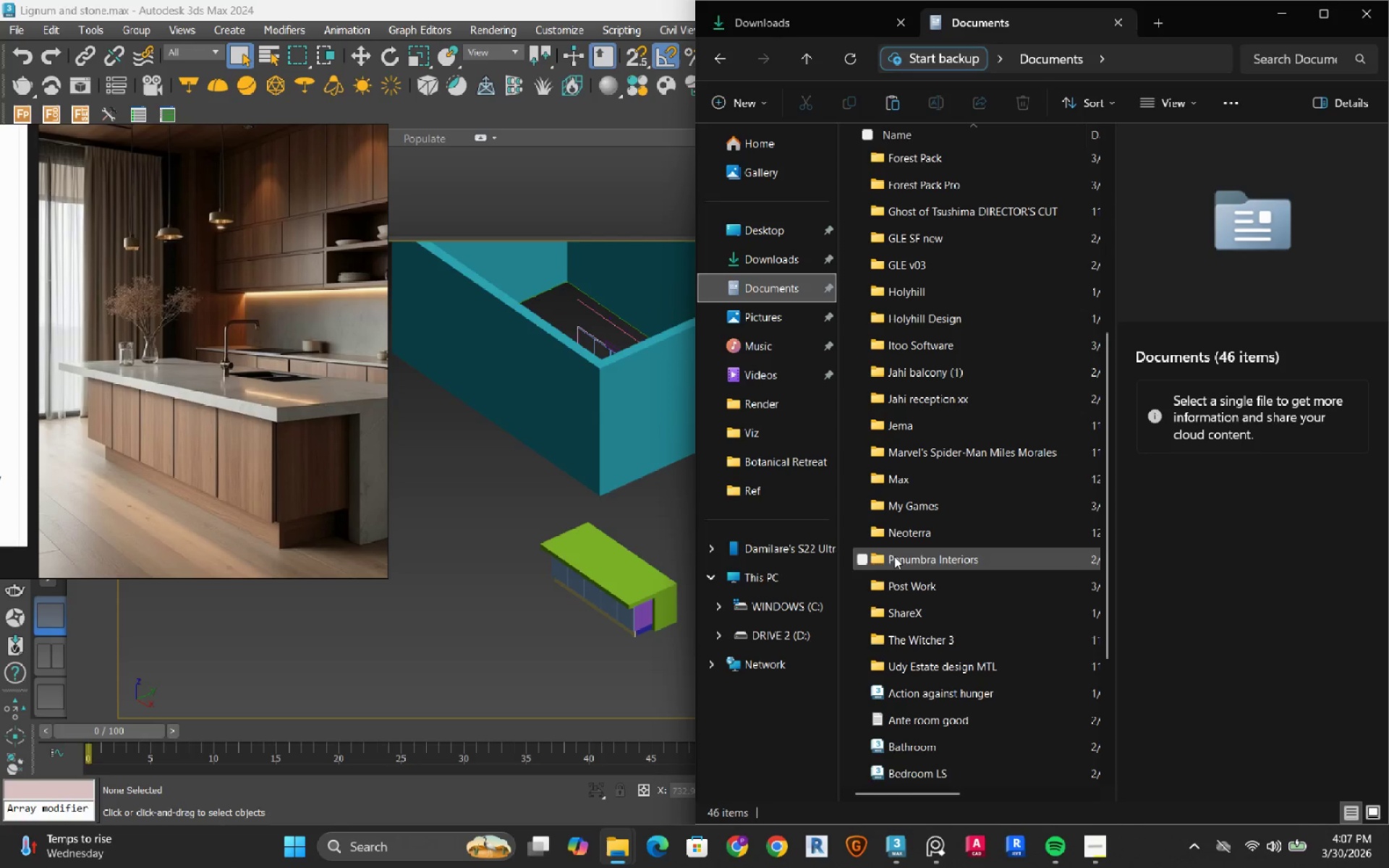 
double_click([909, 583])
 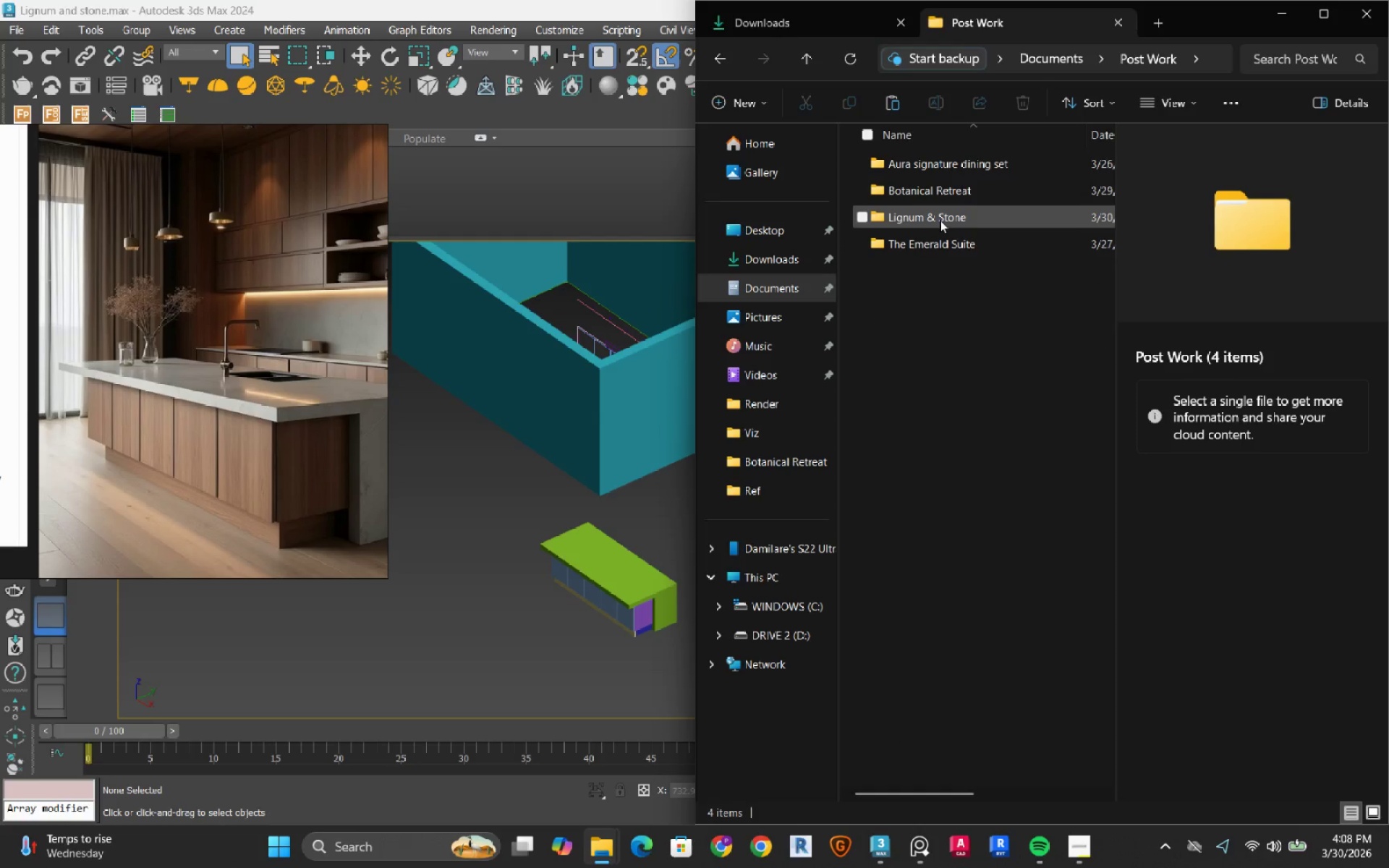 
double_click([938, 211])
 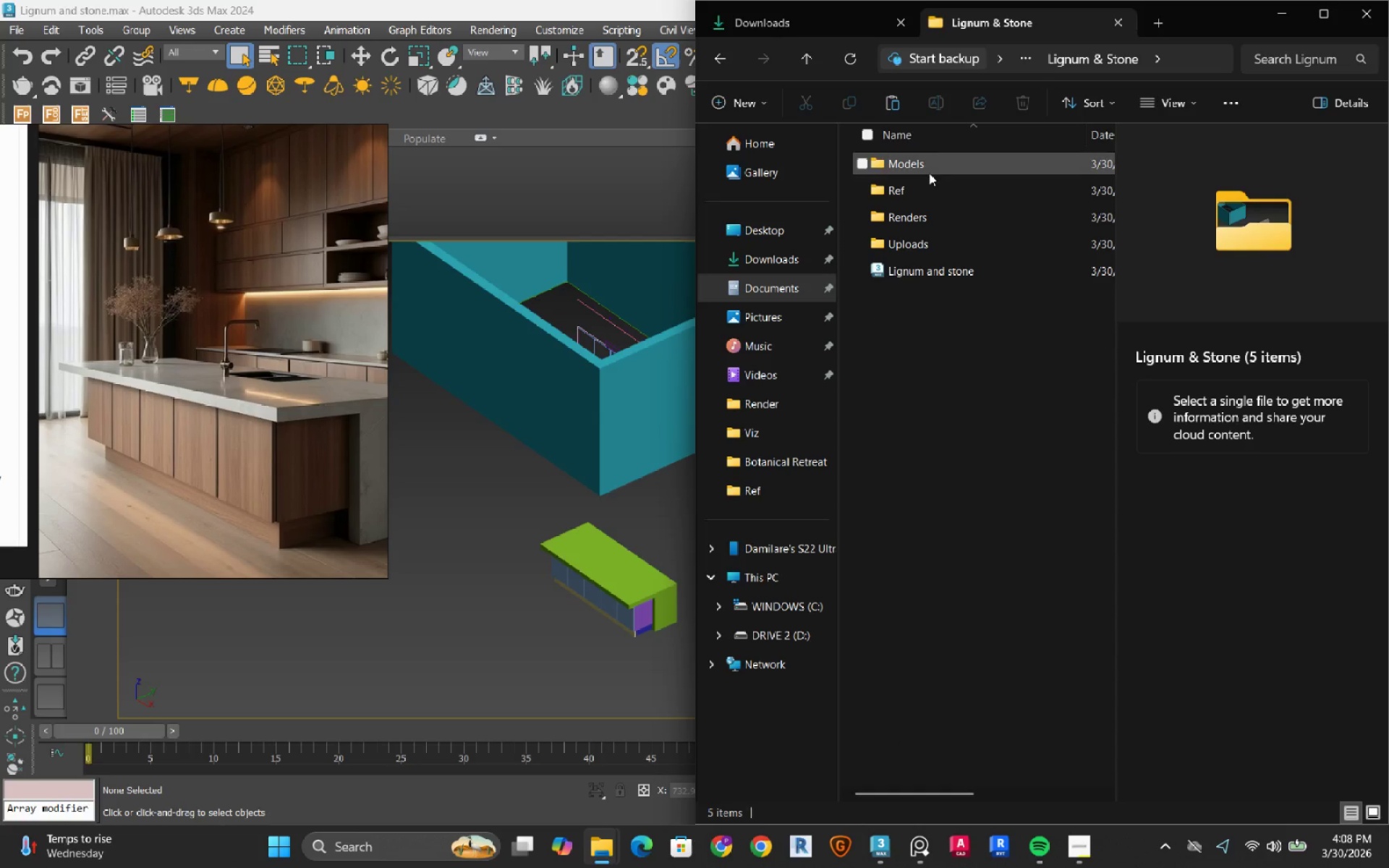 
double_click([929, 169])
 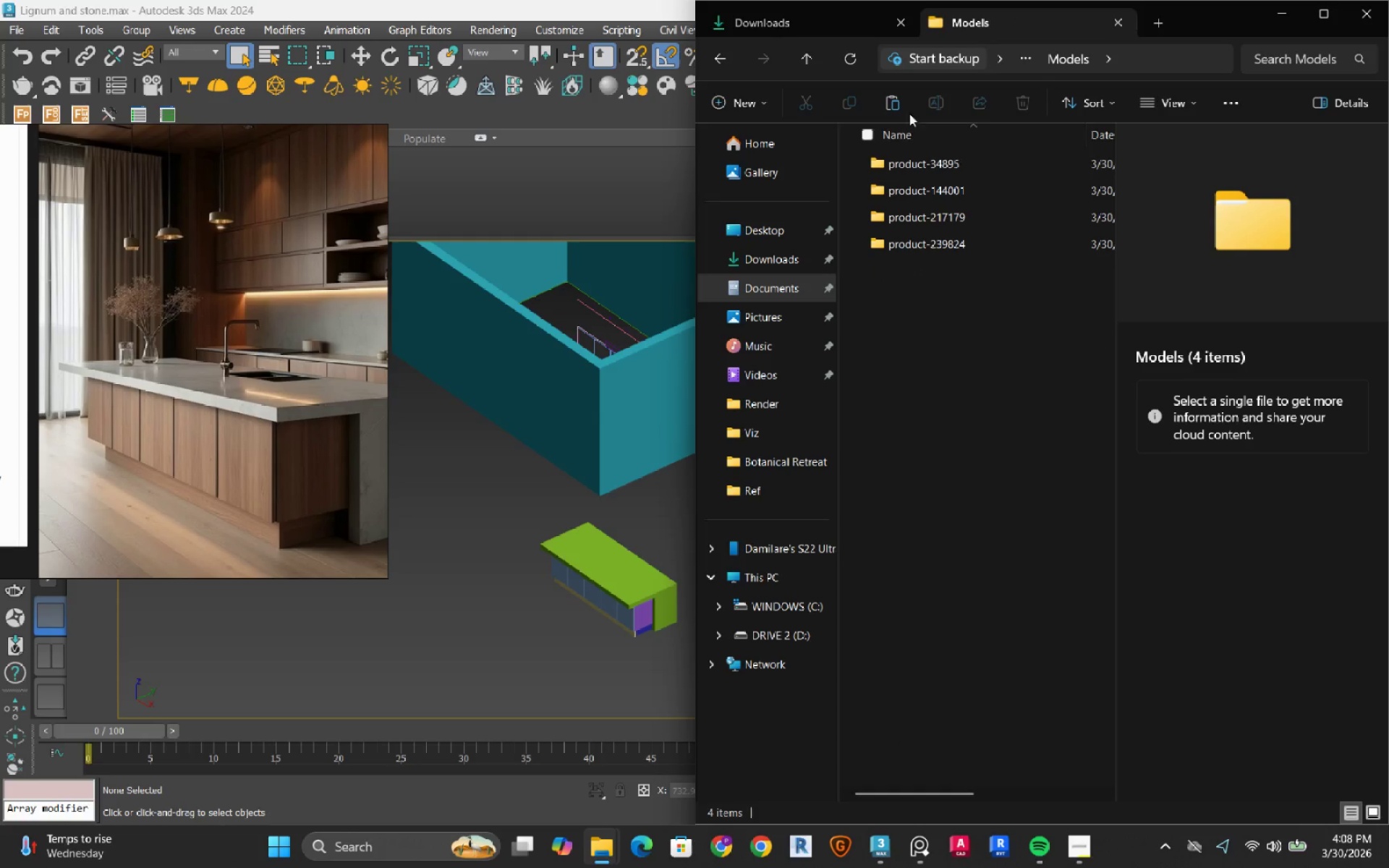 
left_click([903, 98])
 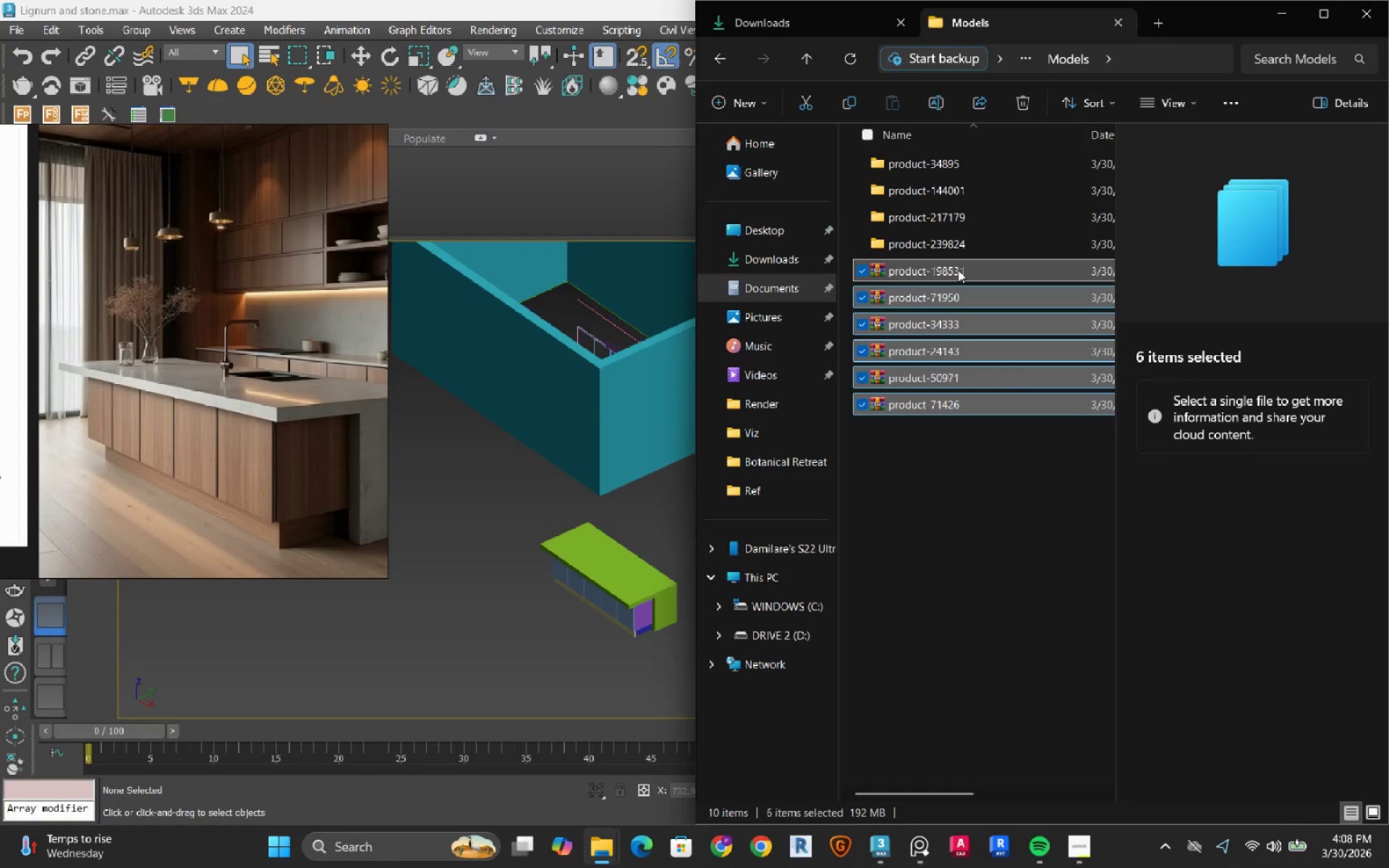 
right_click([958, 268])
 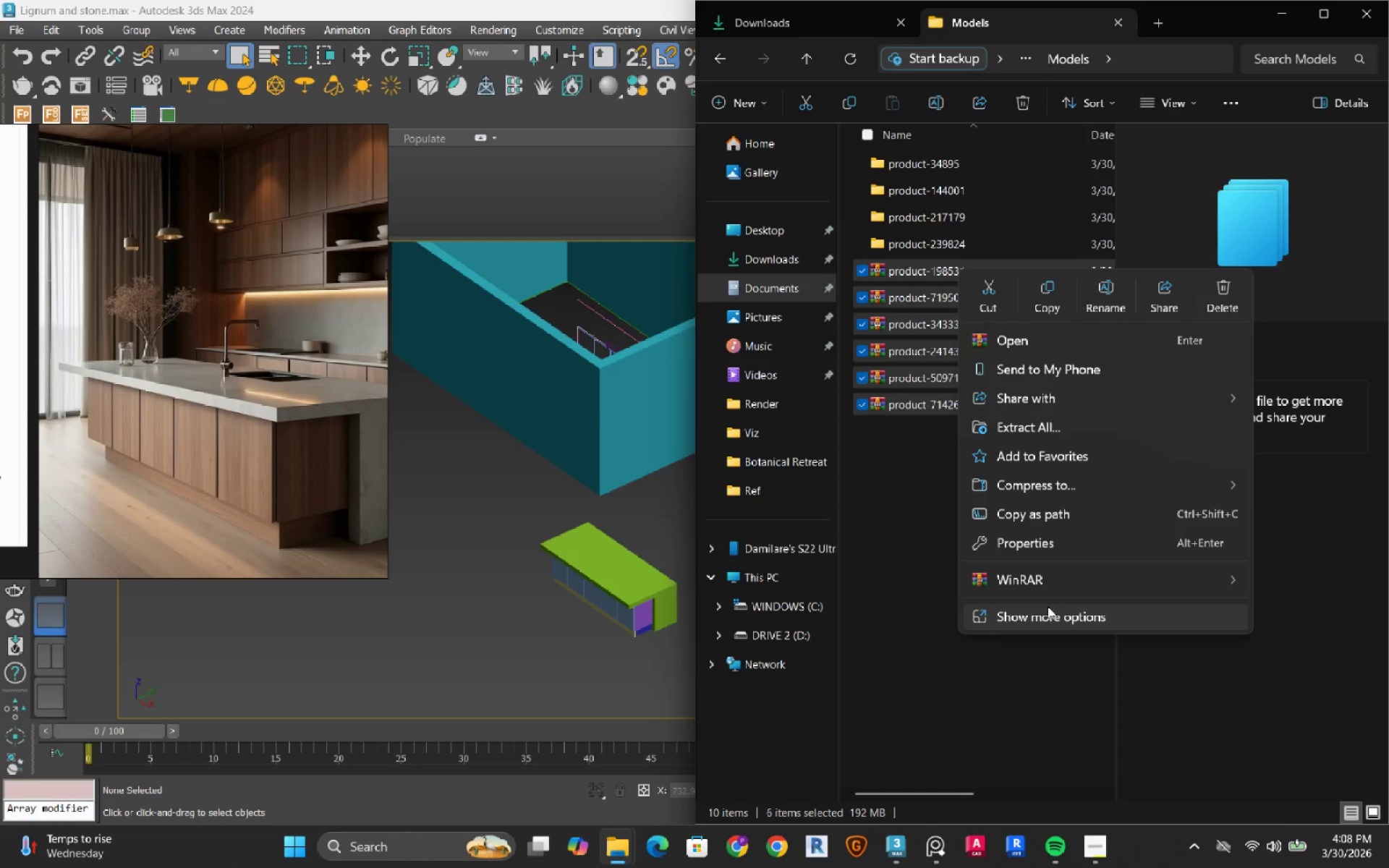 
left_click([1057, 578])
 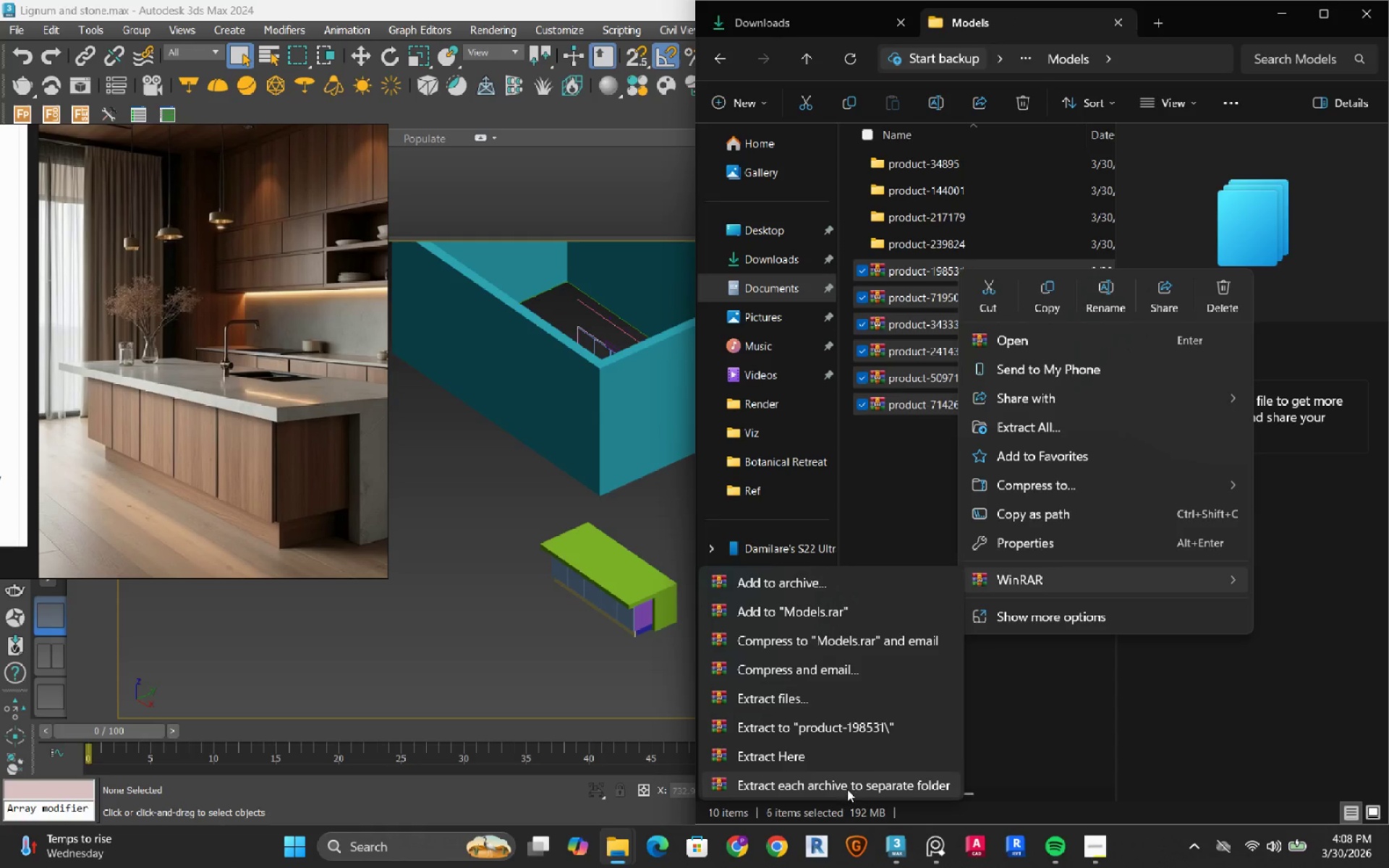 
left_click([847, 789])
 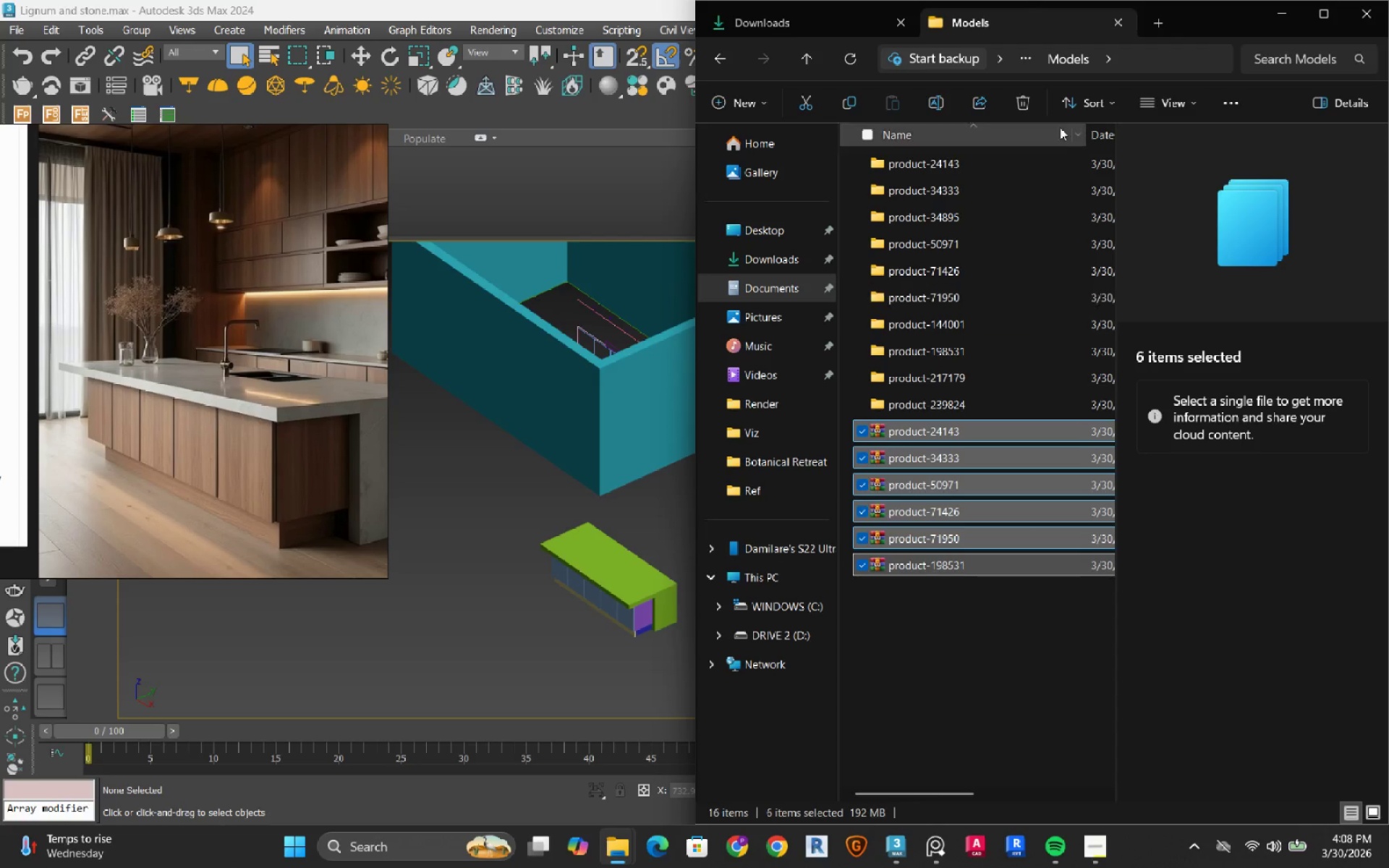 
left_click([1030, 102])
 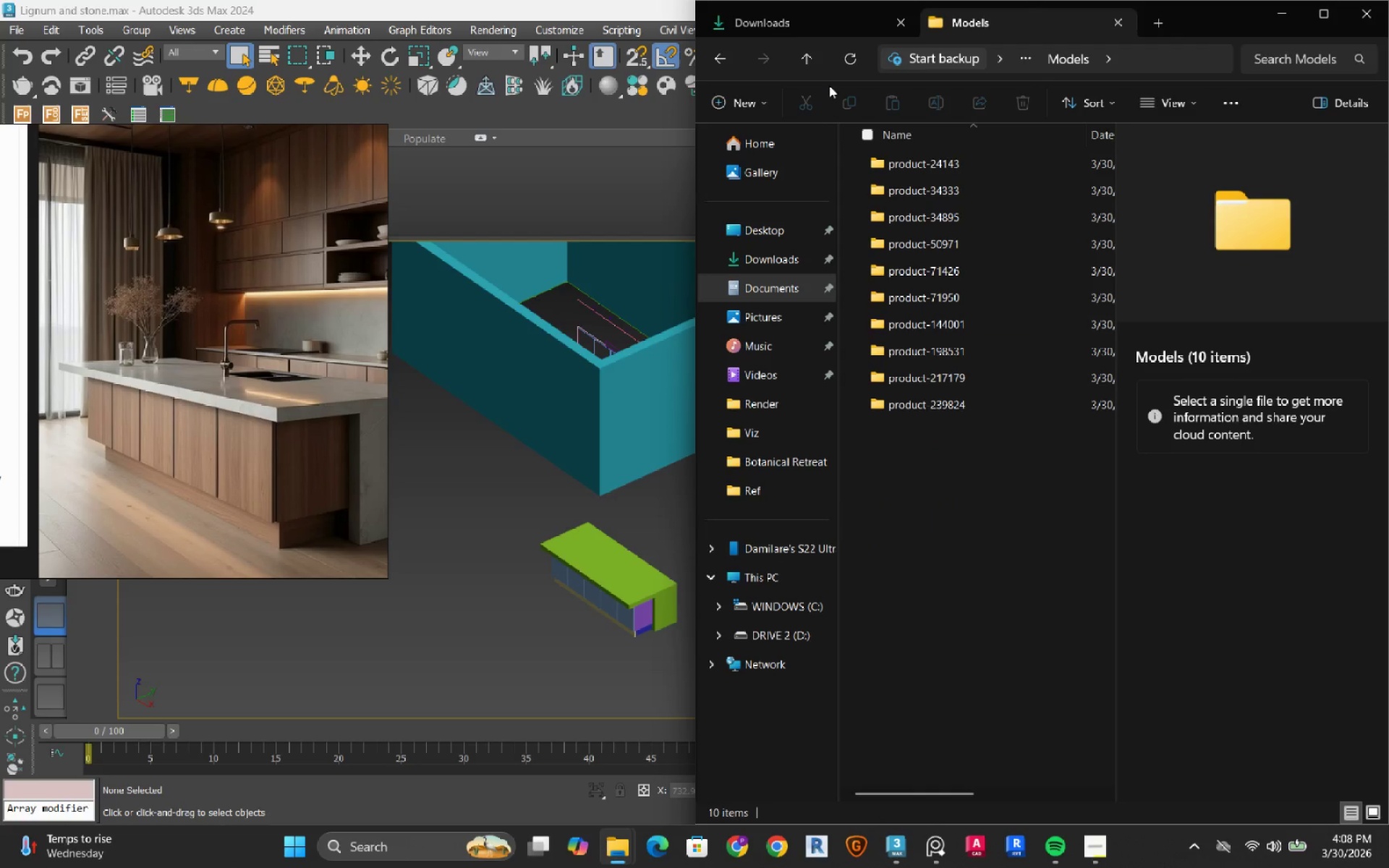 
left_click([839, 54])
 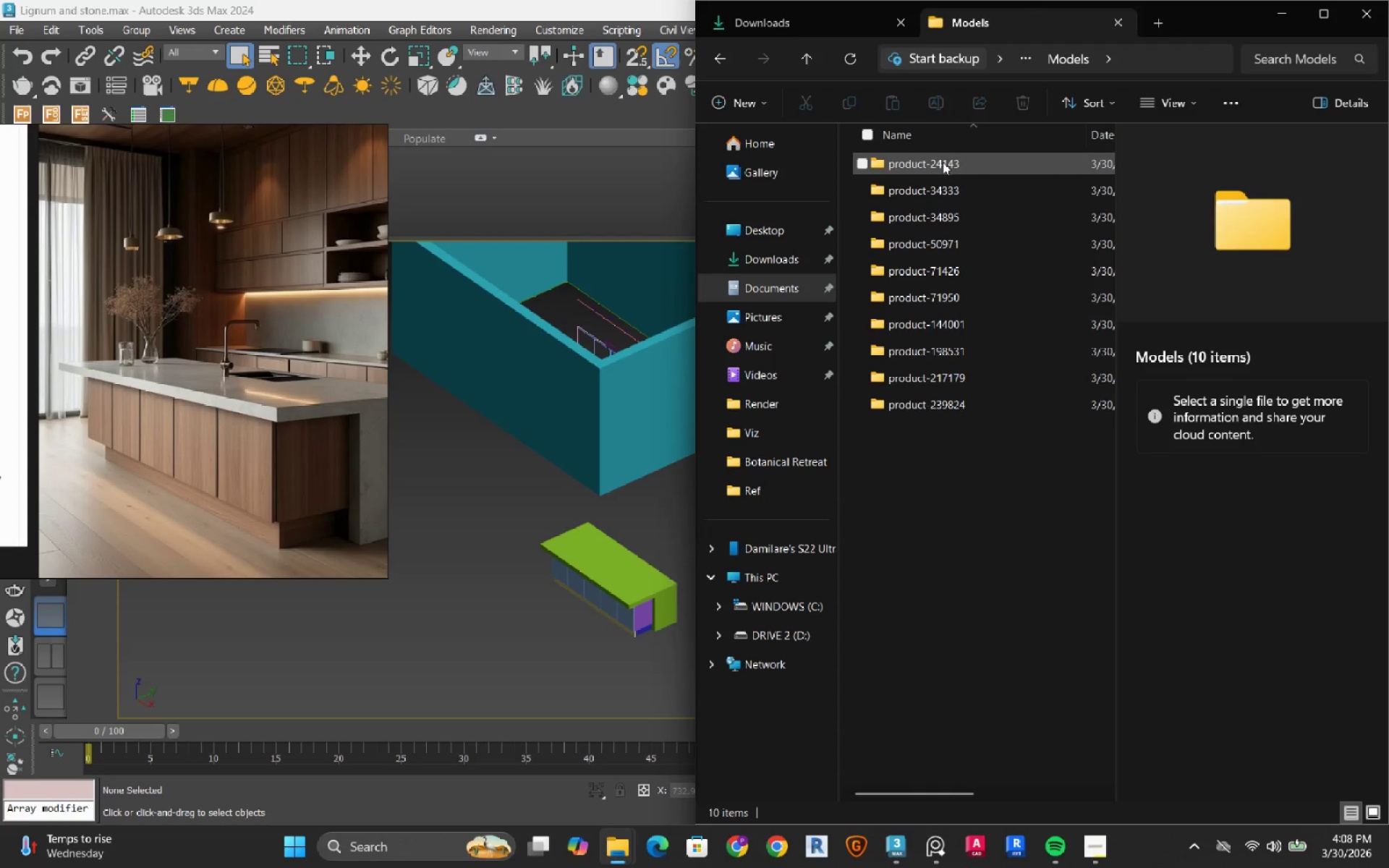 
double_click([943, 162])
 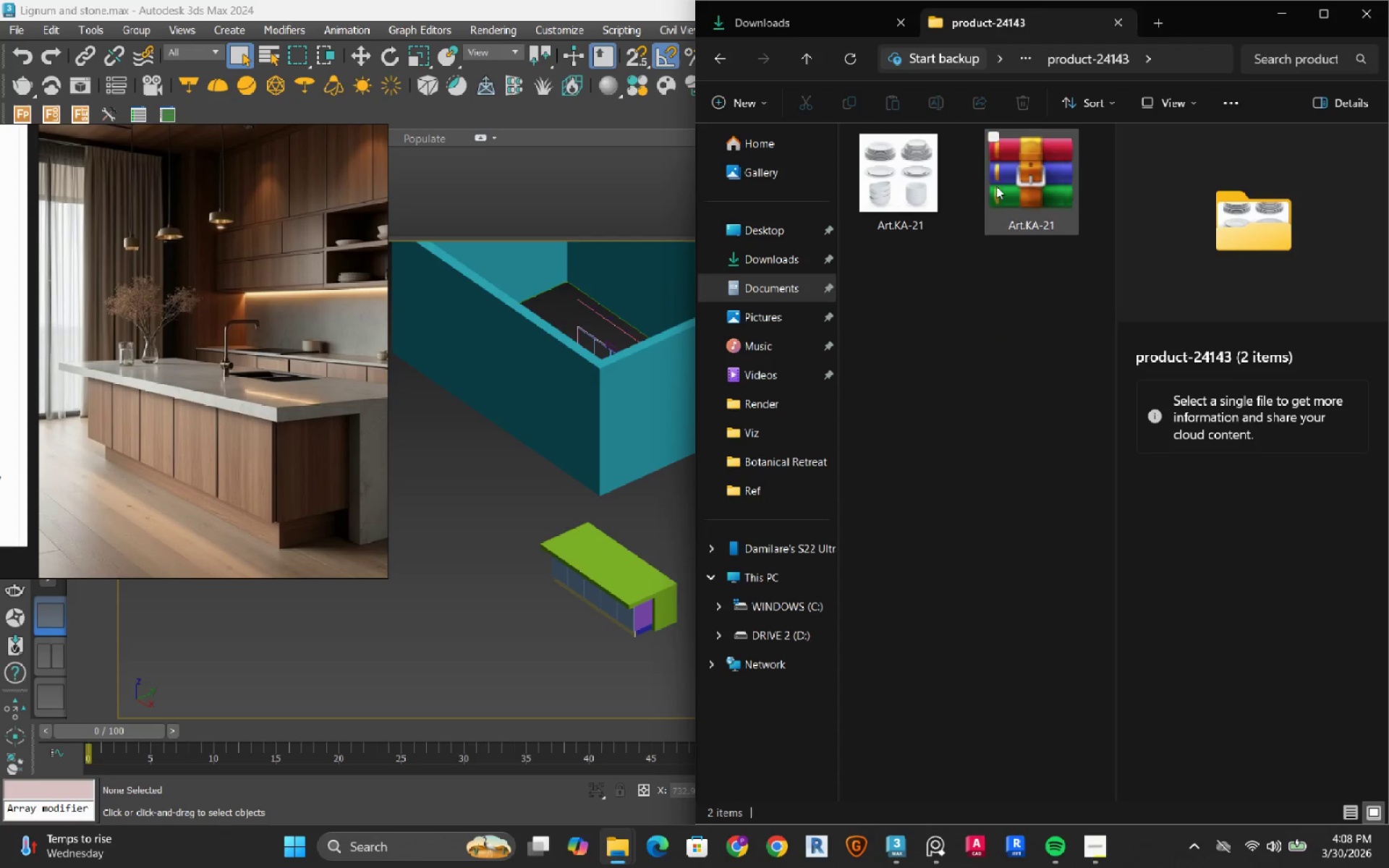 
left_click([1024, 171])
 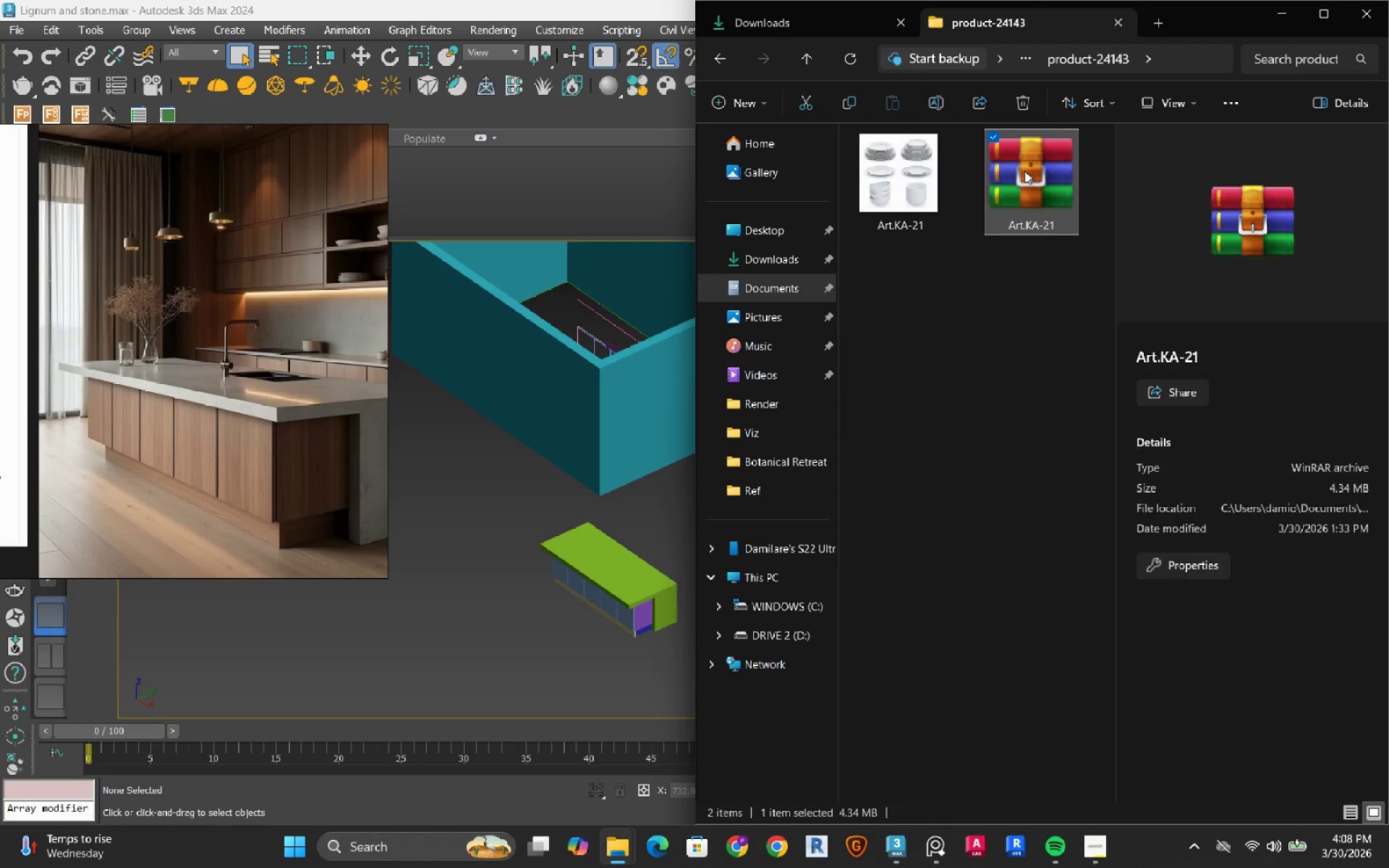 
right_click([1024, 171])
 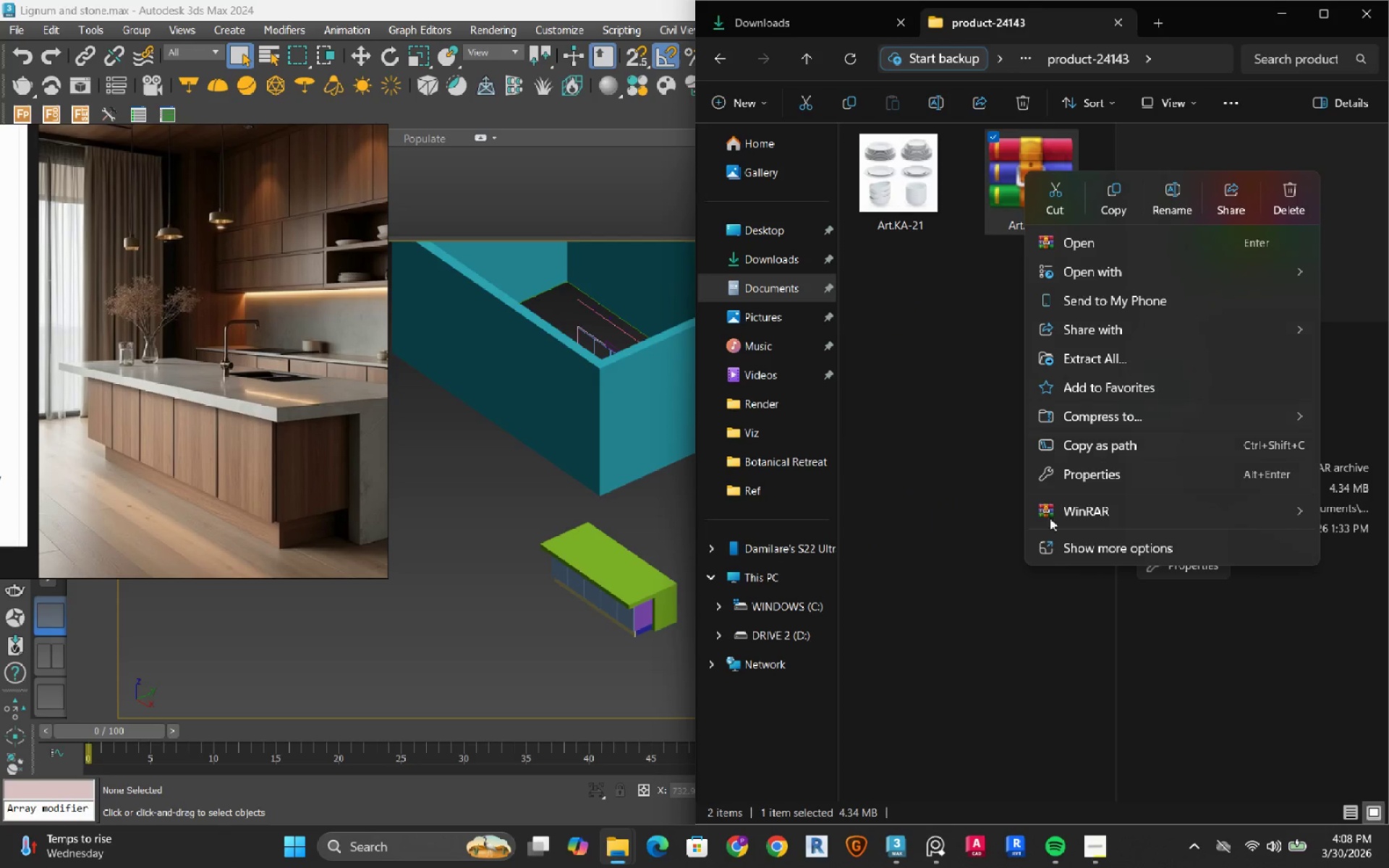 
left_click([1135, 516])
 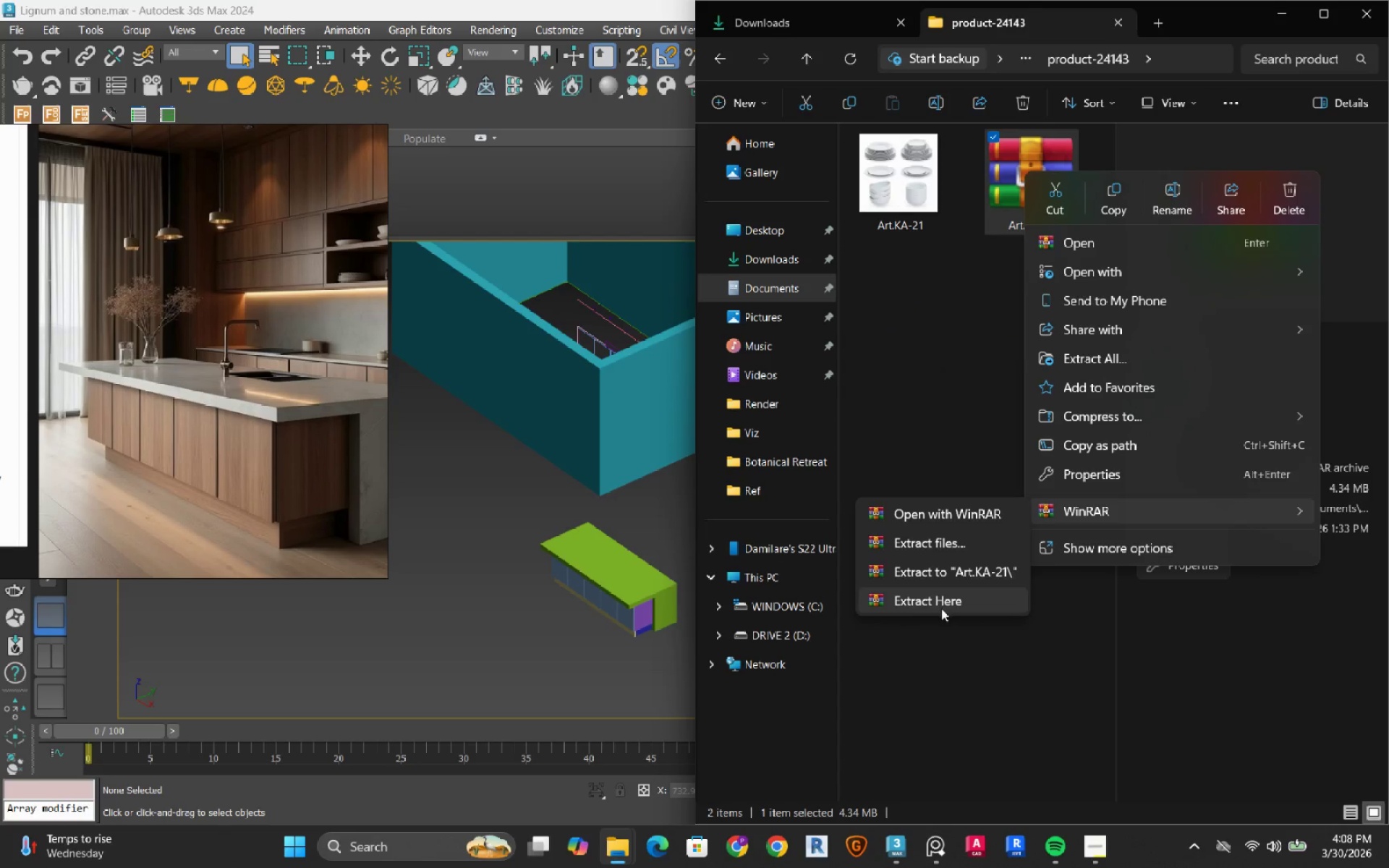 
left_click([941, 608])
 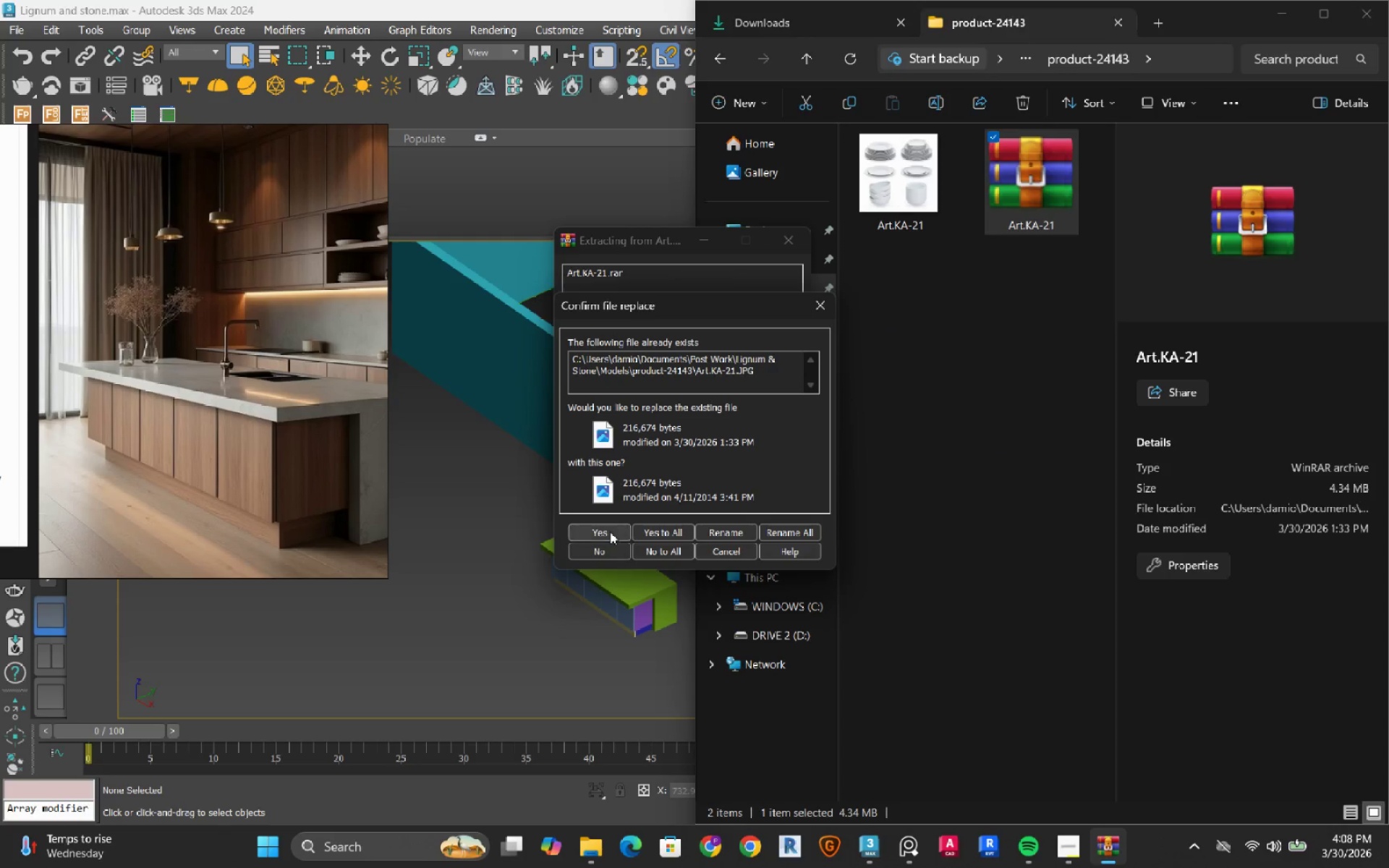 
left_click([657, 550])
 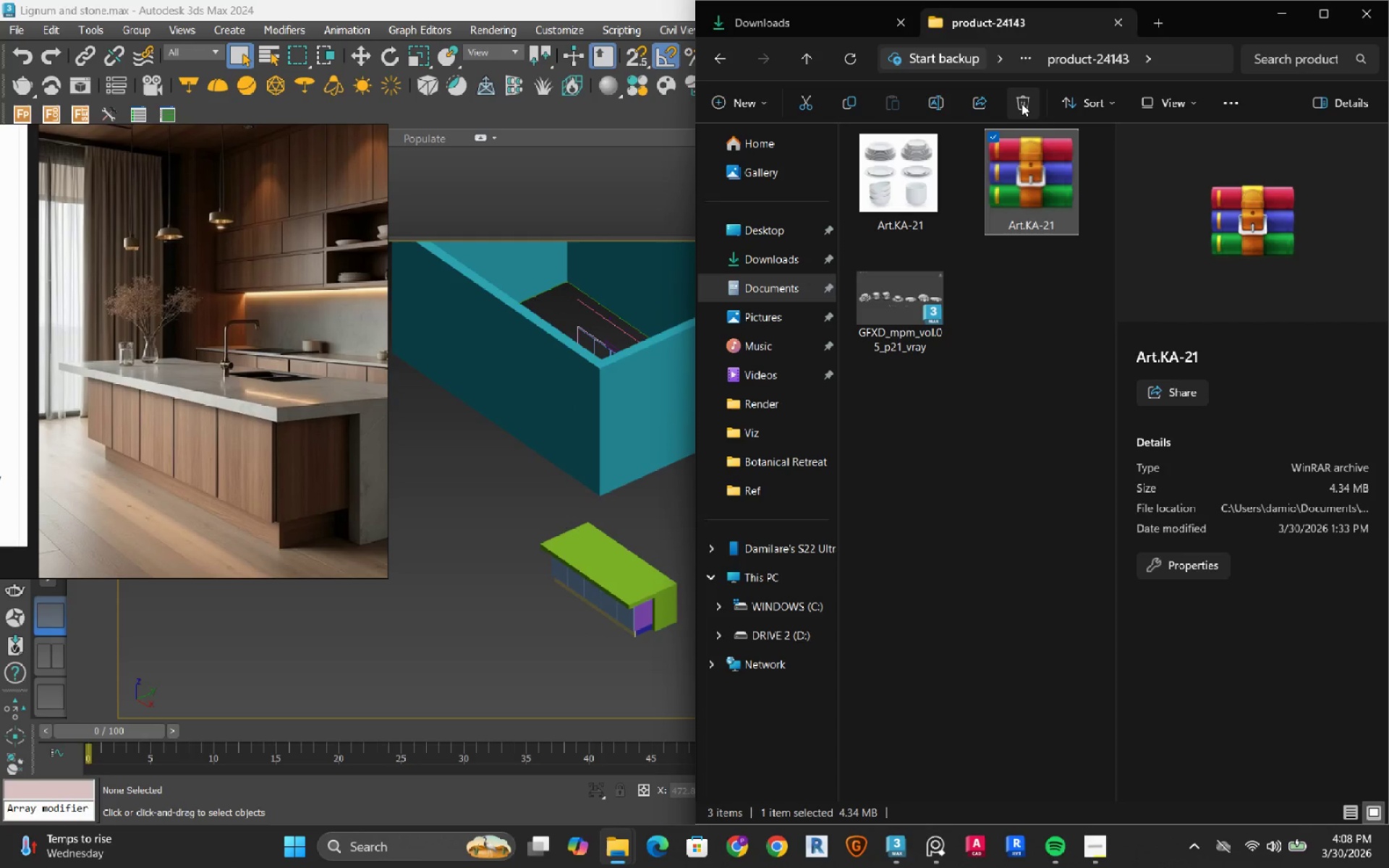 
left_click([1022, 106])
 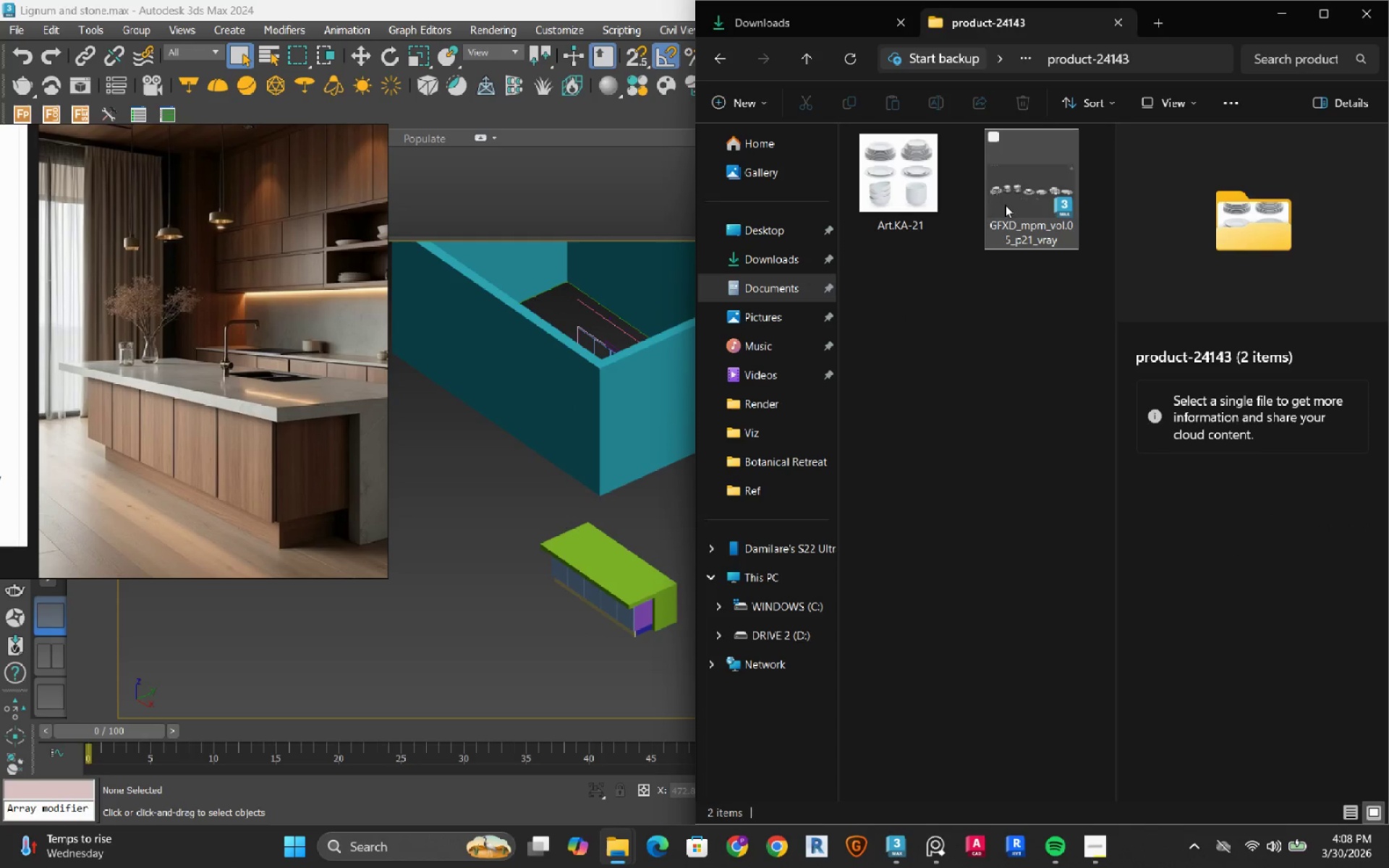 
 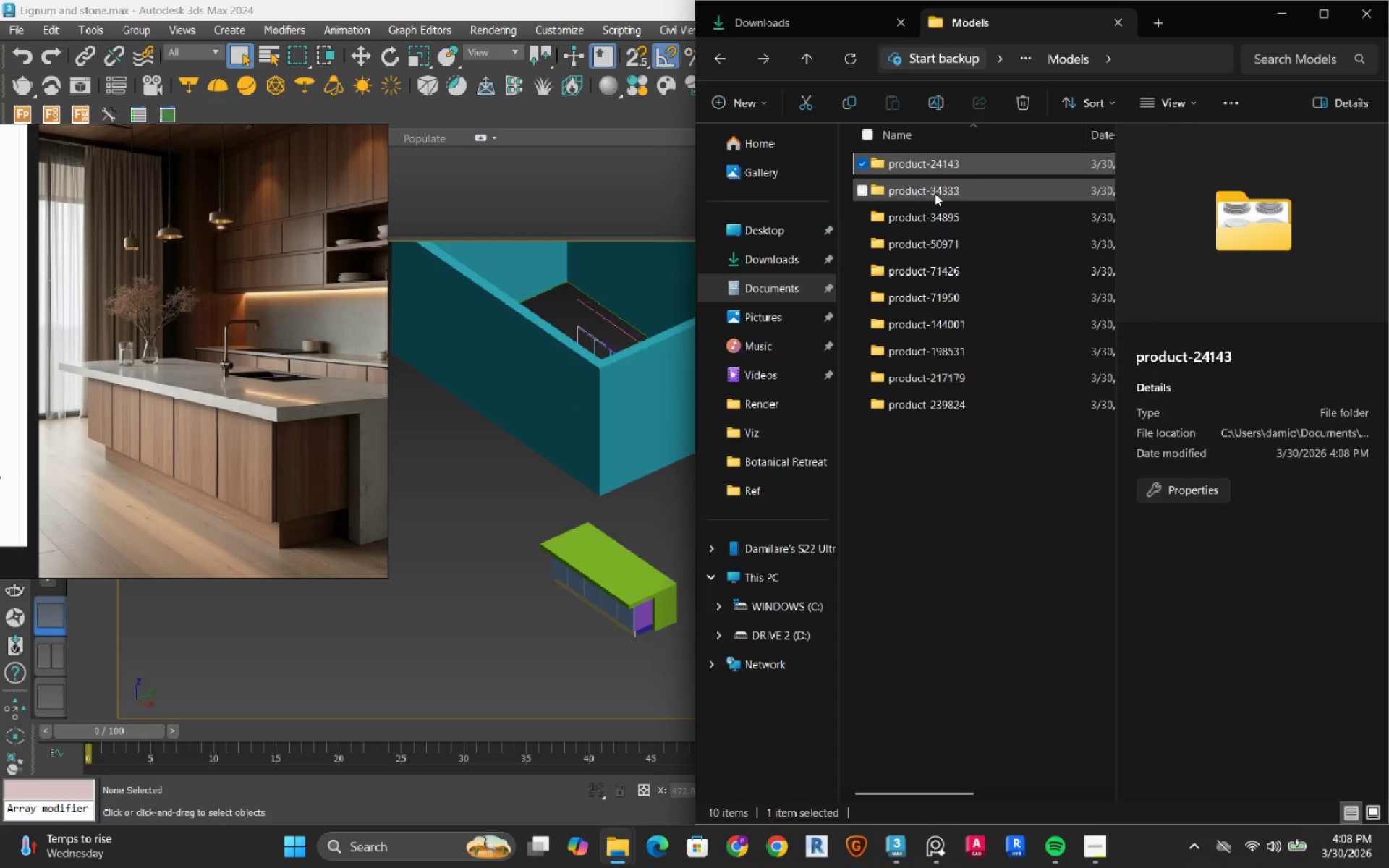 
double_click([935, 193])
 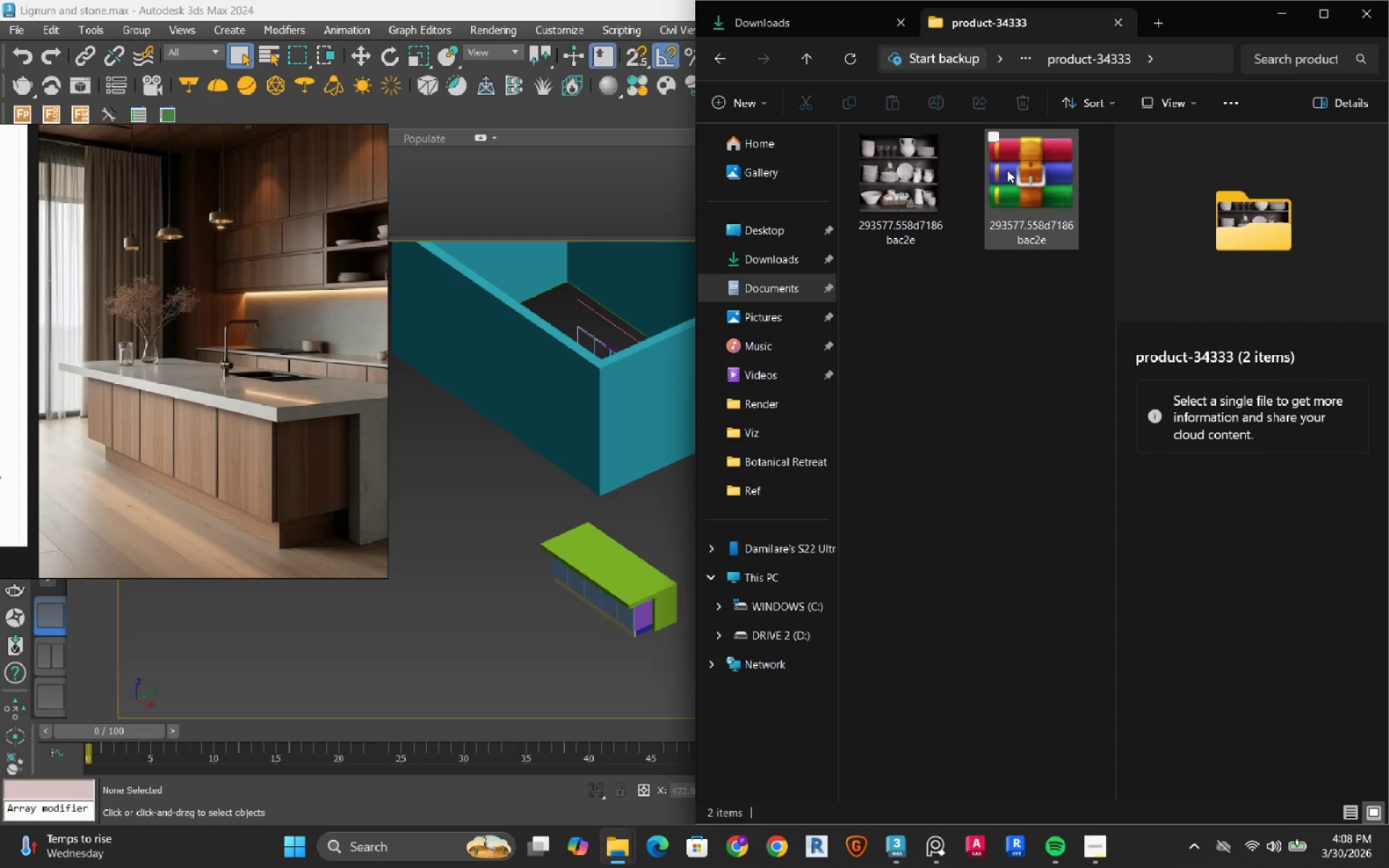 
left_click([1007, 170])
 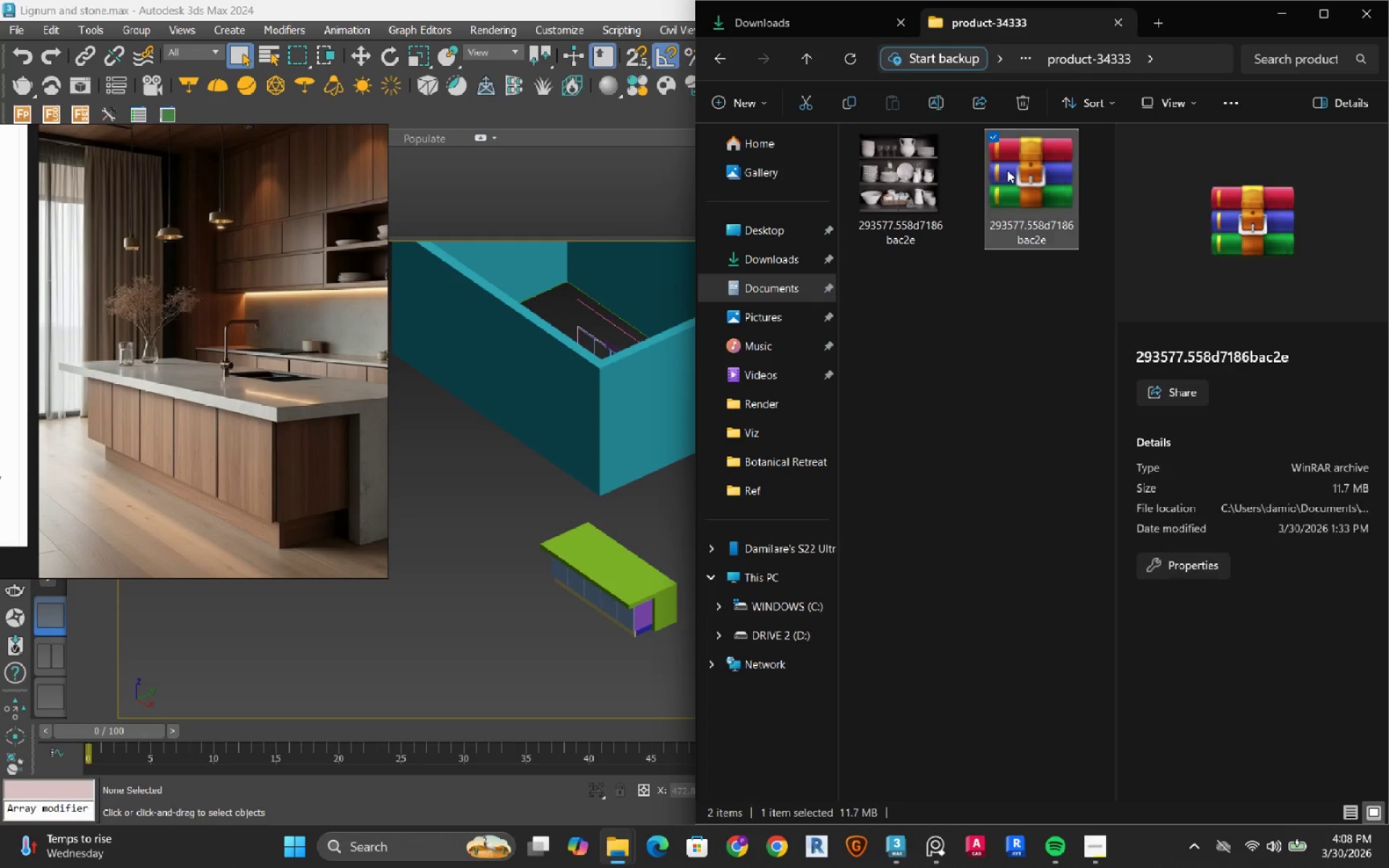 
right_click([1007, 170])
 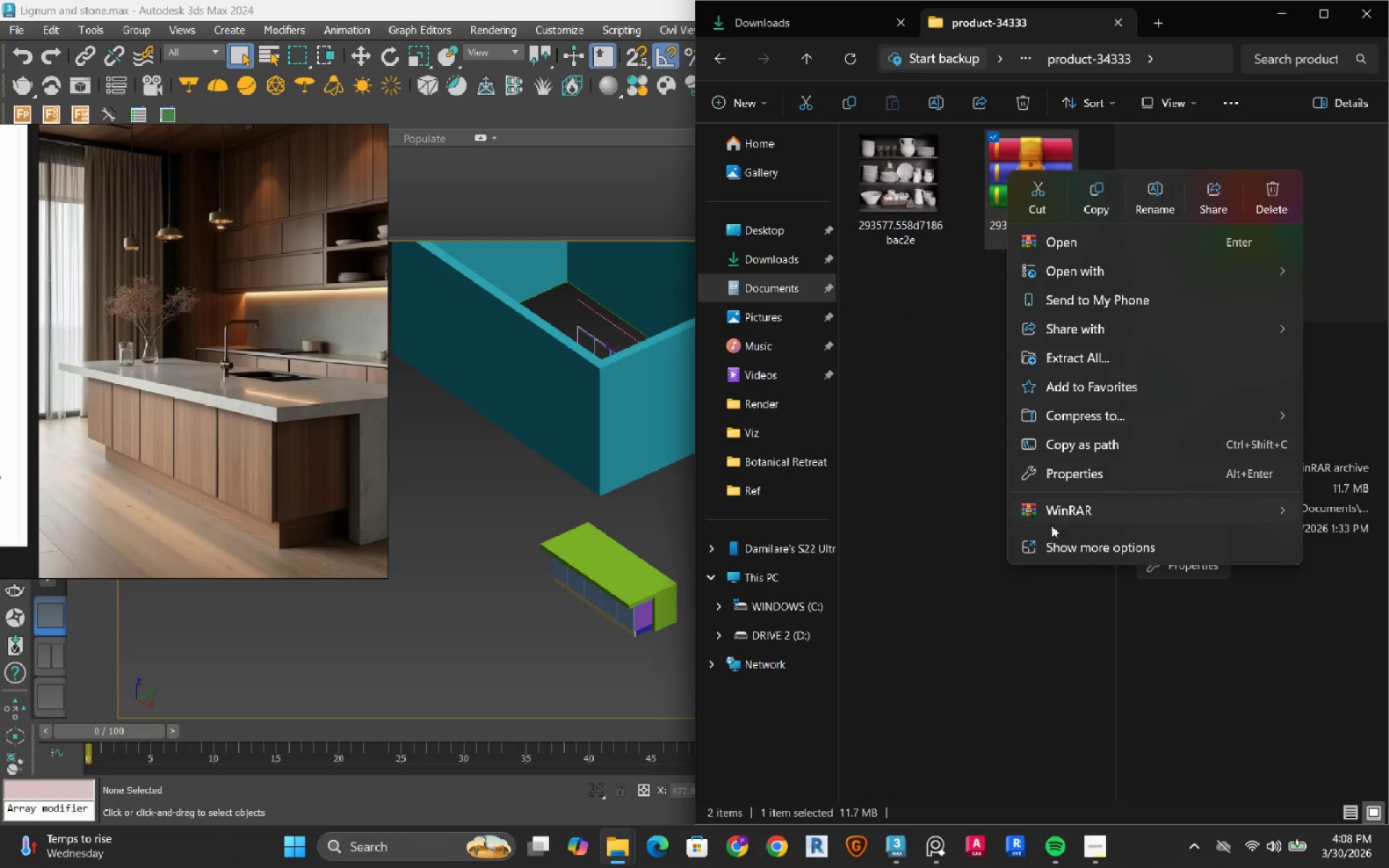 
left_click([1054, 516])
 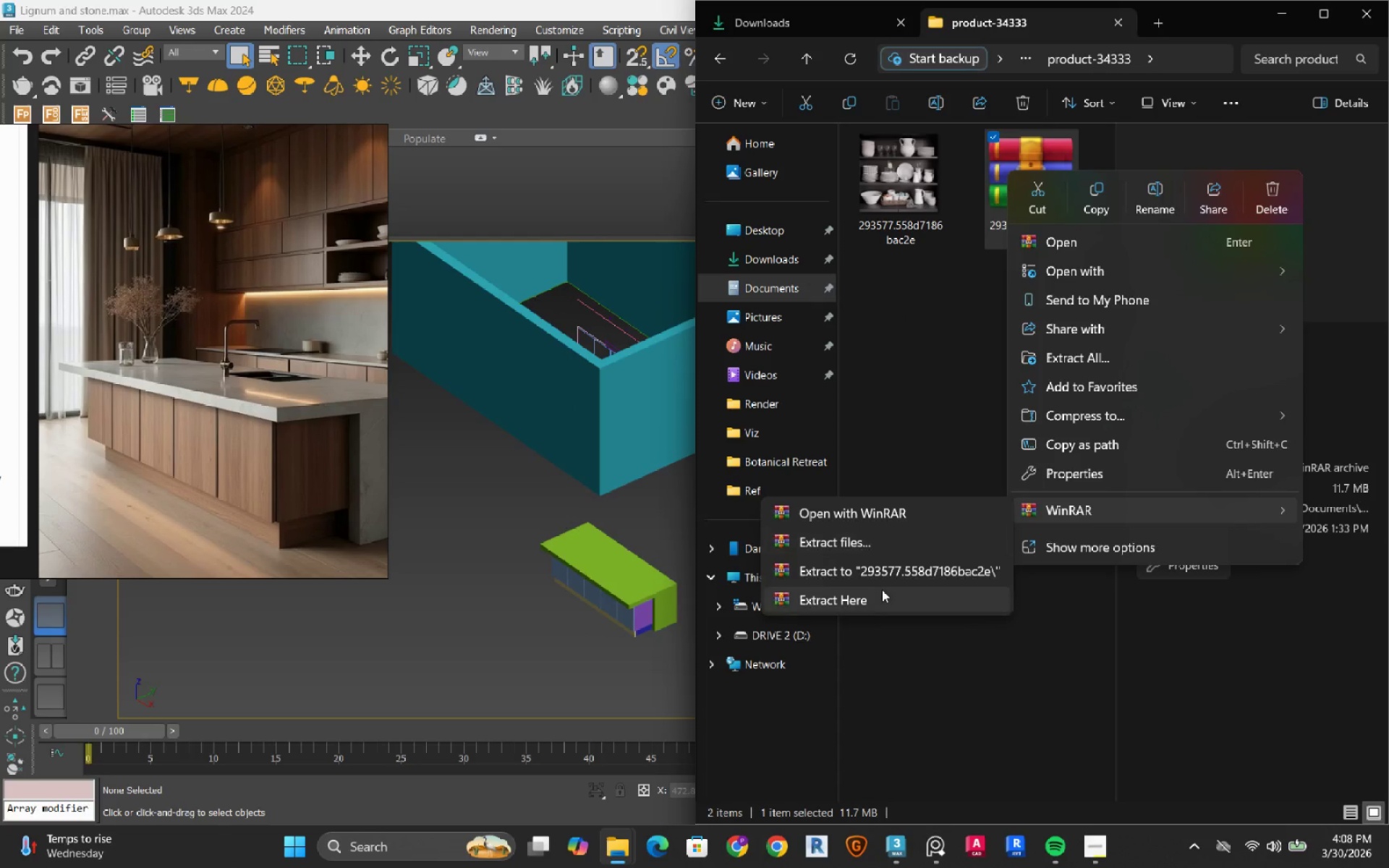 
left_click([879, 595])
 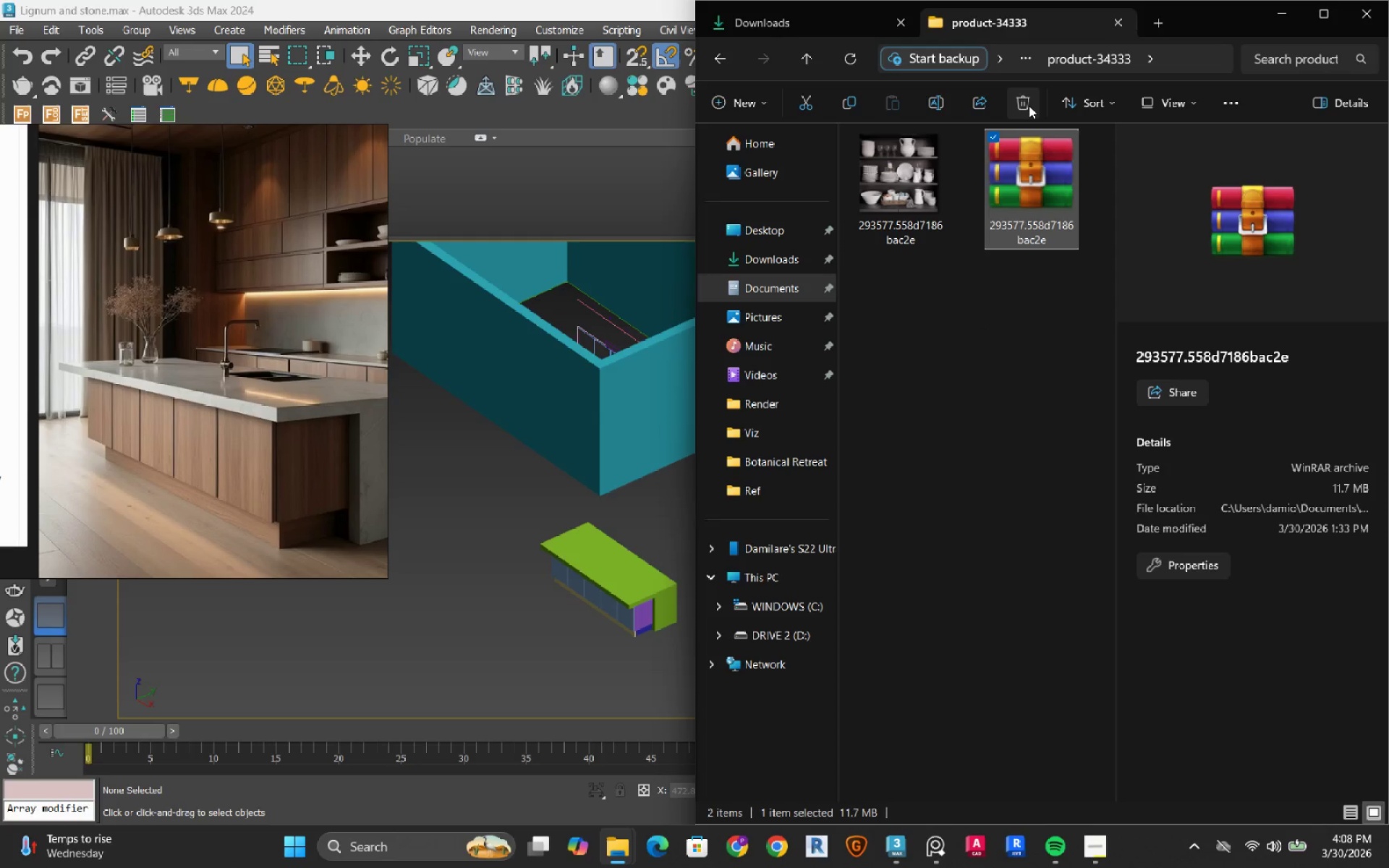 
left_click([1029, 105])
 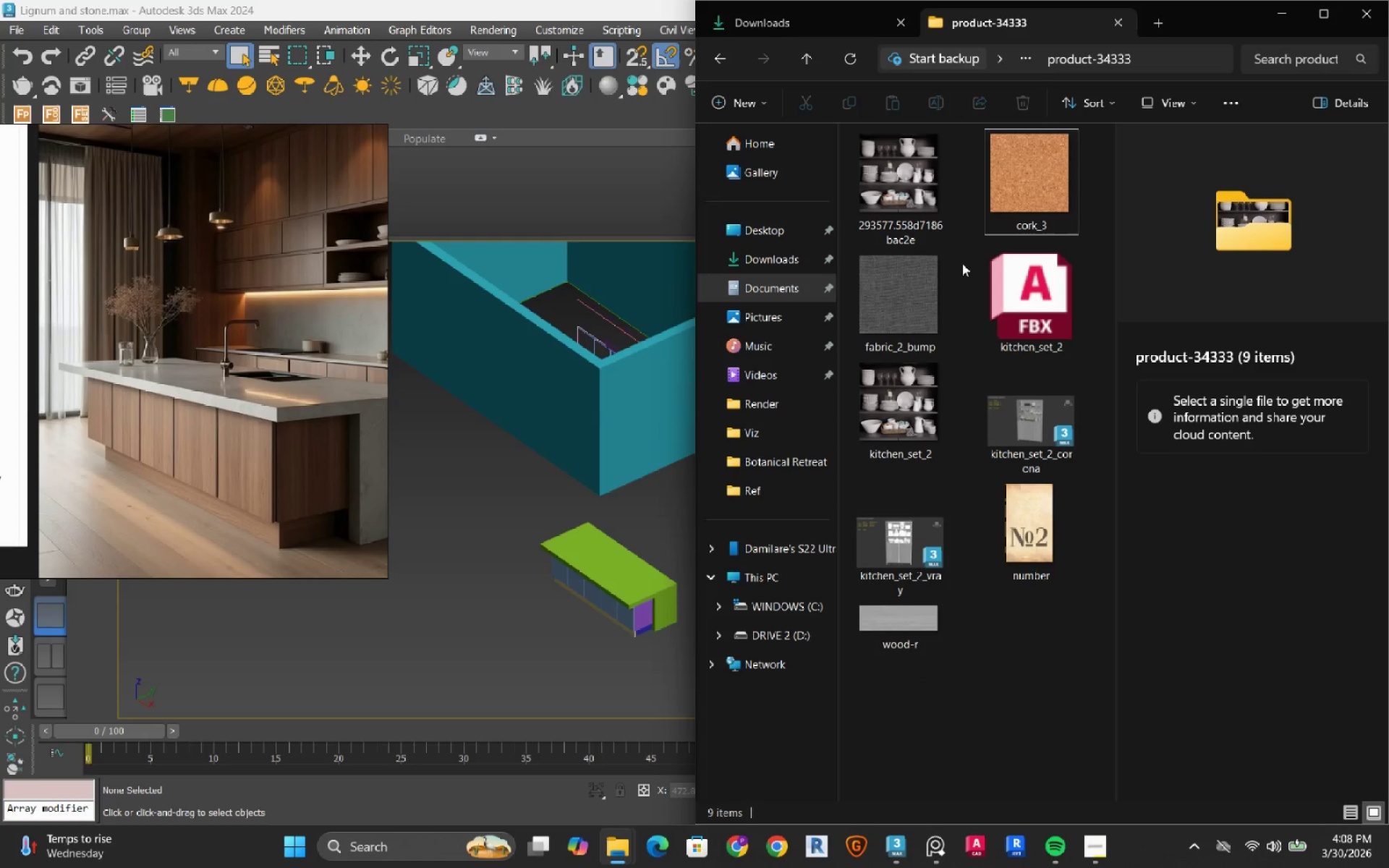 
 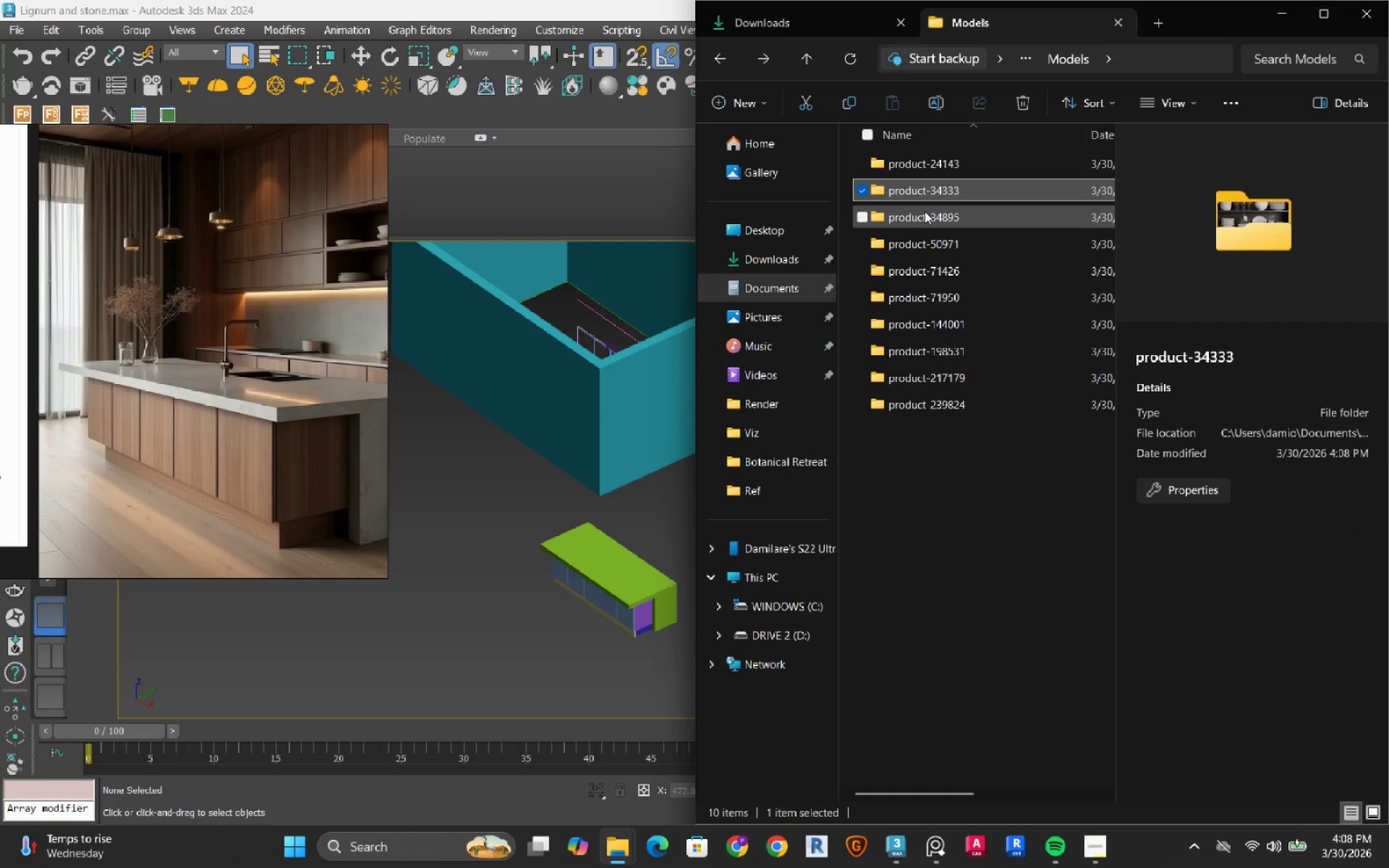 
double_click([925, 211])
 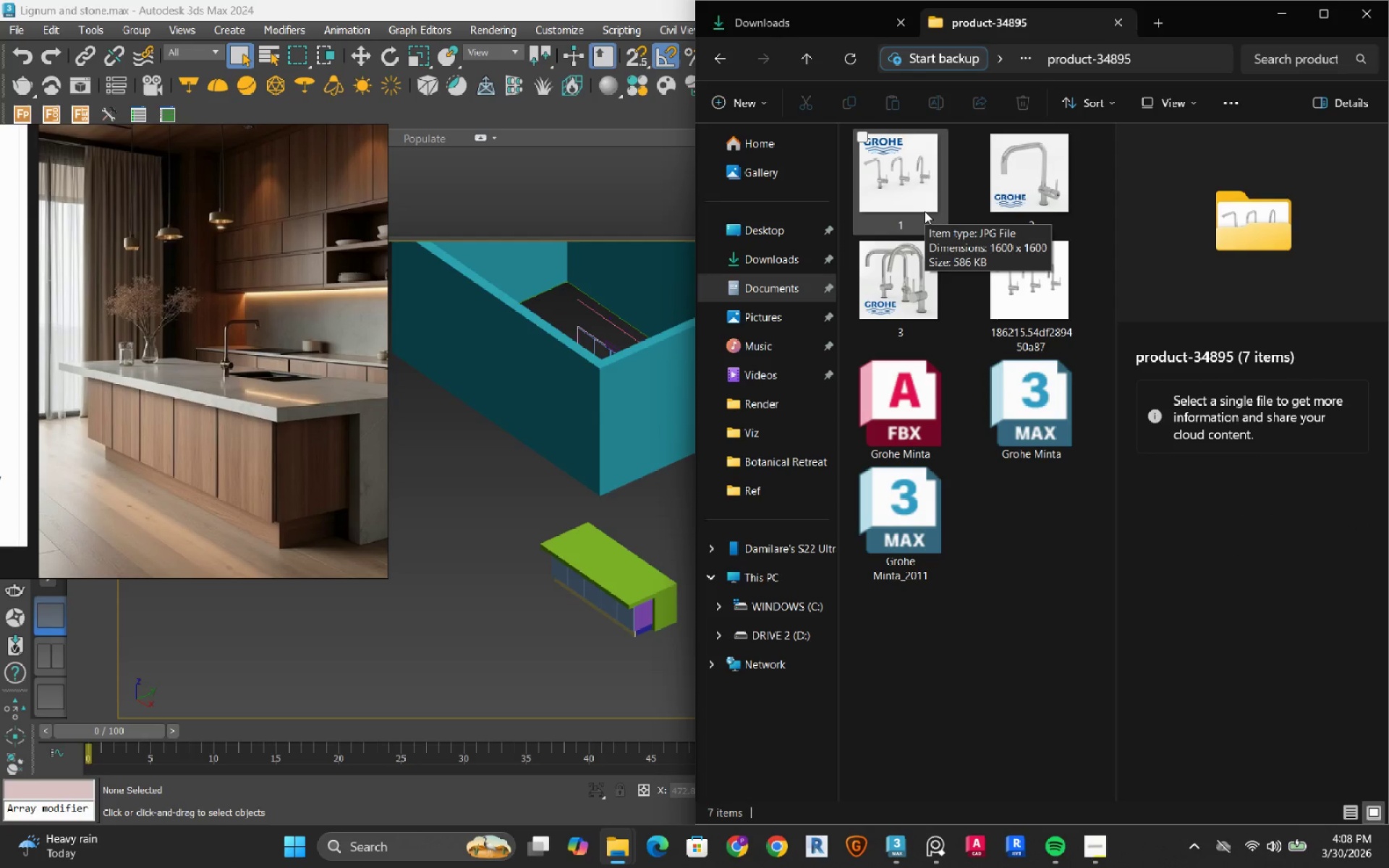 
 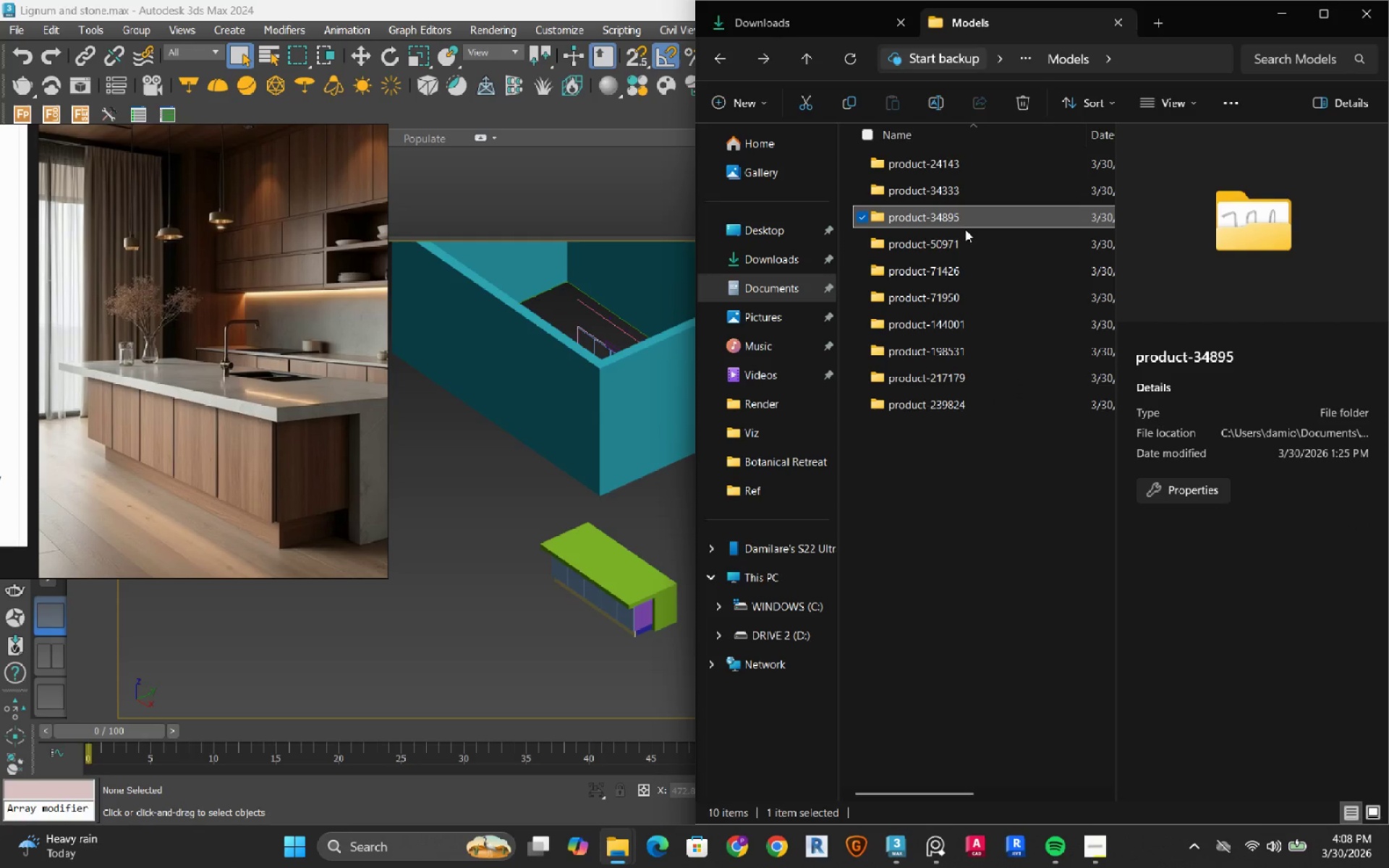 
double_click([965, 235])
 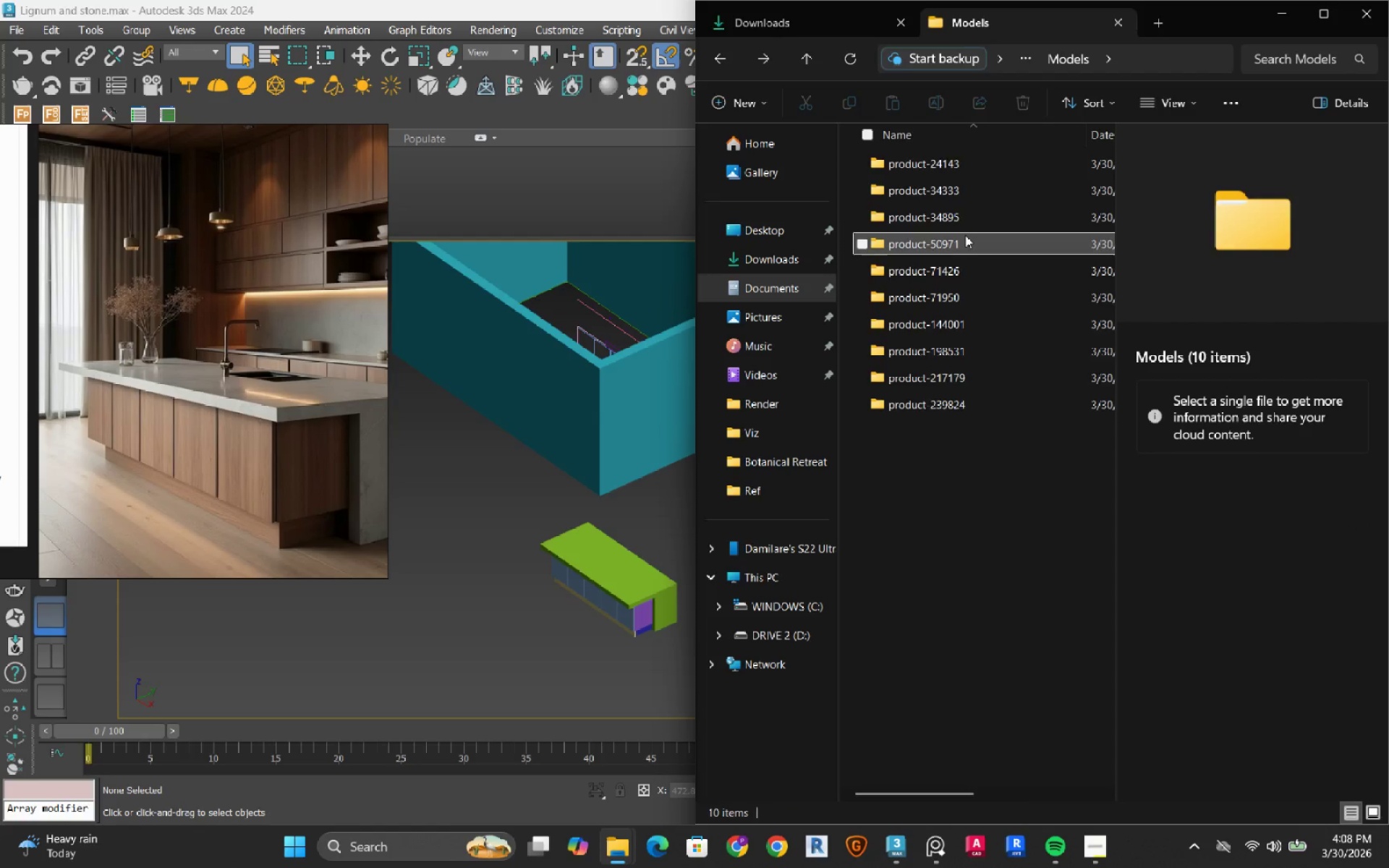 
triple_click([965, 235])
 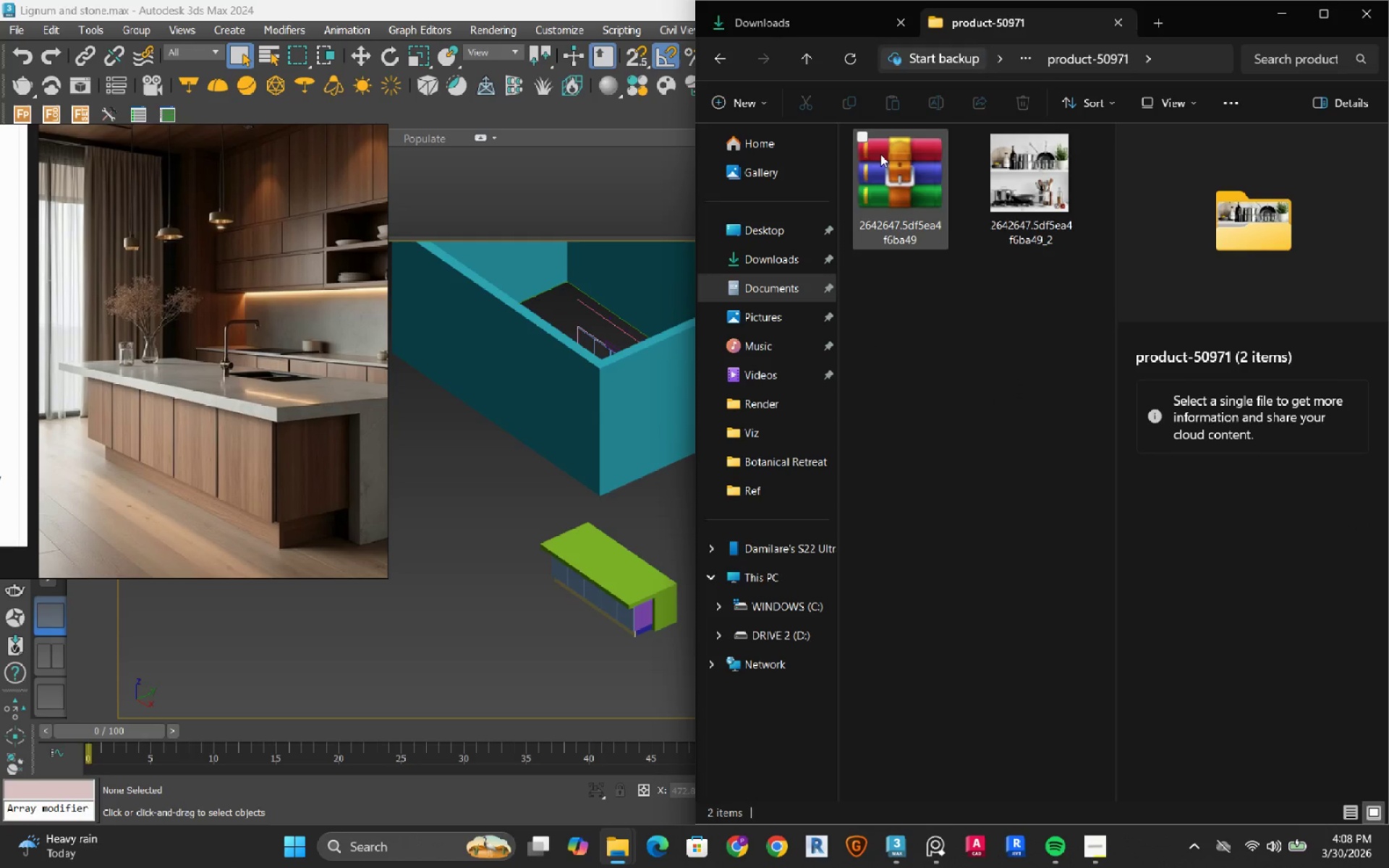 
left_click([876, 190])
 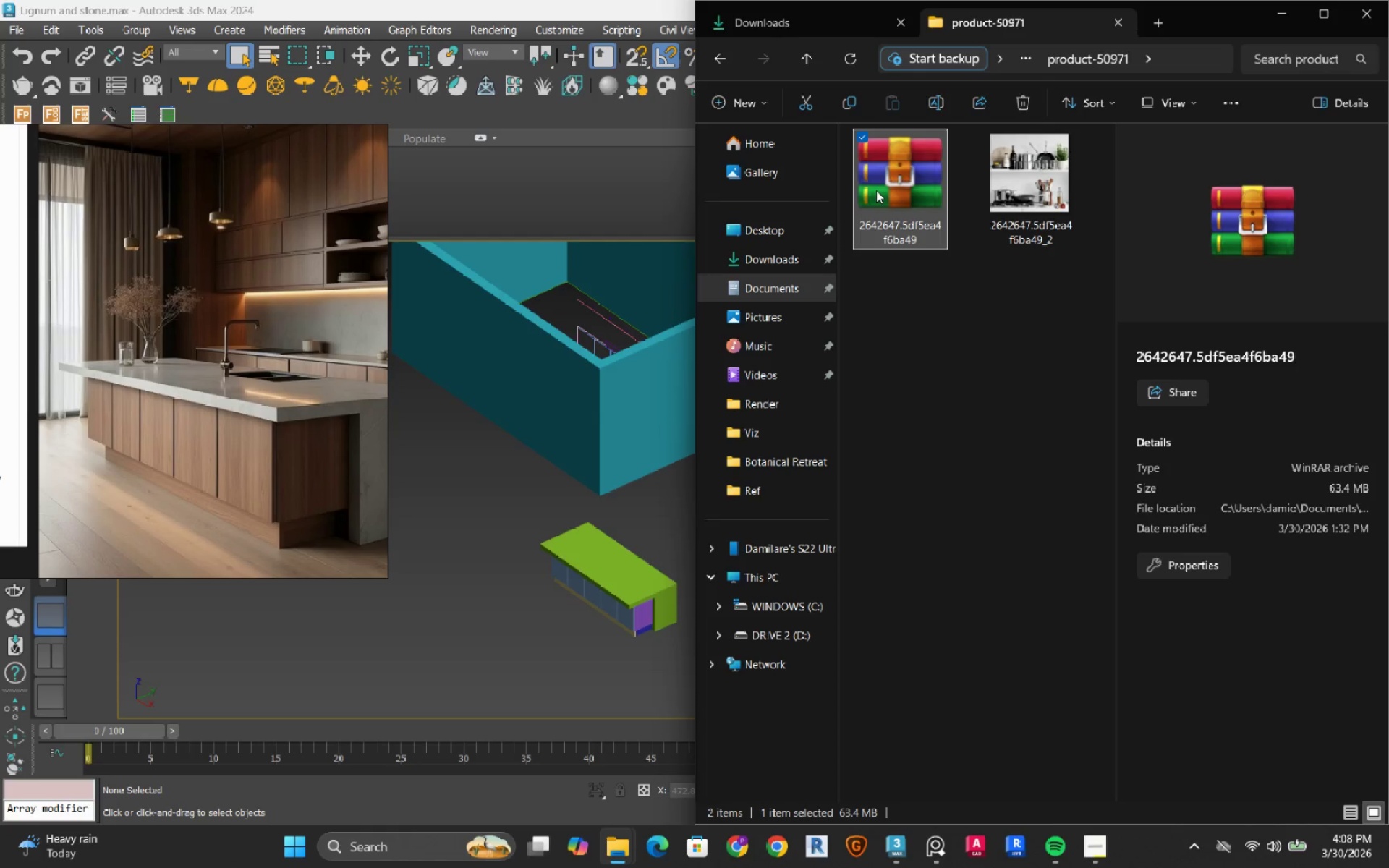 
right_click([876, 190])
 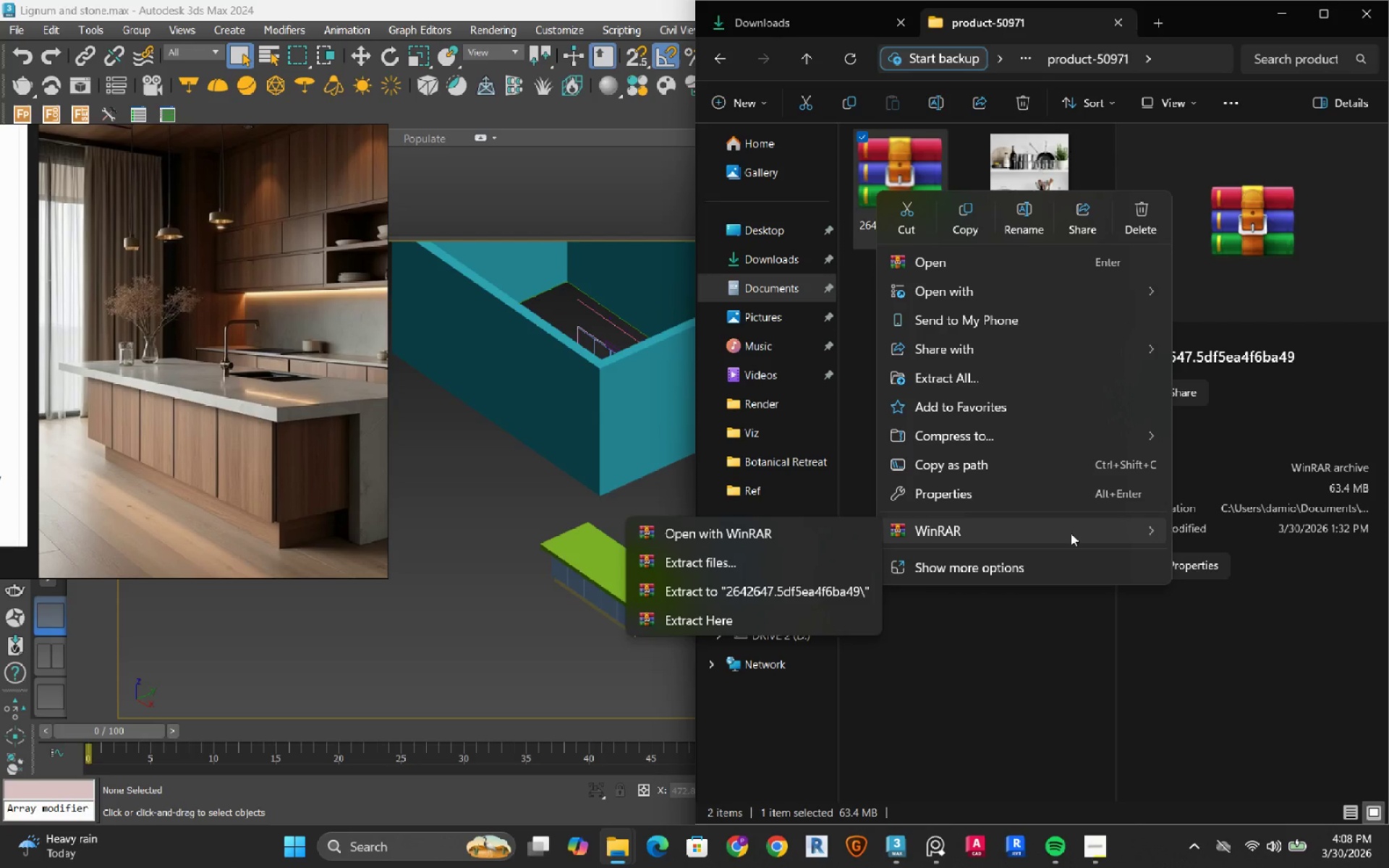 
left_click([723, 613])
 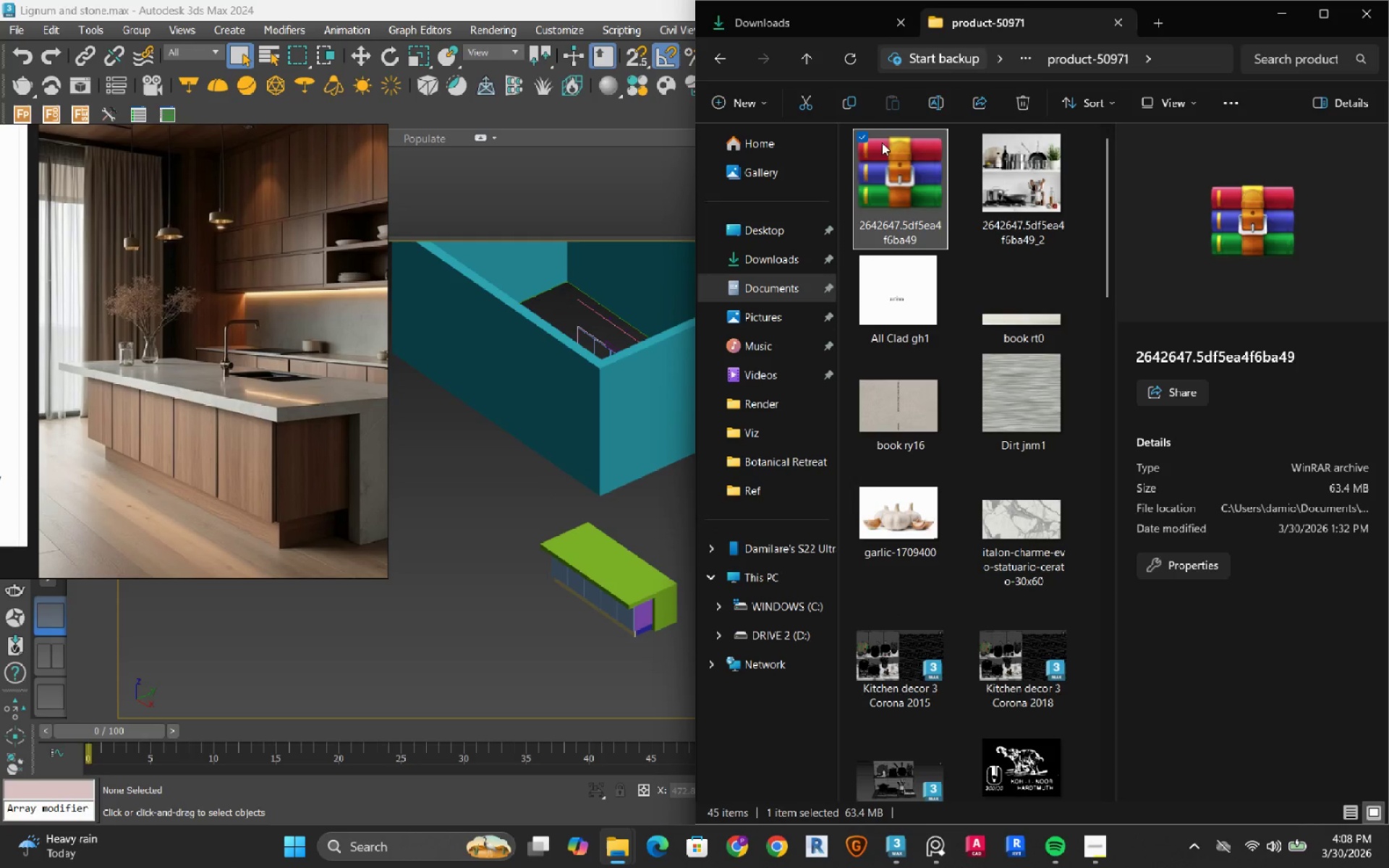 
left_click([1021, 103])
 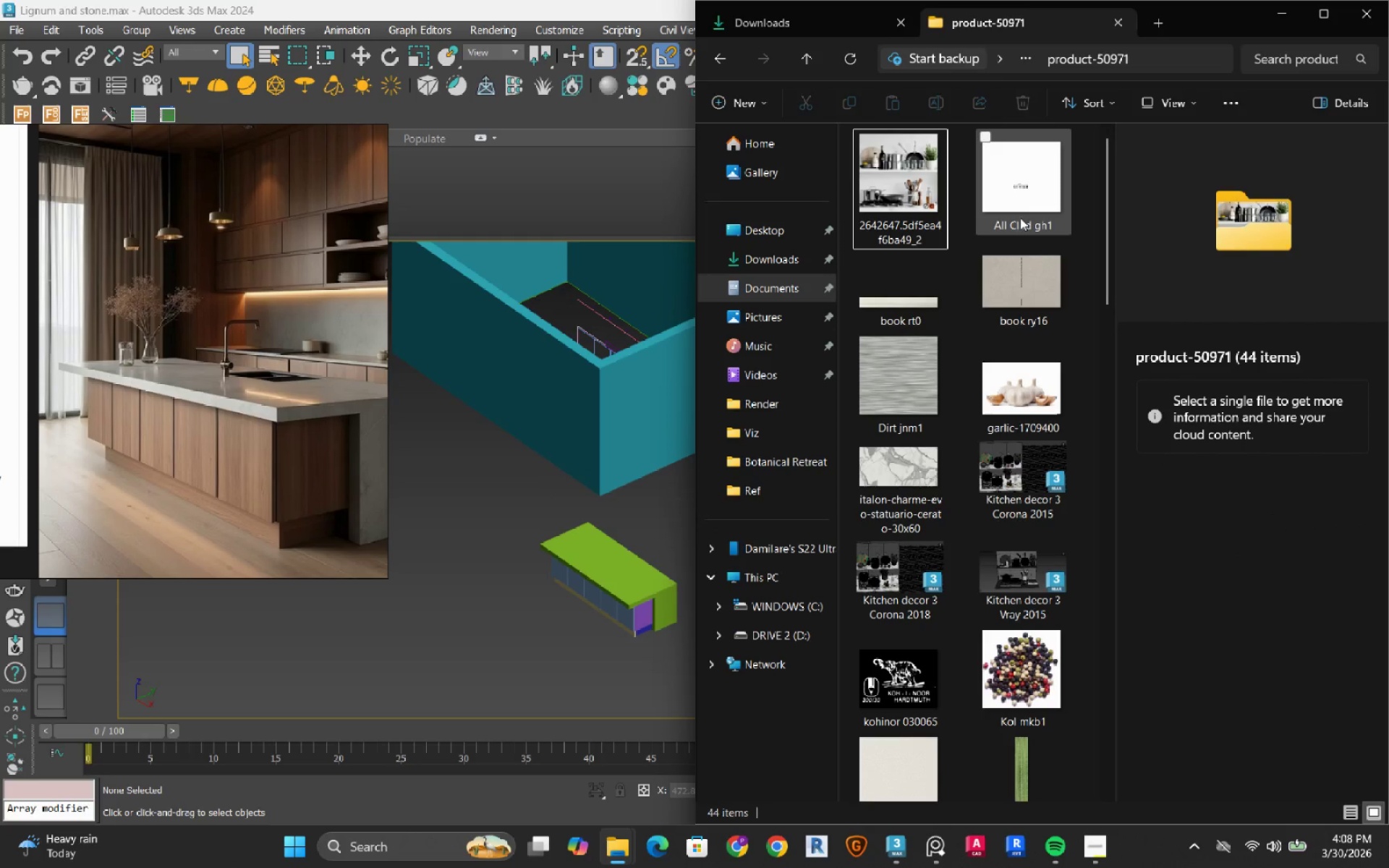 
 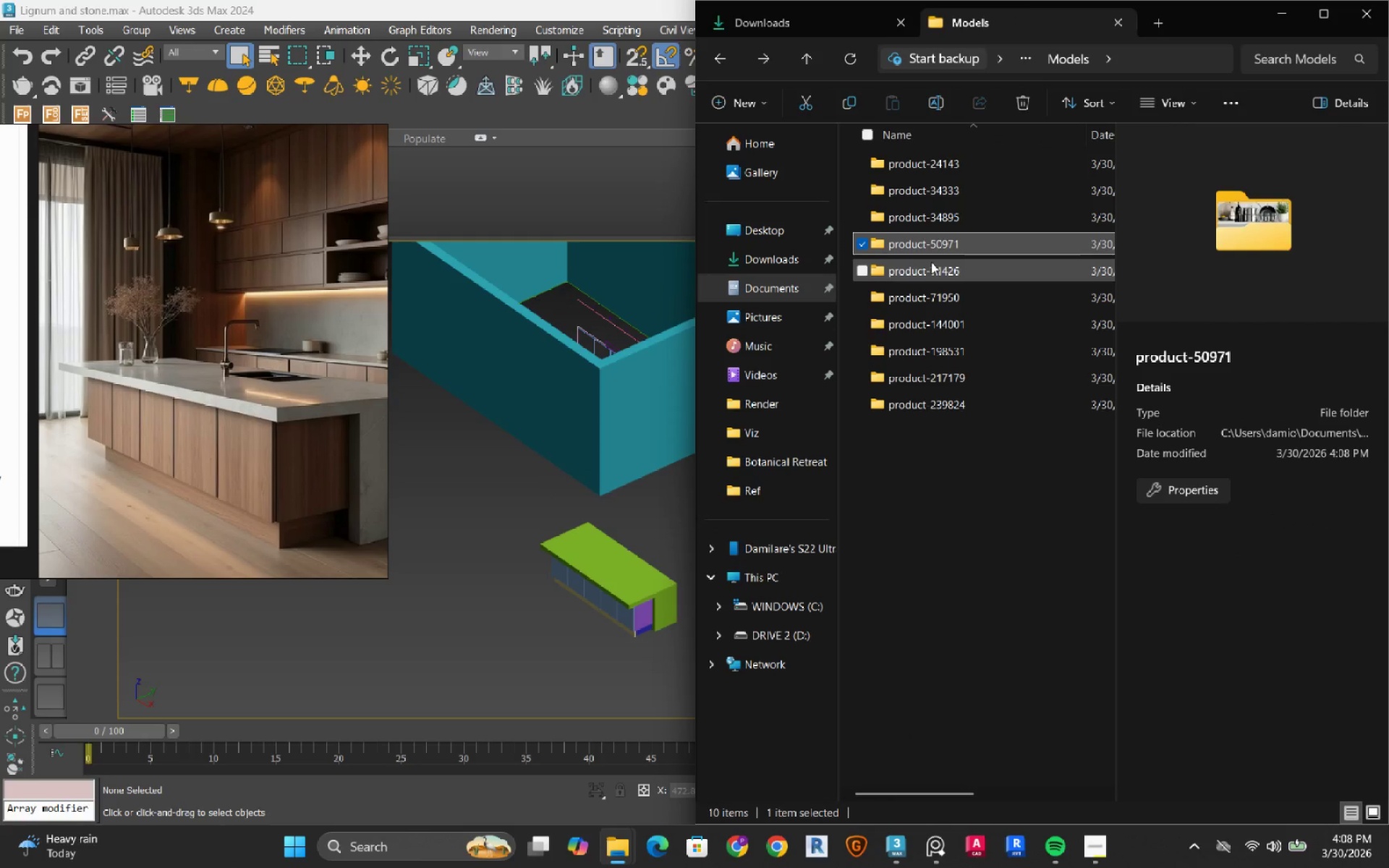 
double_click([931, 262])
 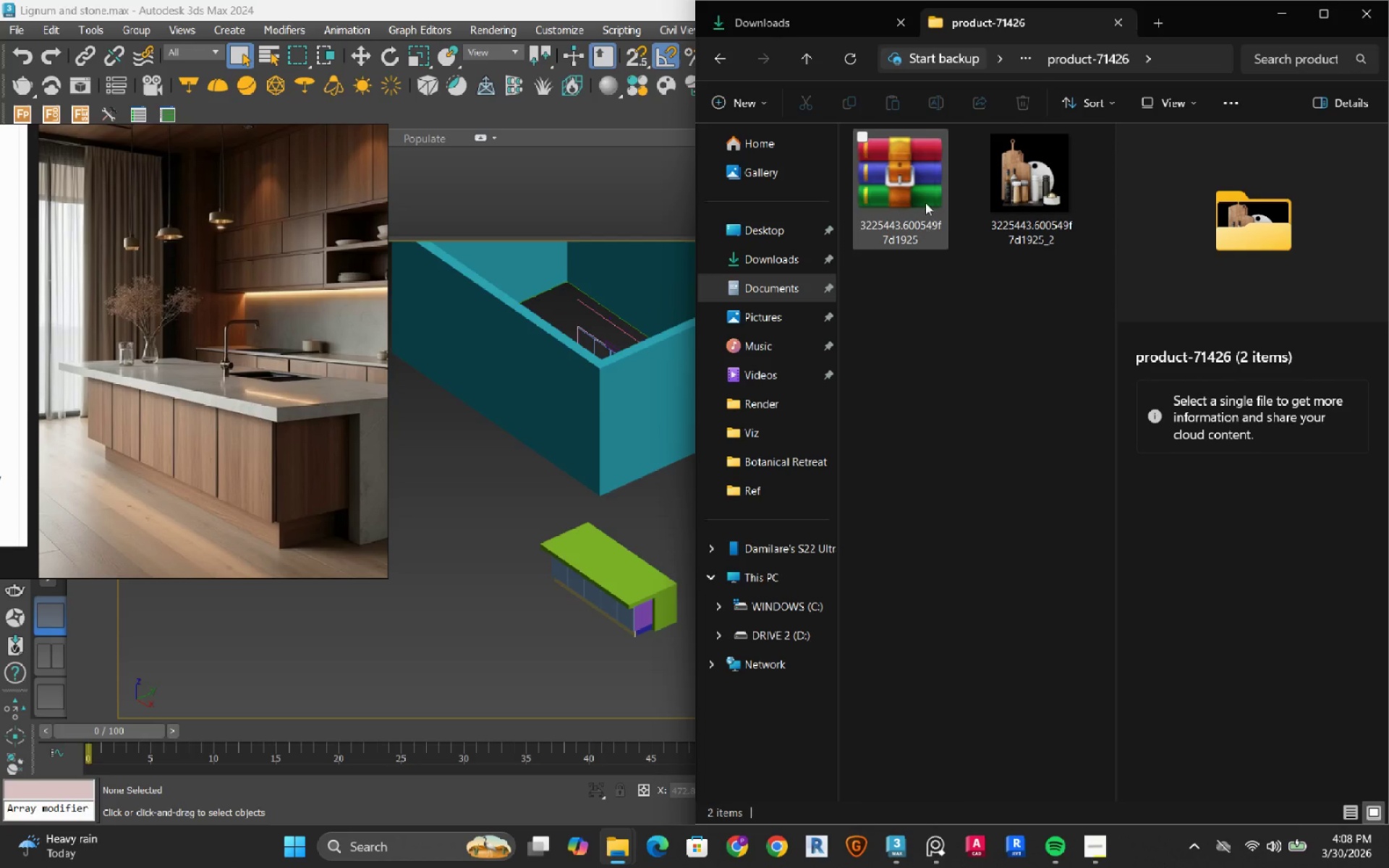 
left_click([925, 197])
 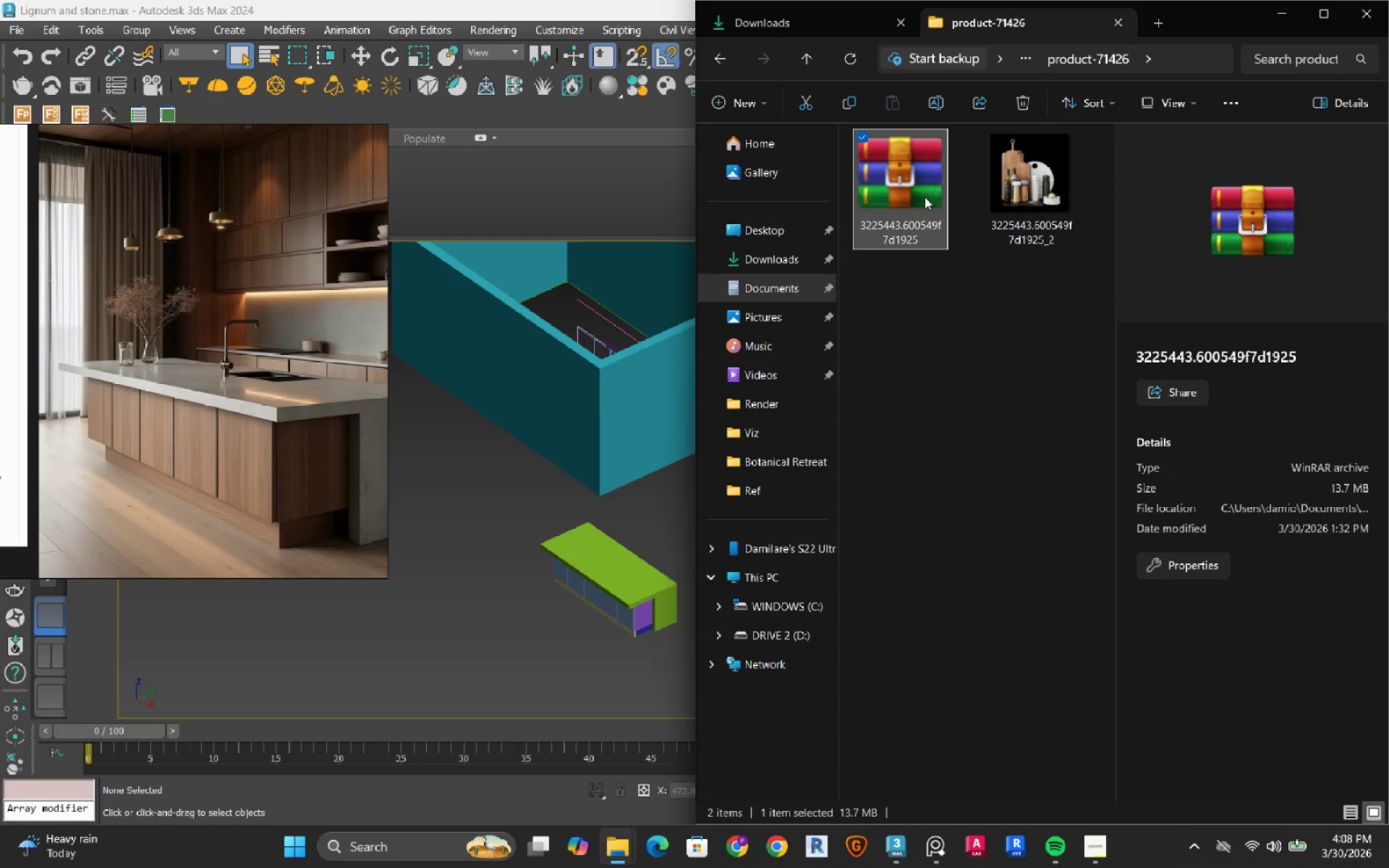 
right_click([925, 197])
 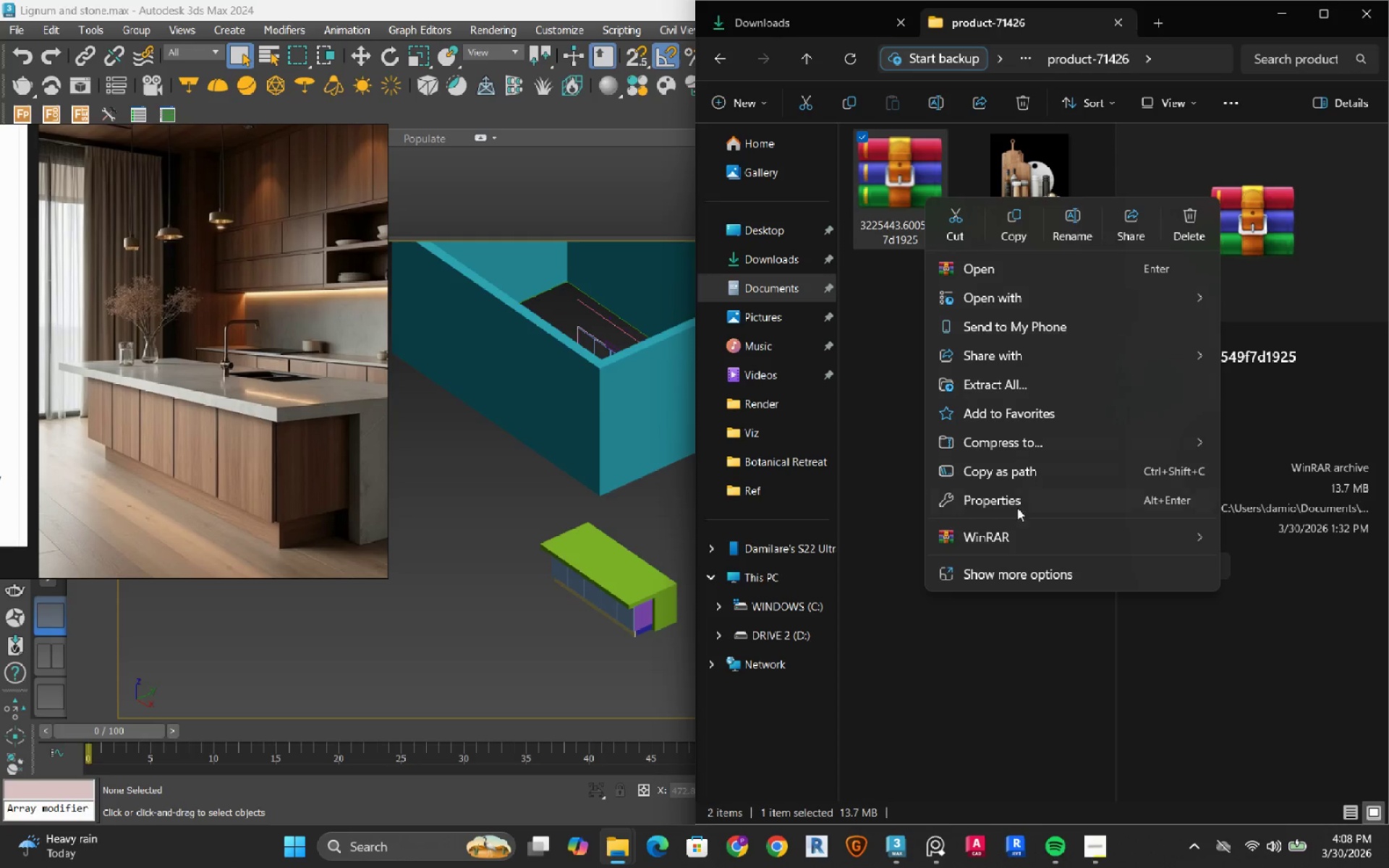 
left_click([1014, 535])
 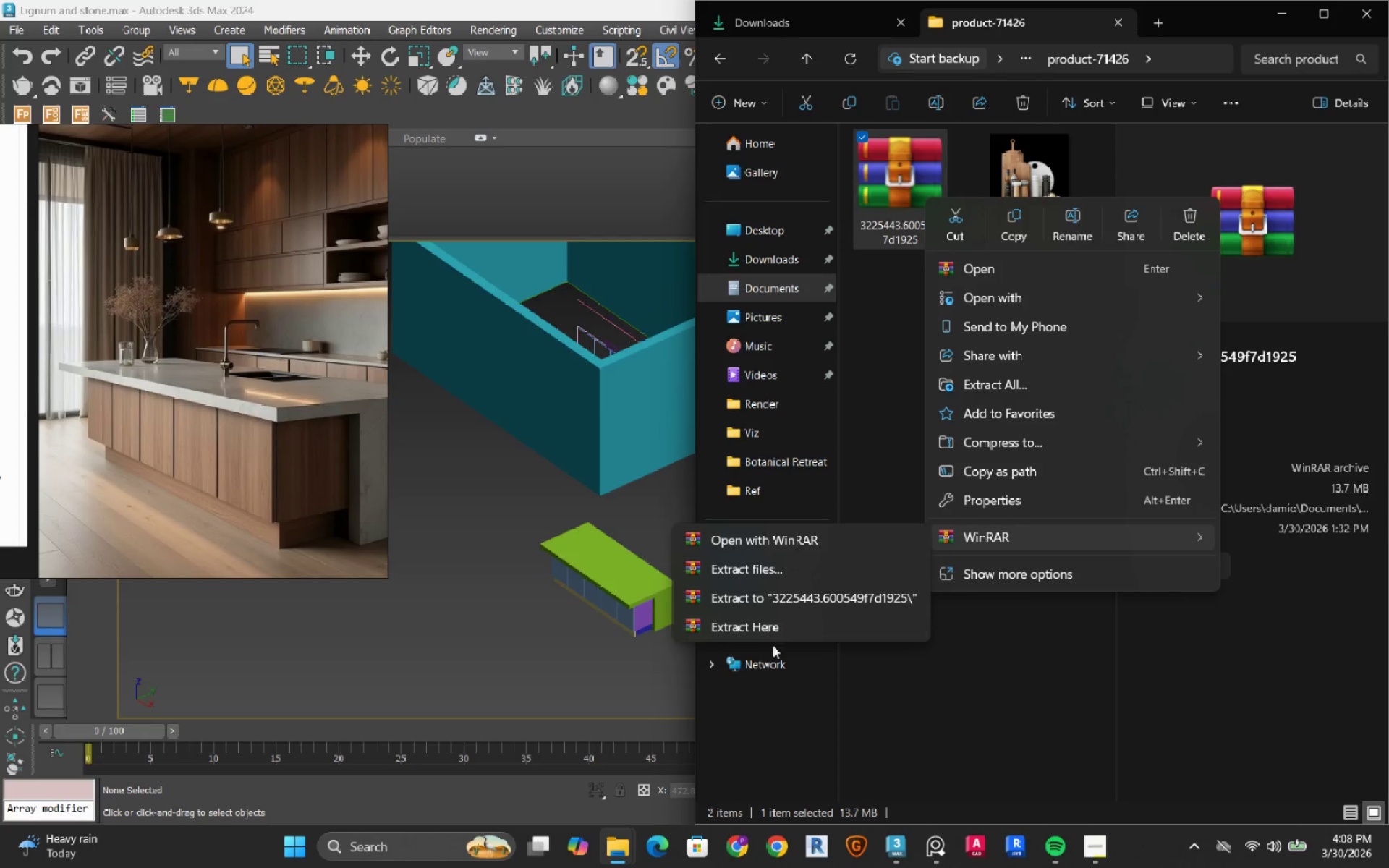 
left_click([776, 635])
 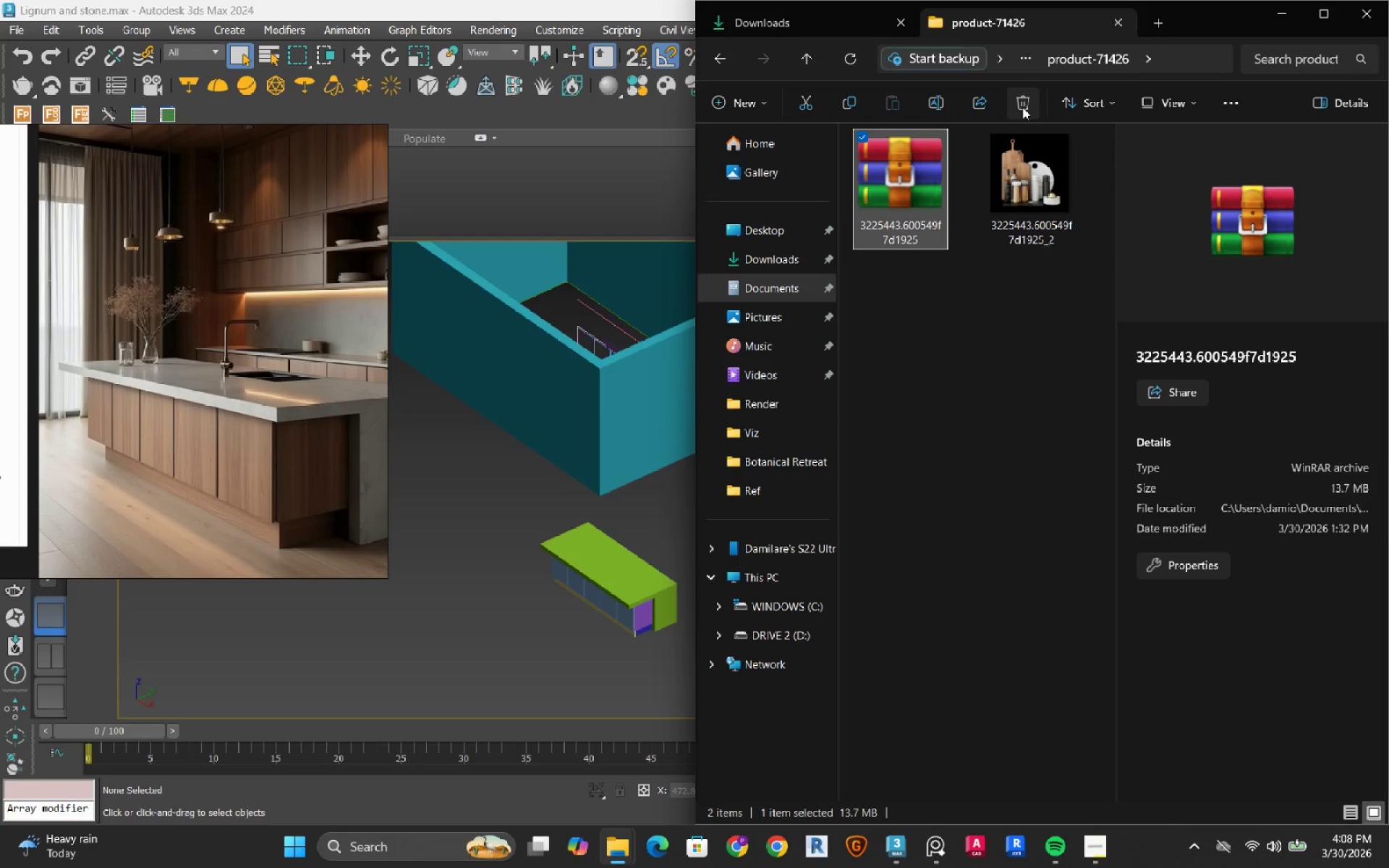 
left_click([1022, 107])
 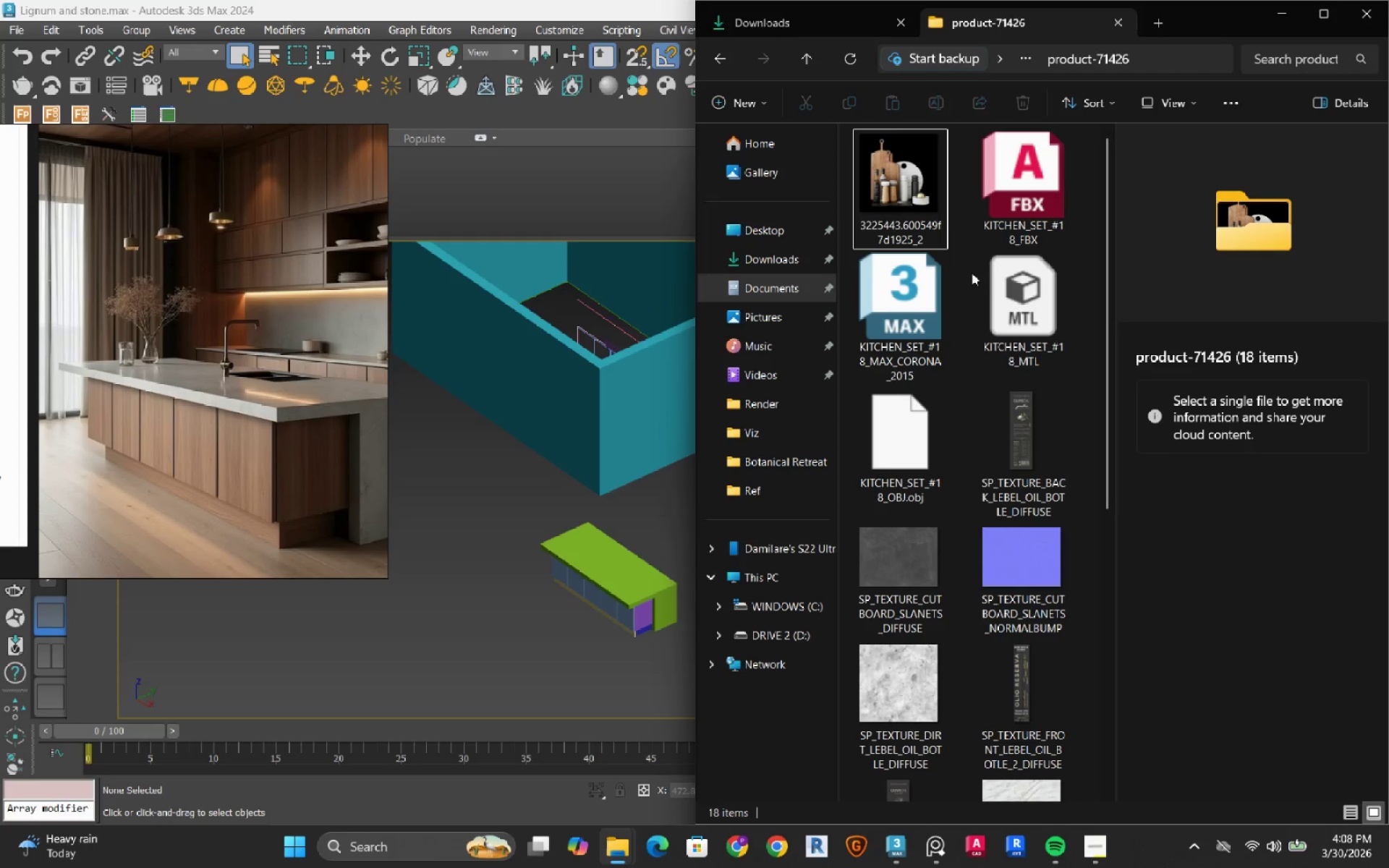 
 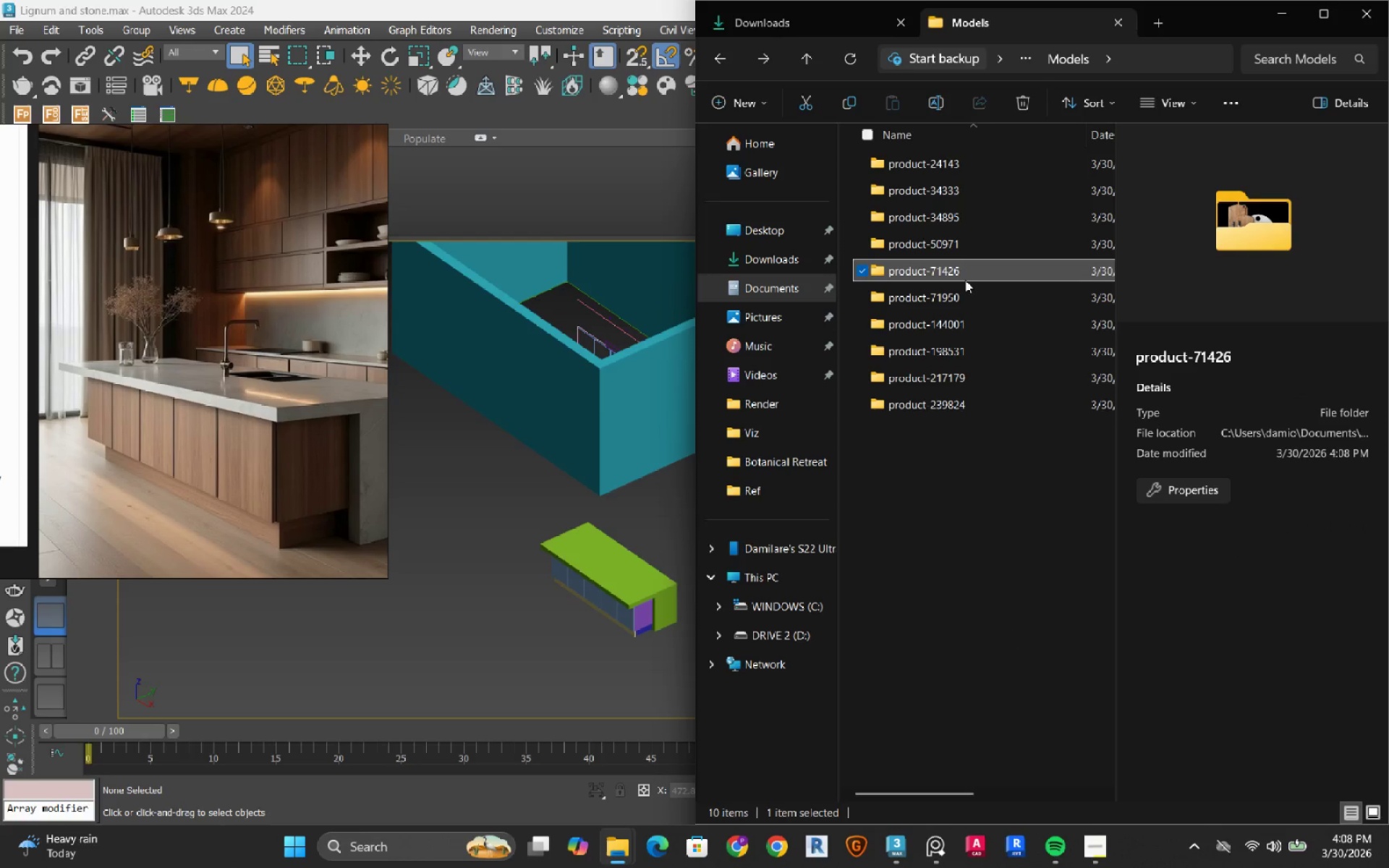 
left_click_drag(start_coordinate=[965, 285], to_coordinate=[969, 285])
 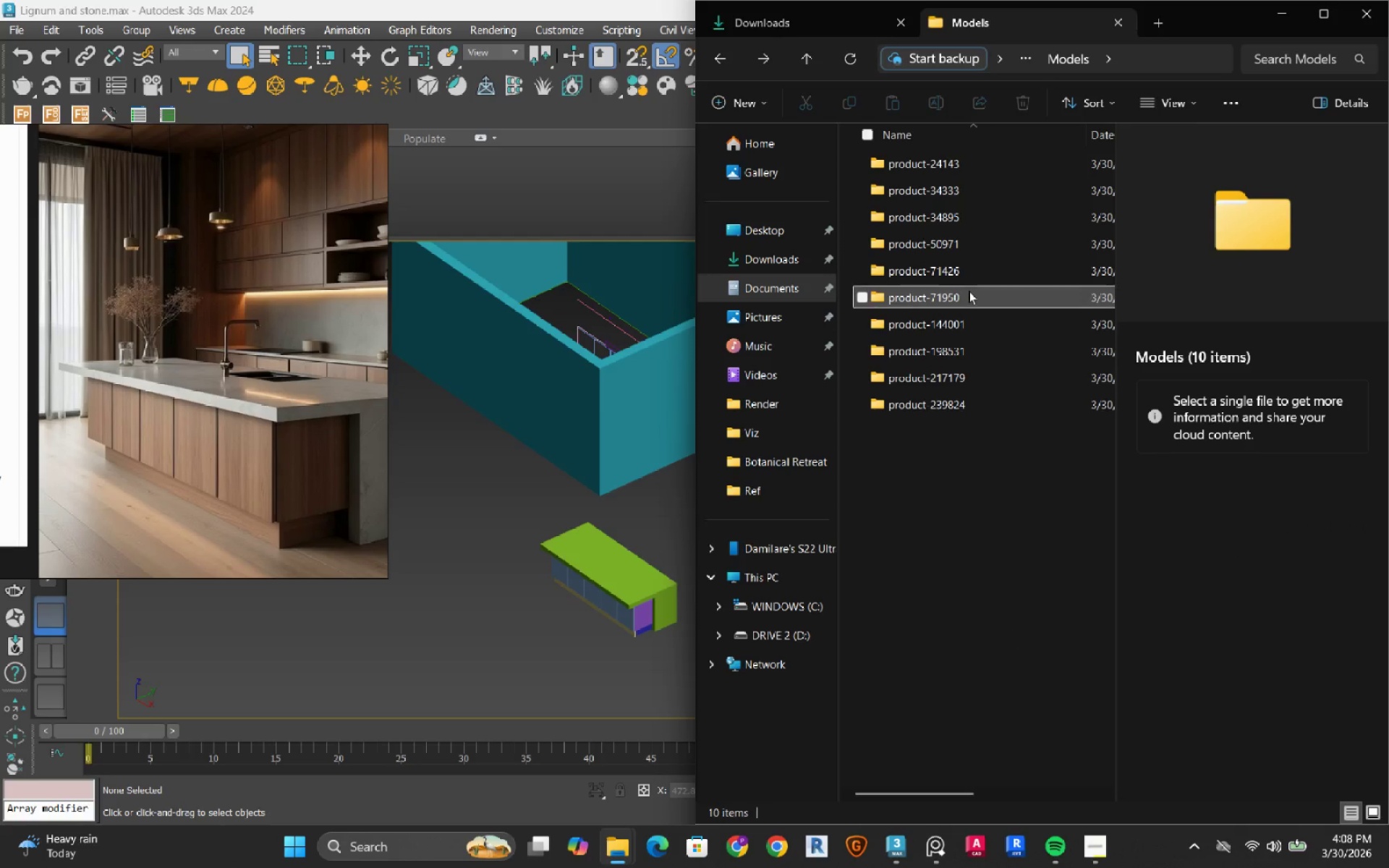 
double_click([969, 291])
 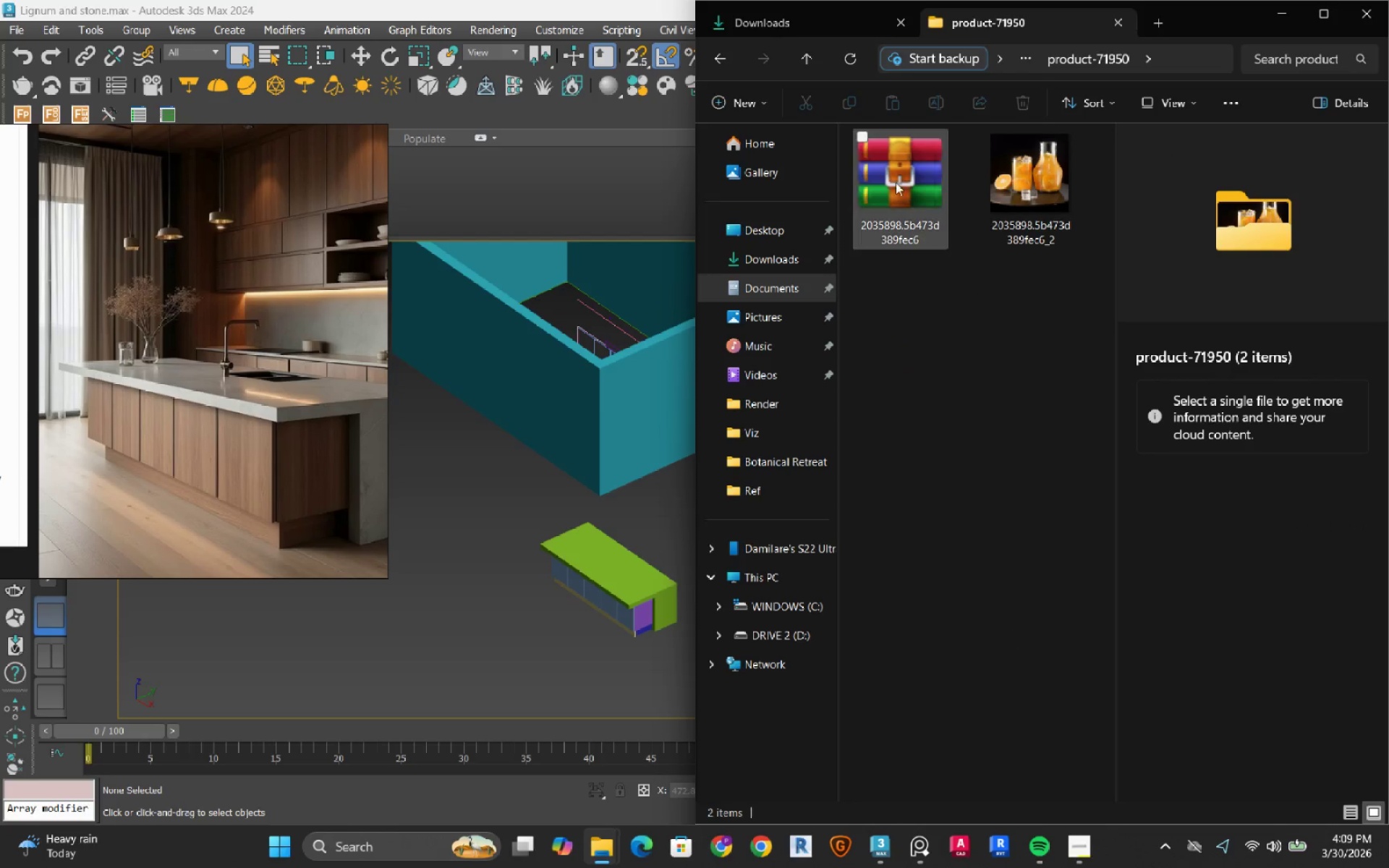 
left_click([888, 168])
 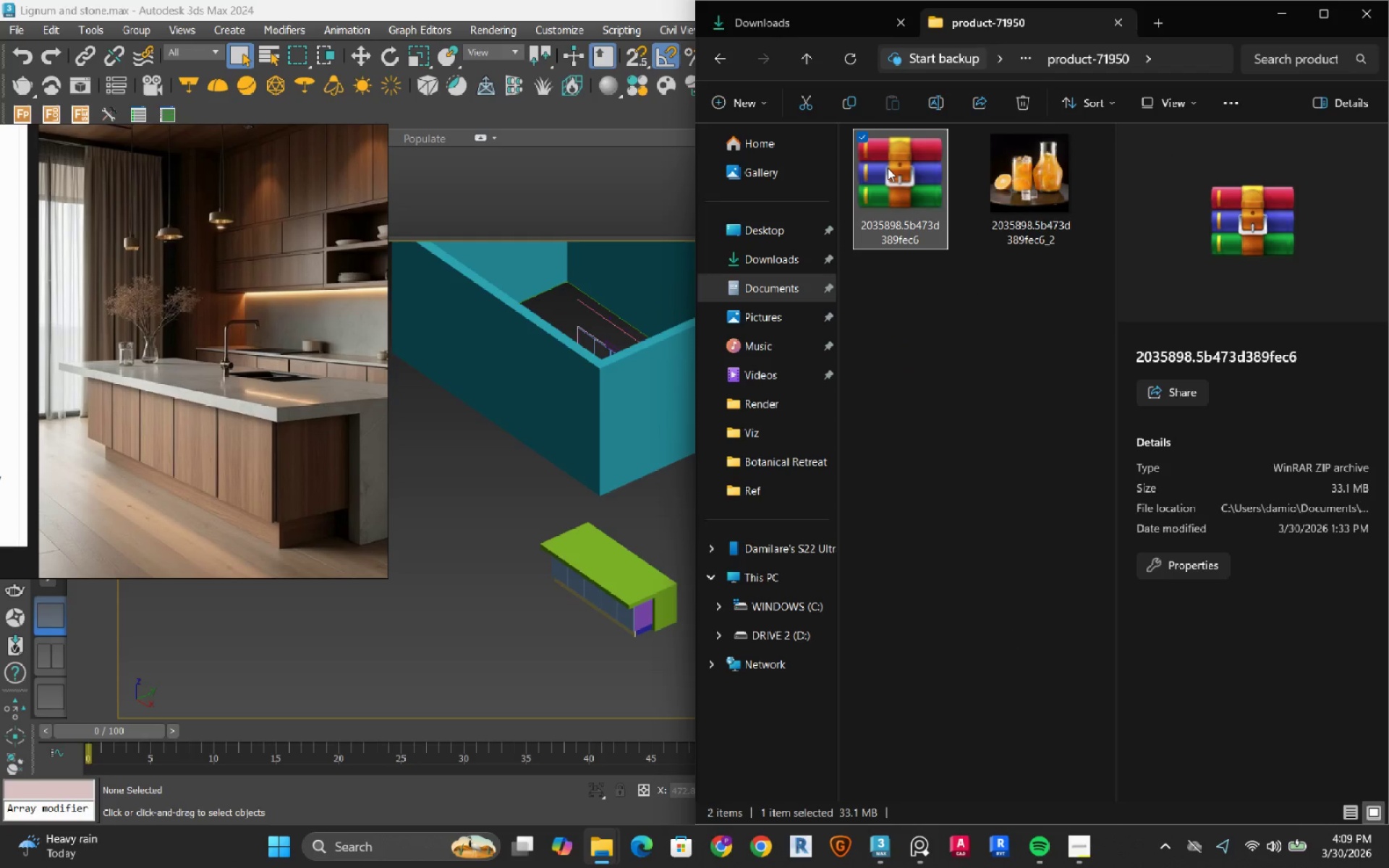 
right_click([888, 168])
 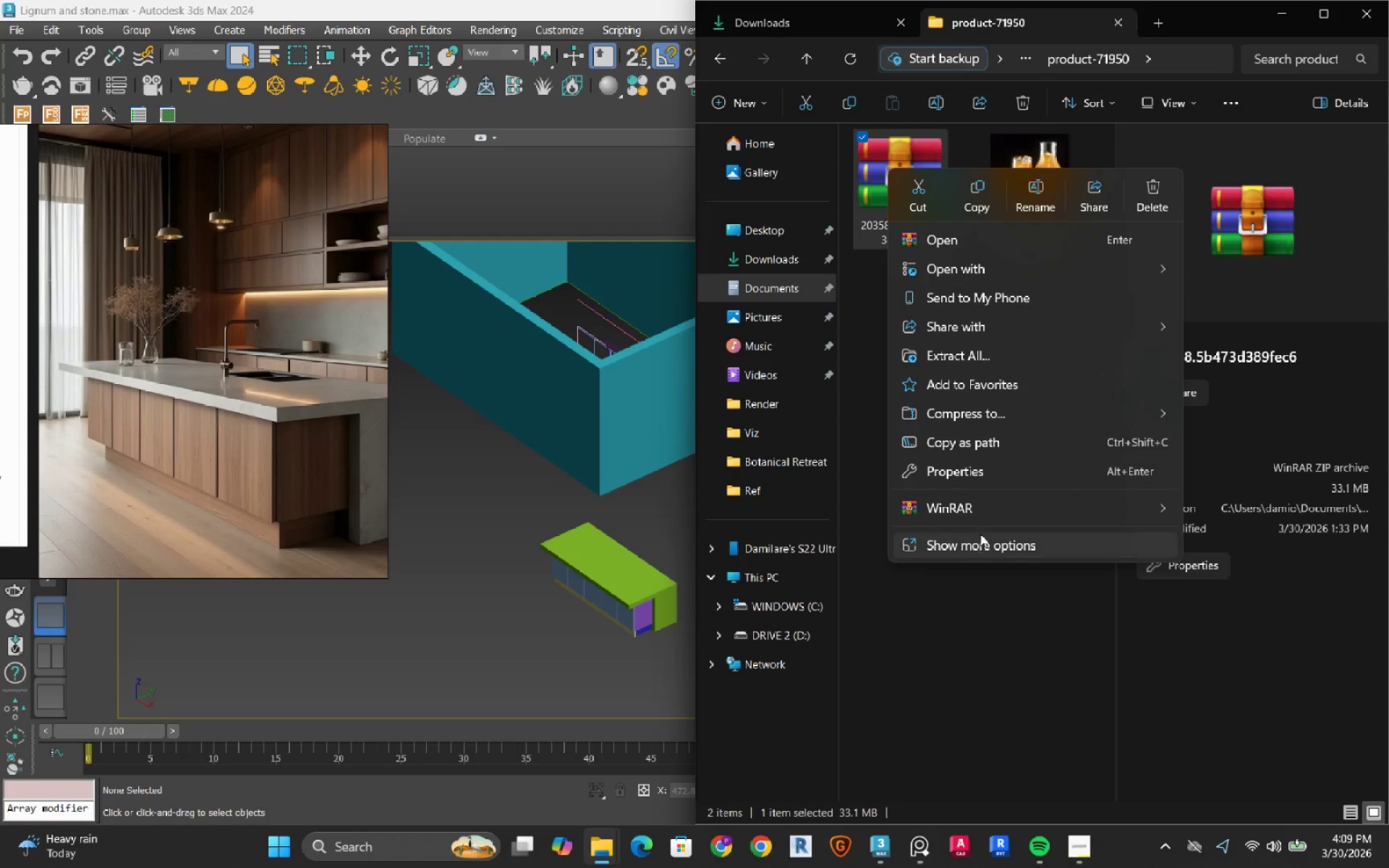 
left_click([987, 516])
 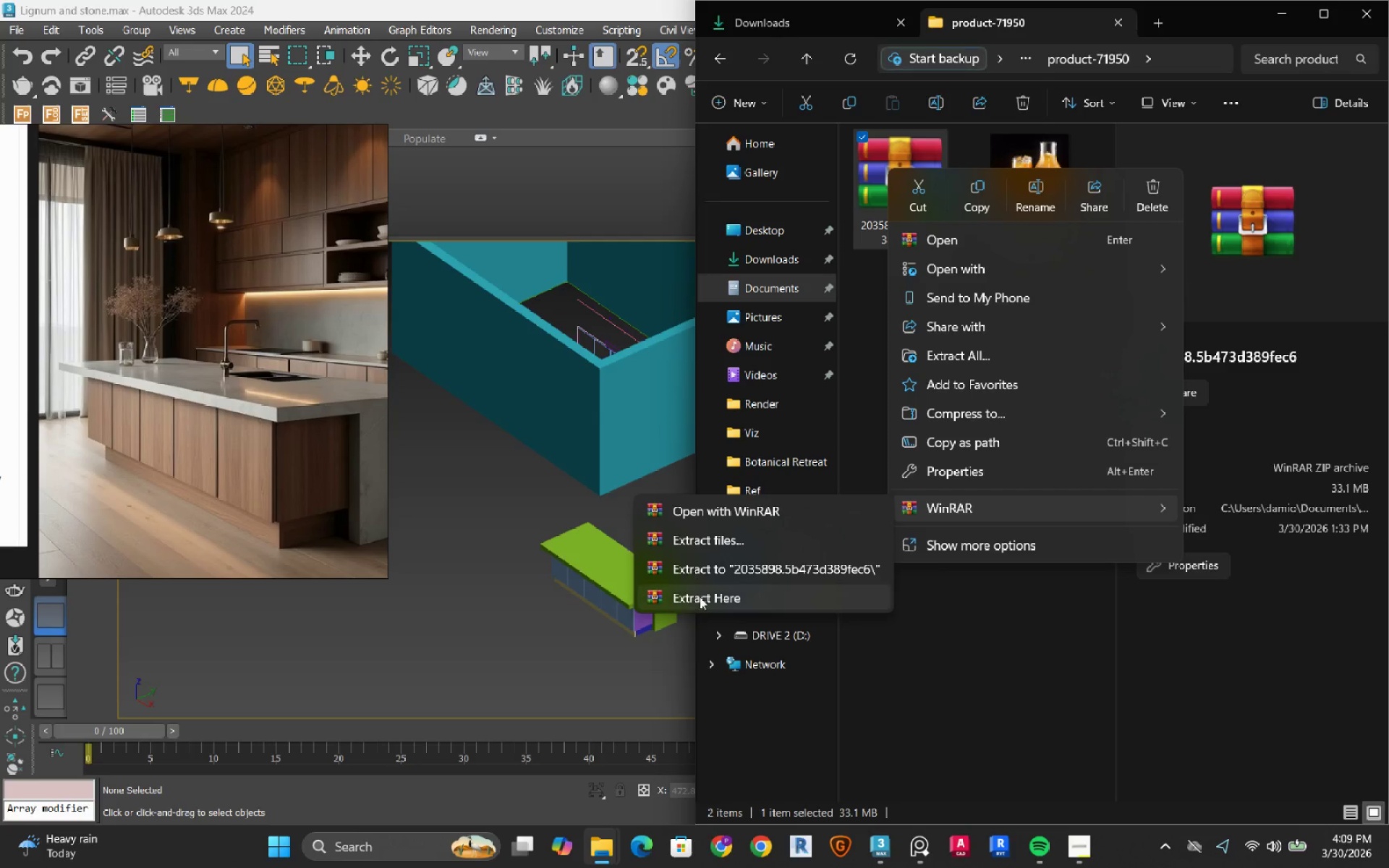 
left_click([700, 597])
 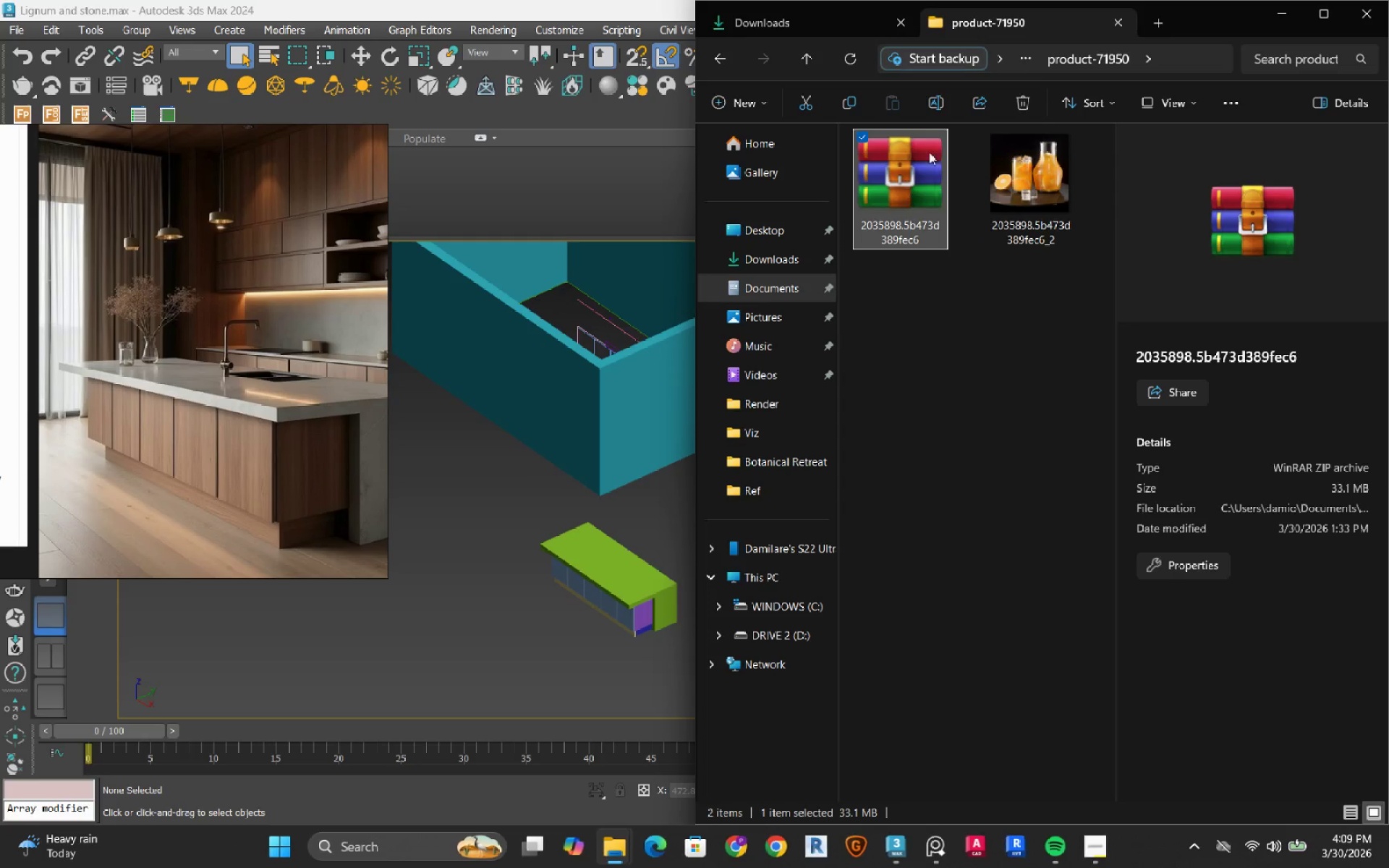 
left_click([1027, 109])
 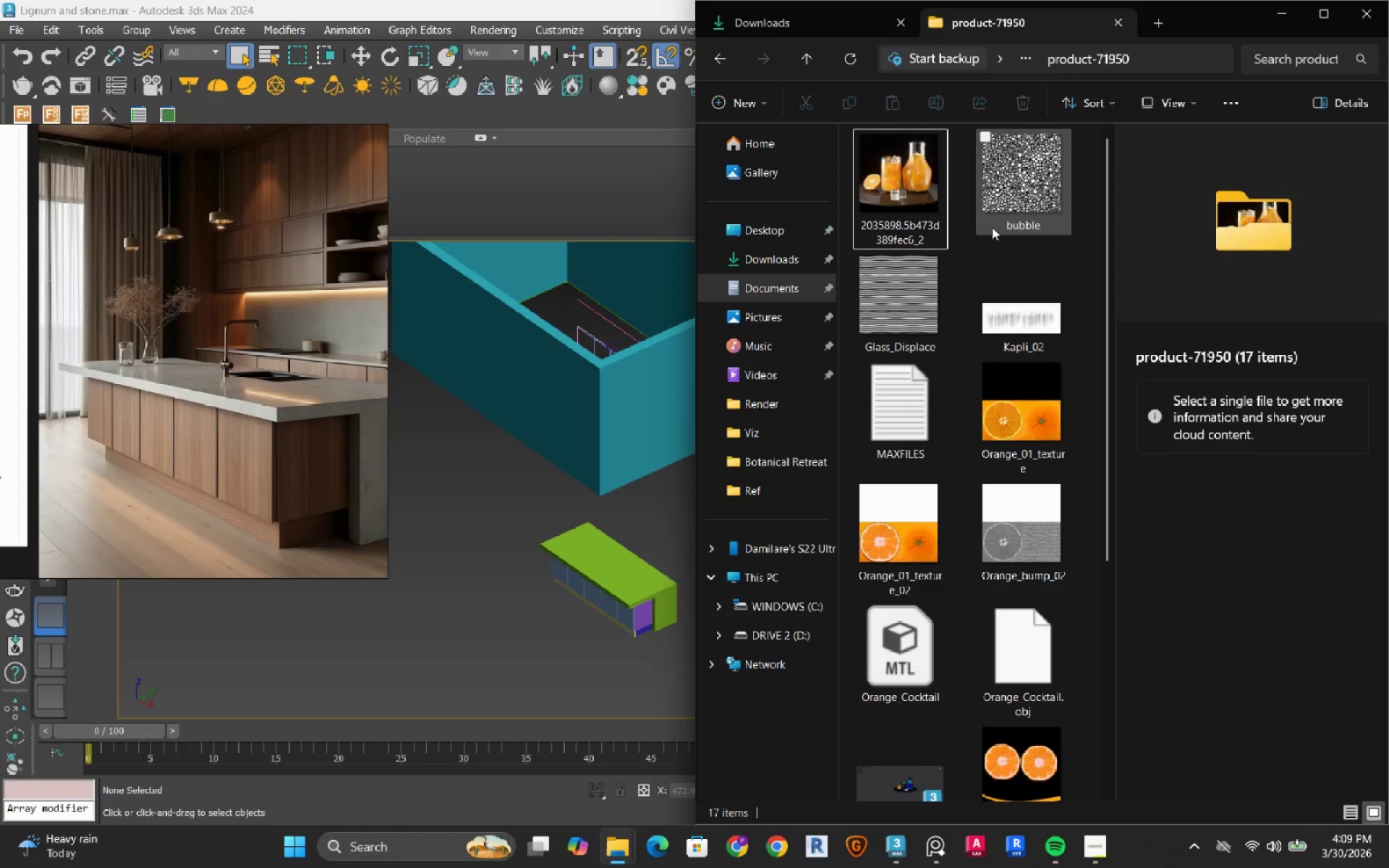 
 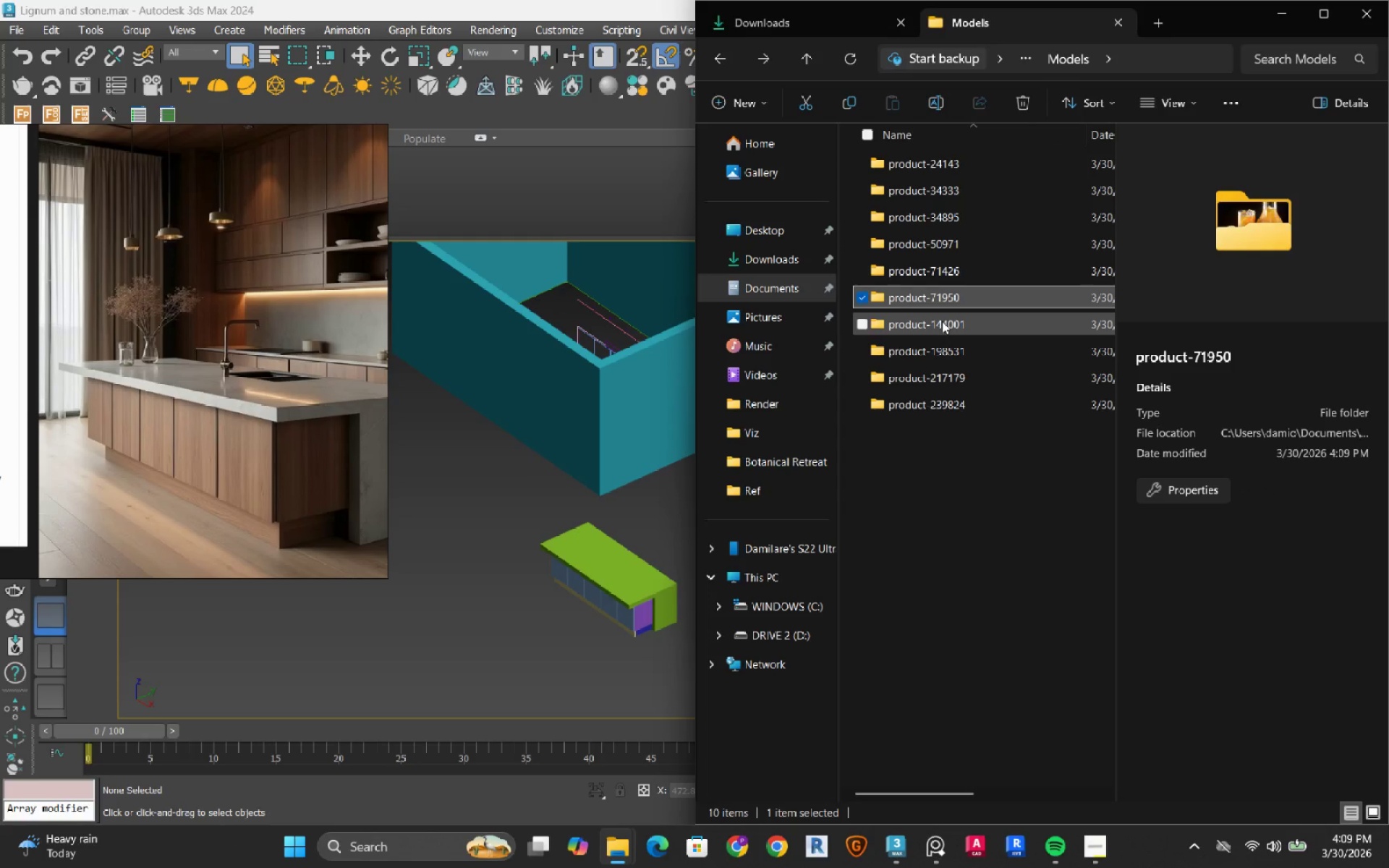 
double_click([942, 321])
 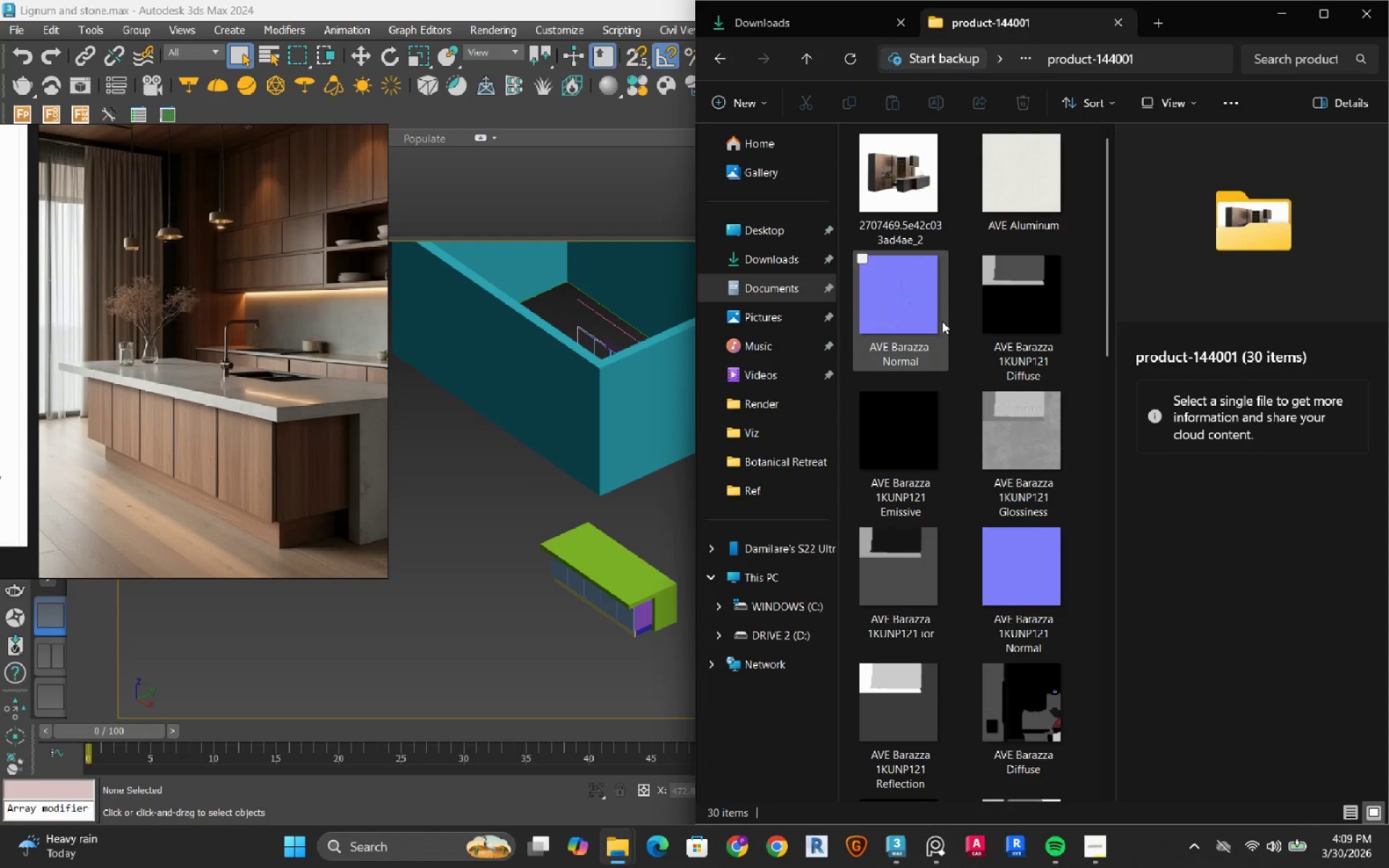 
 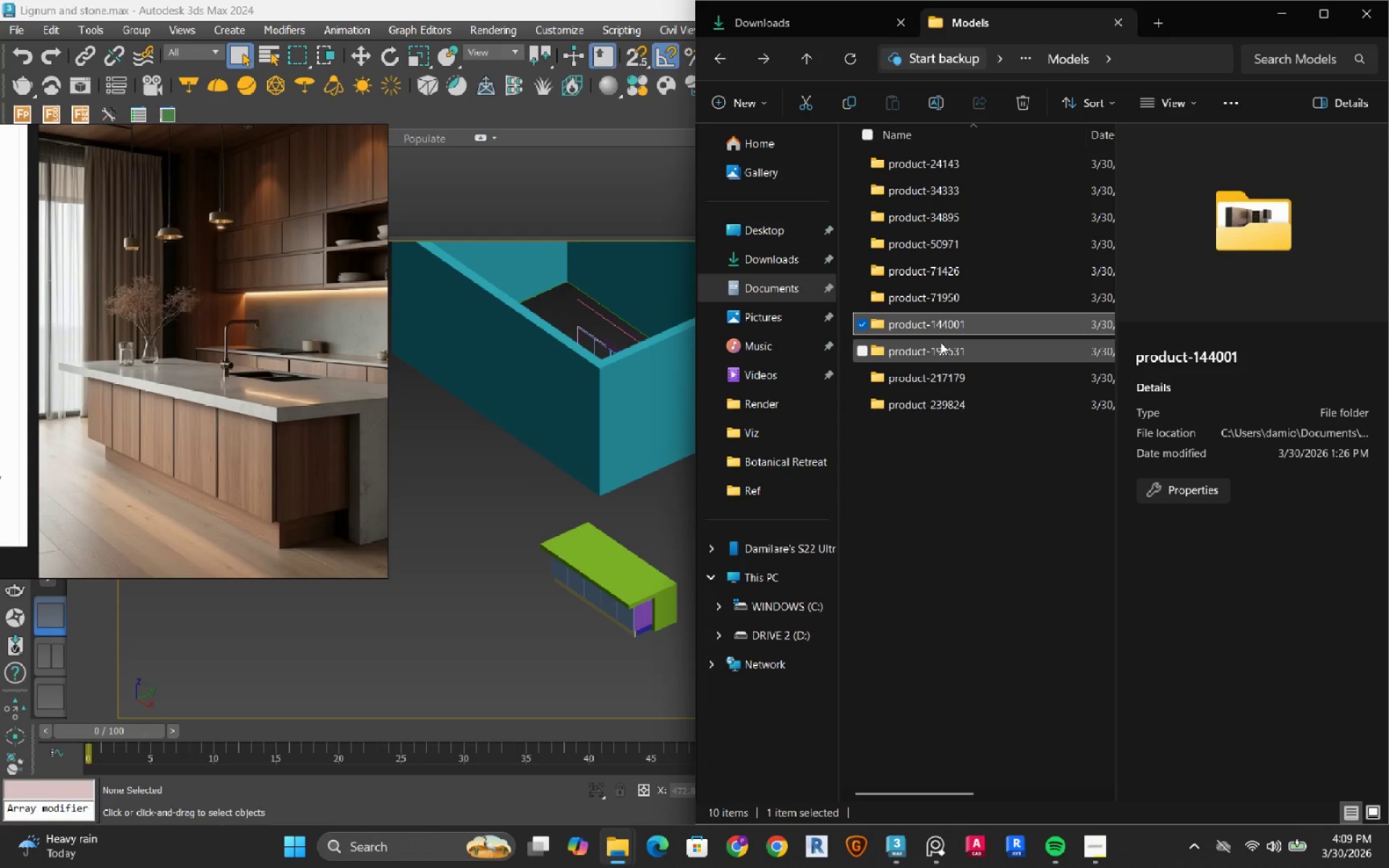 
double_click([940, 342])
 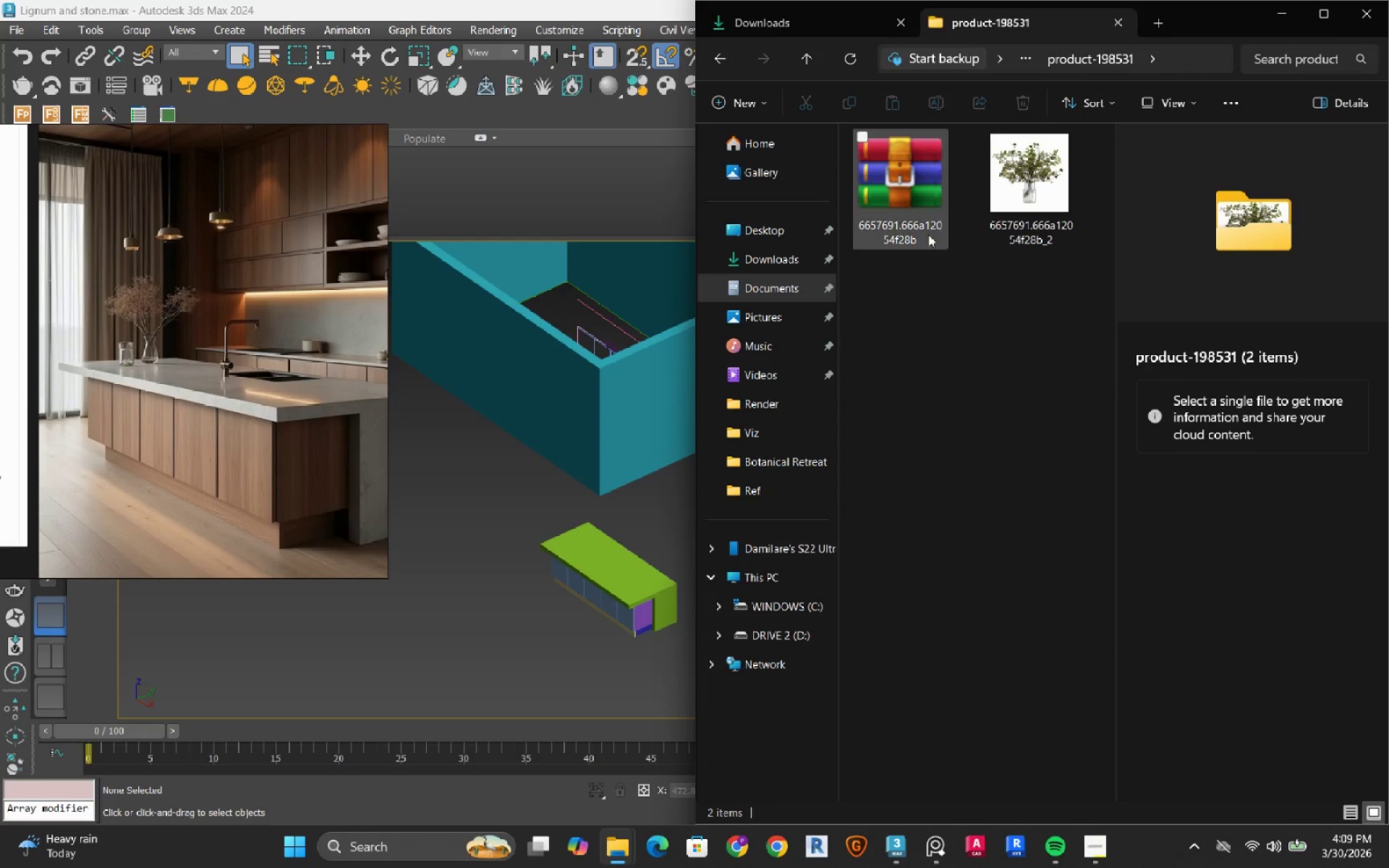 
left_click([933, 217])
 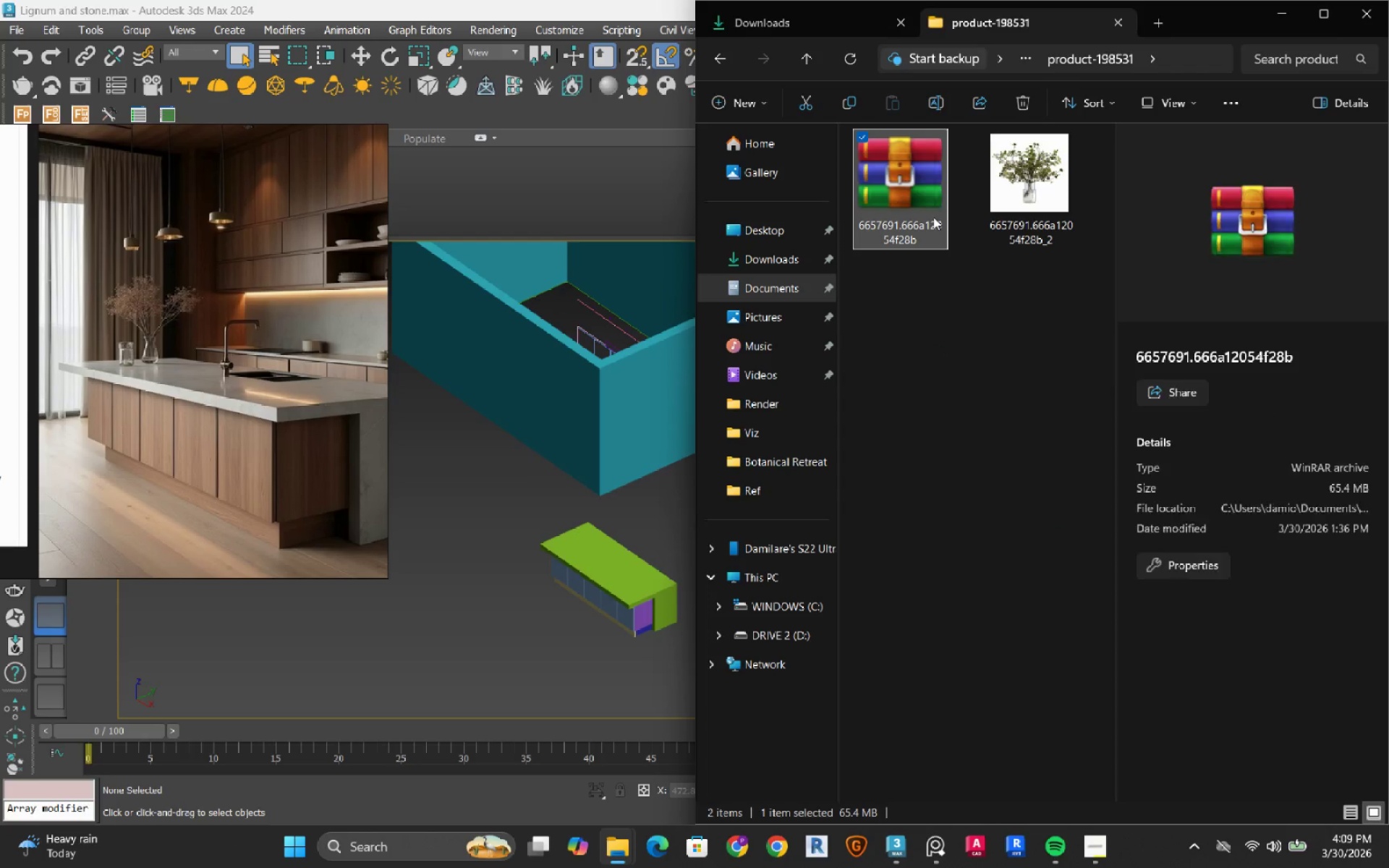 
right_click([933, 217])
 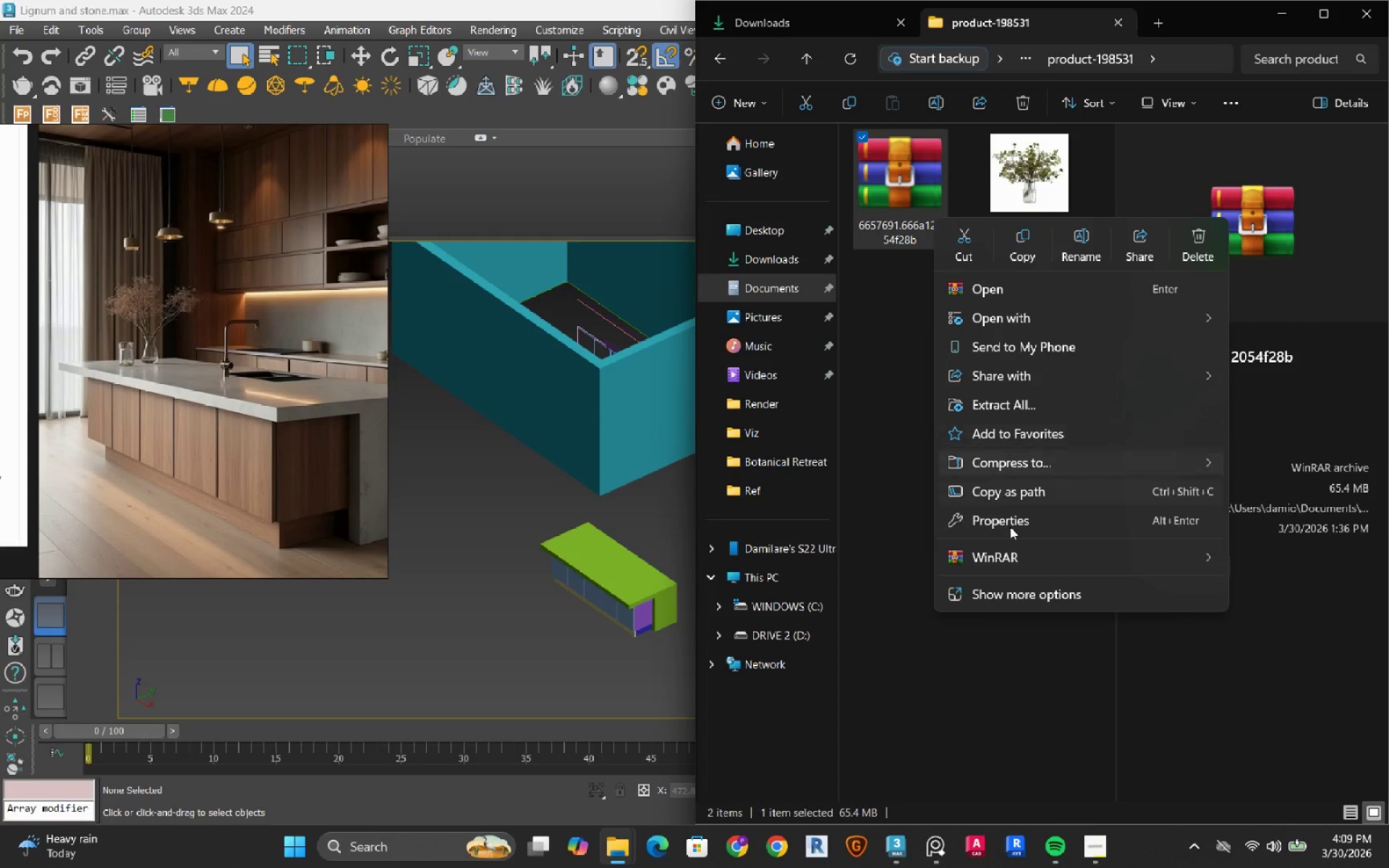 
left_click([1036, 545])
 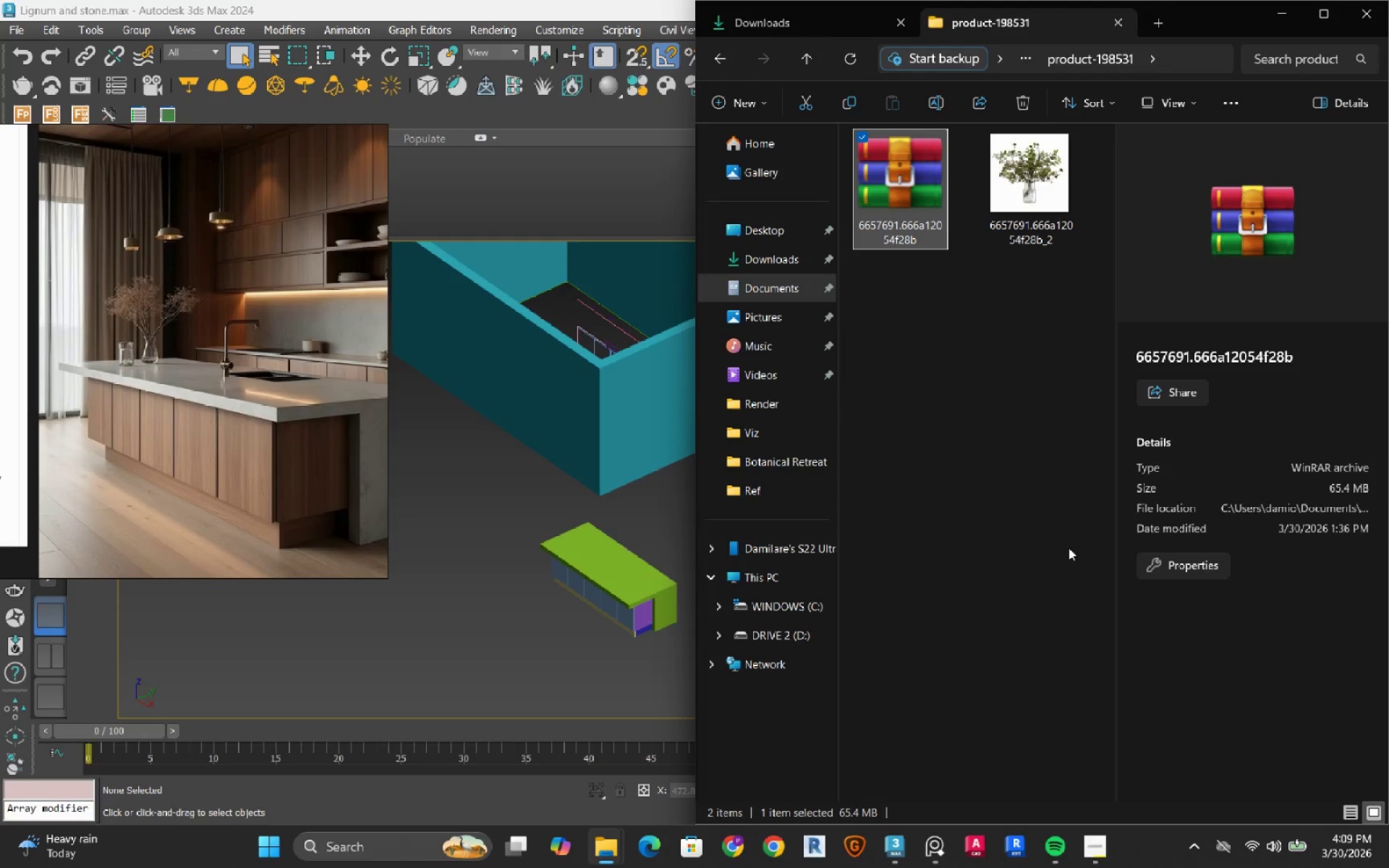 
left_click([1010, 102])
 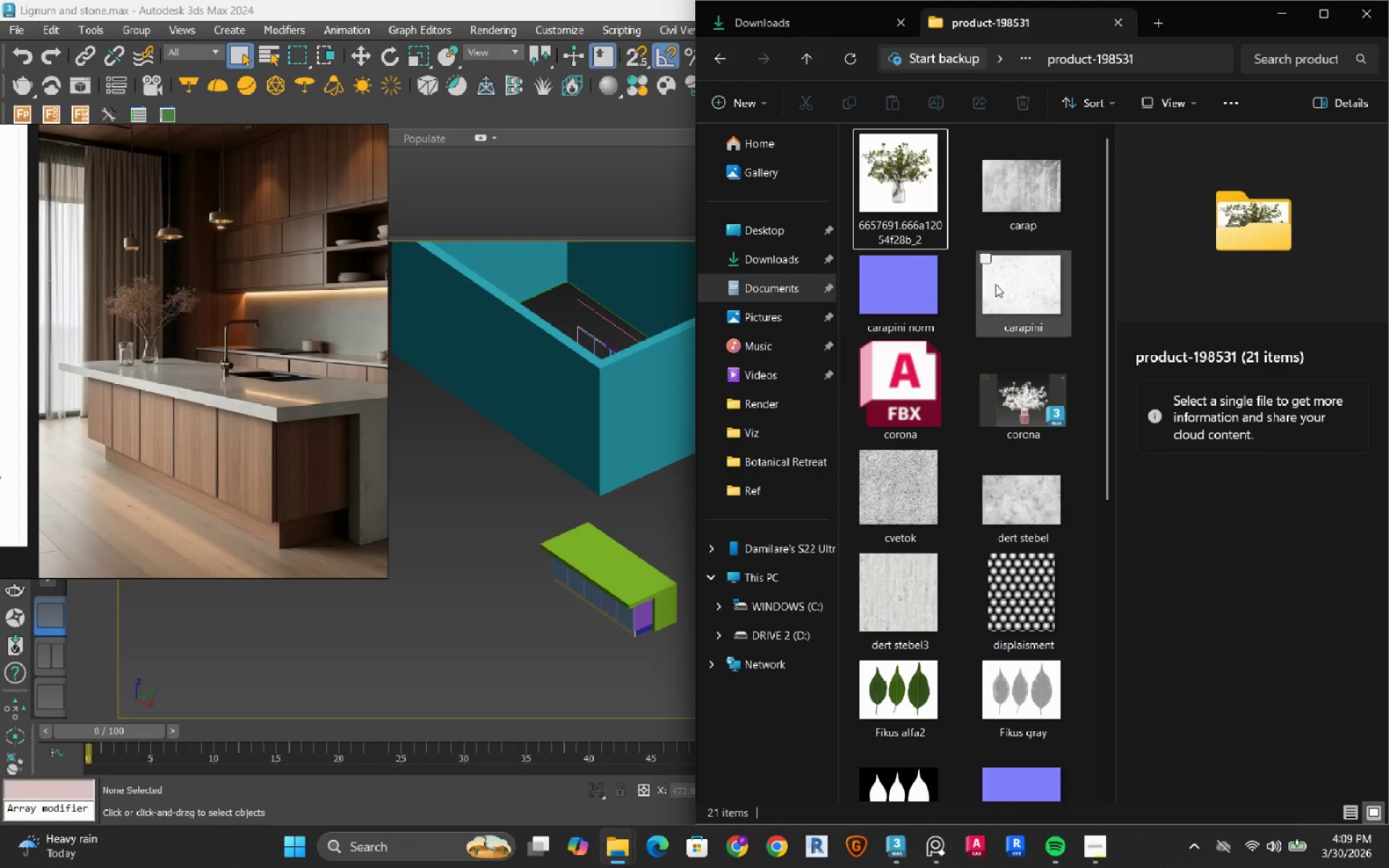 
 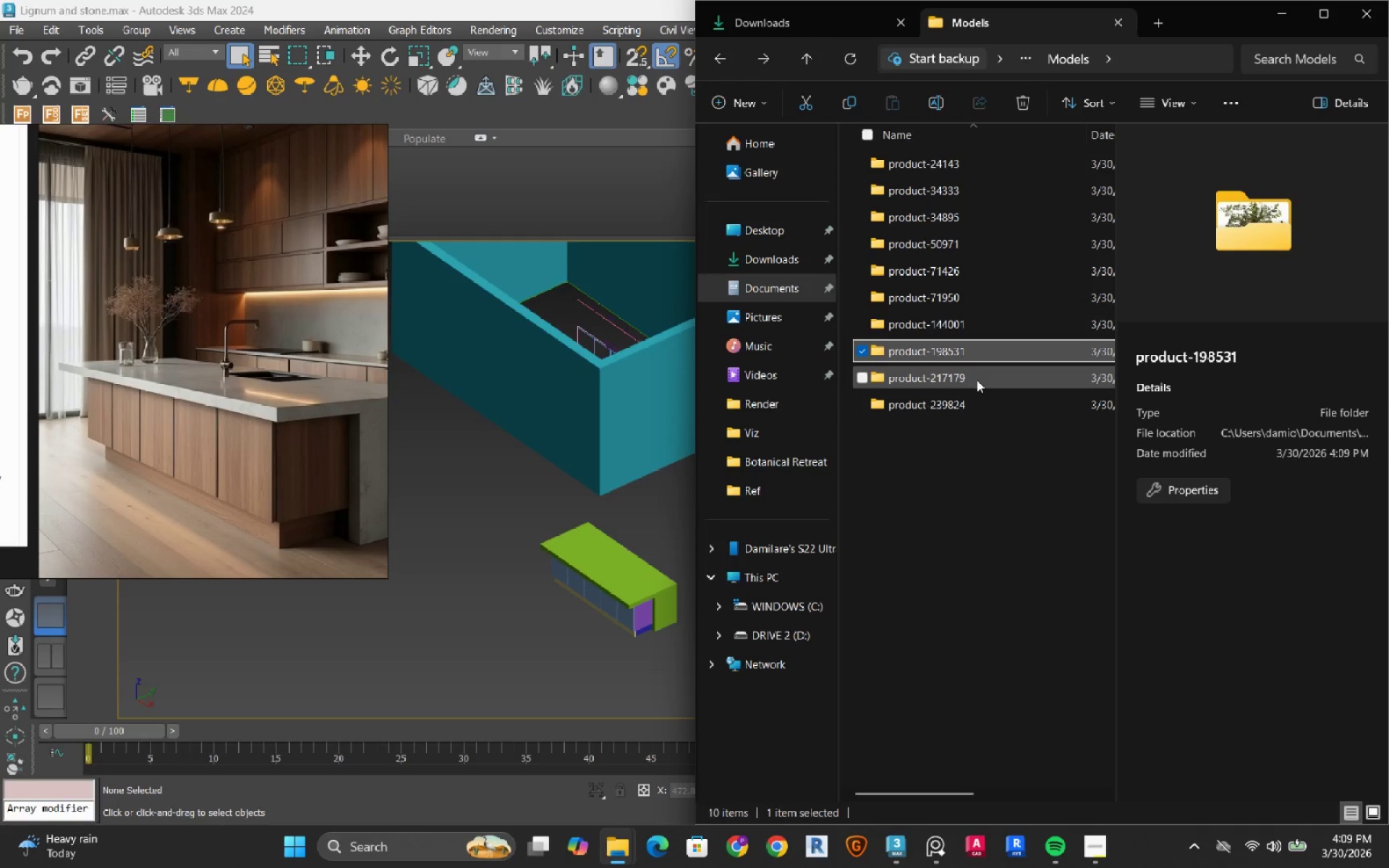 
double_click([977, 380])
 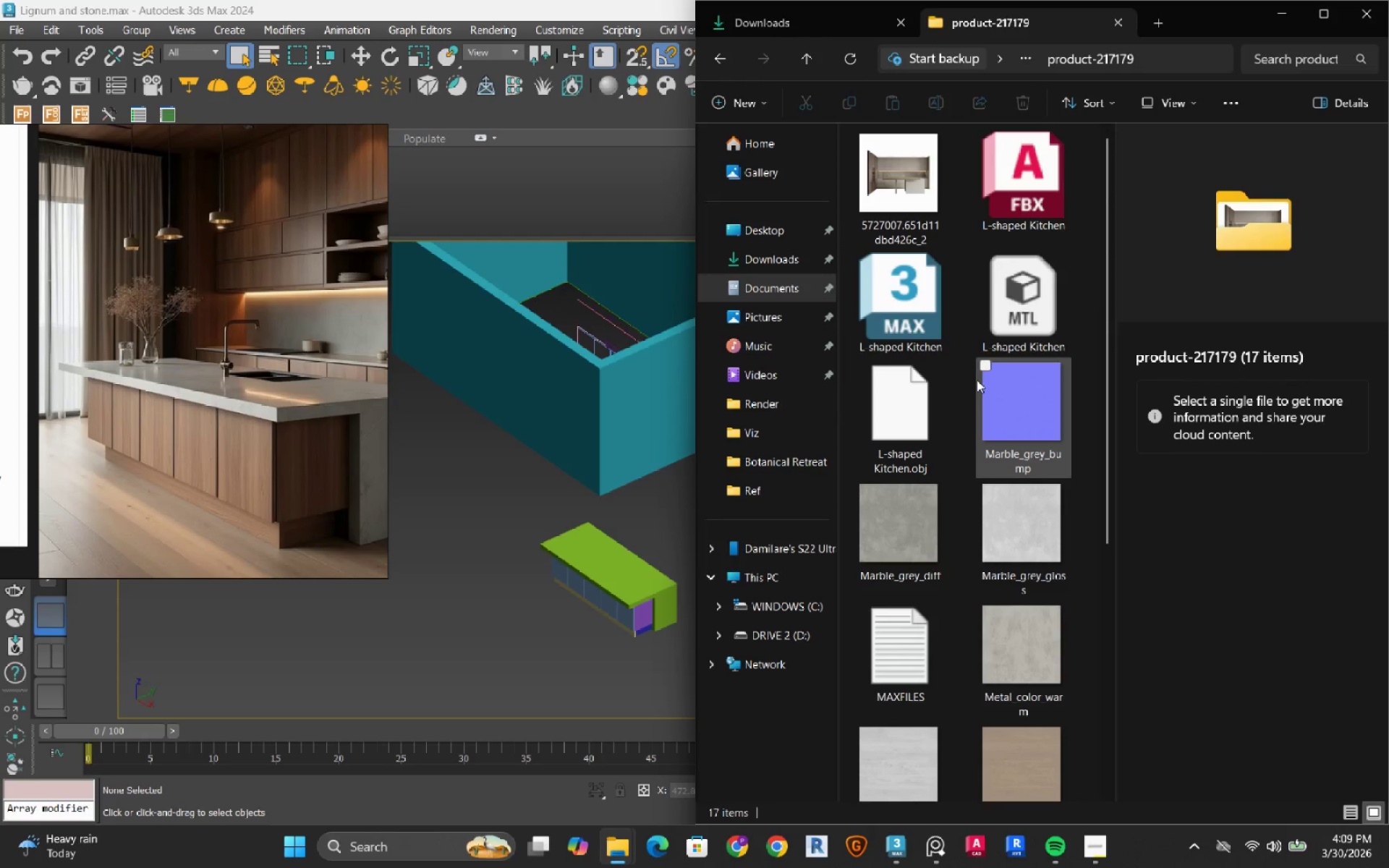 
 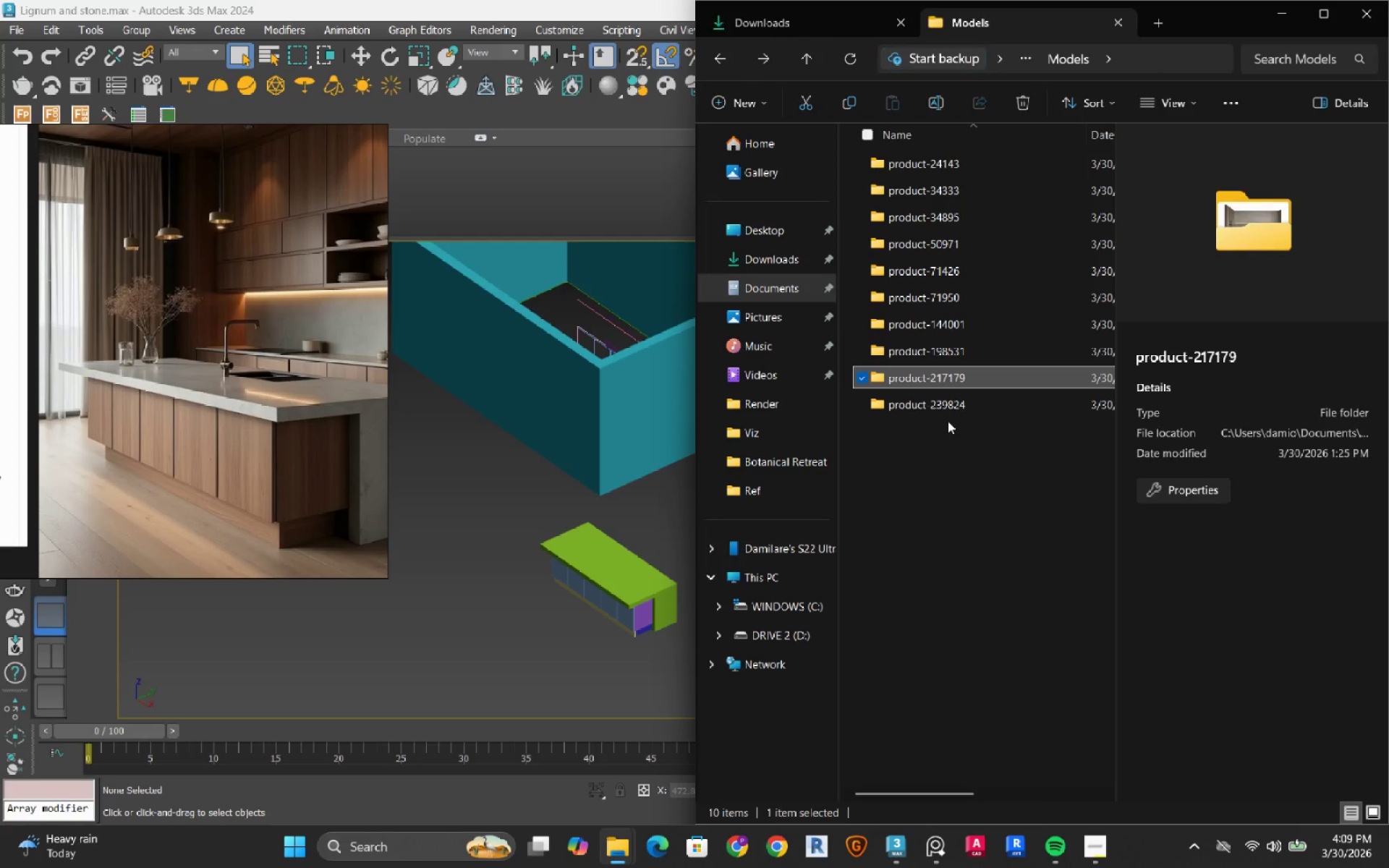 
double_click([953, 398])
 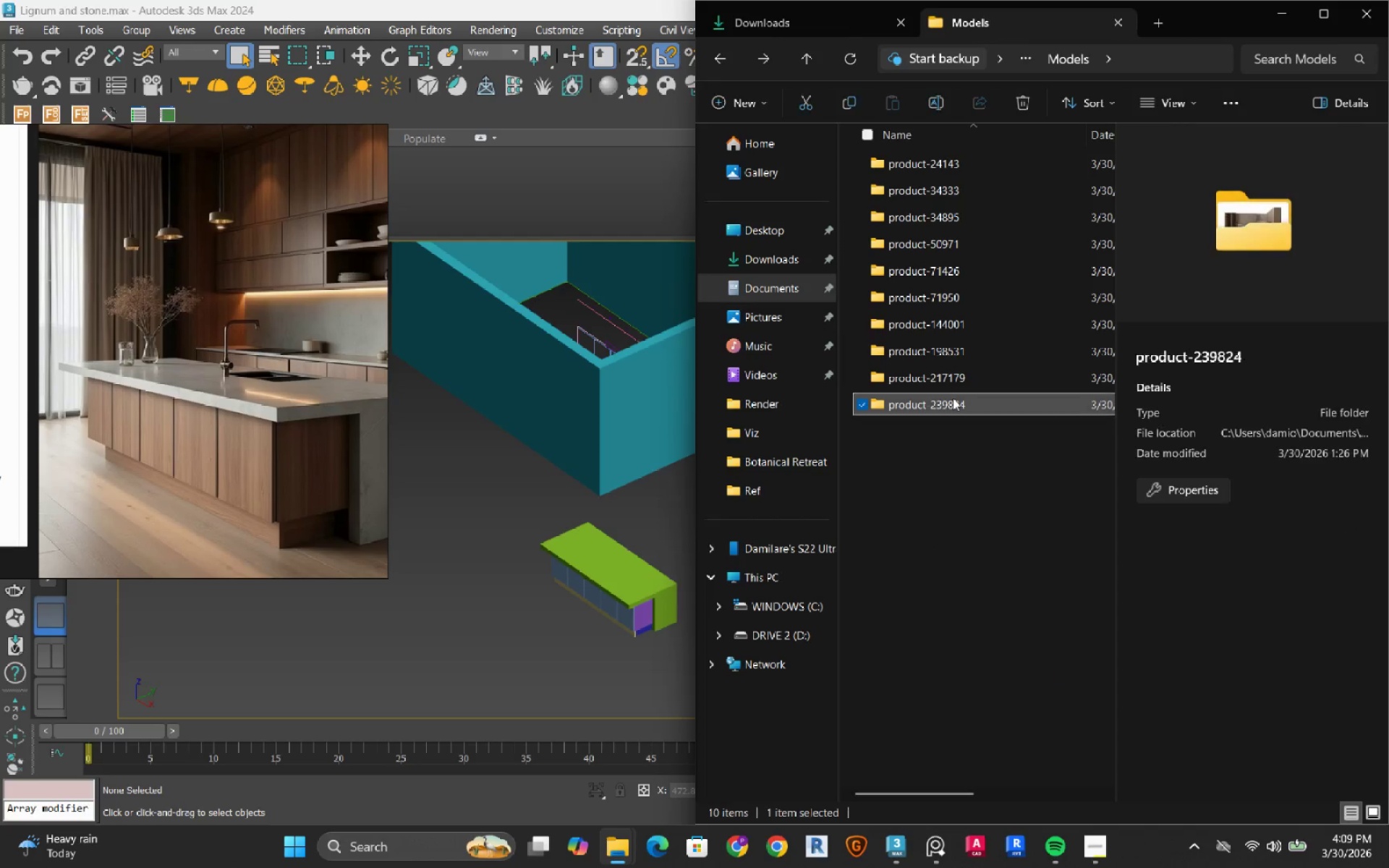 
triple_click([953, 398])
 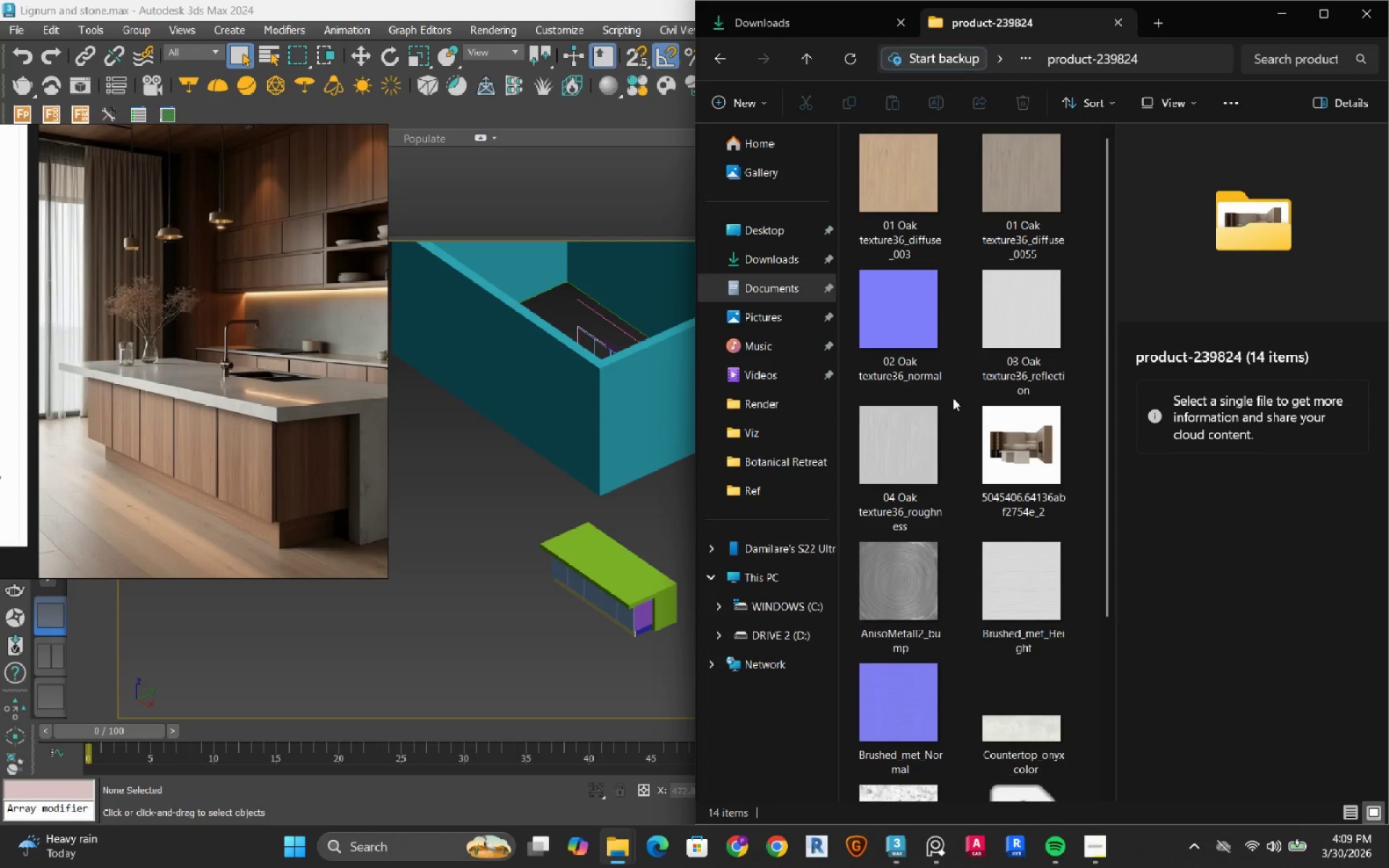 
 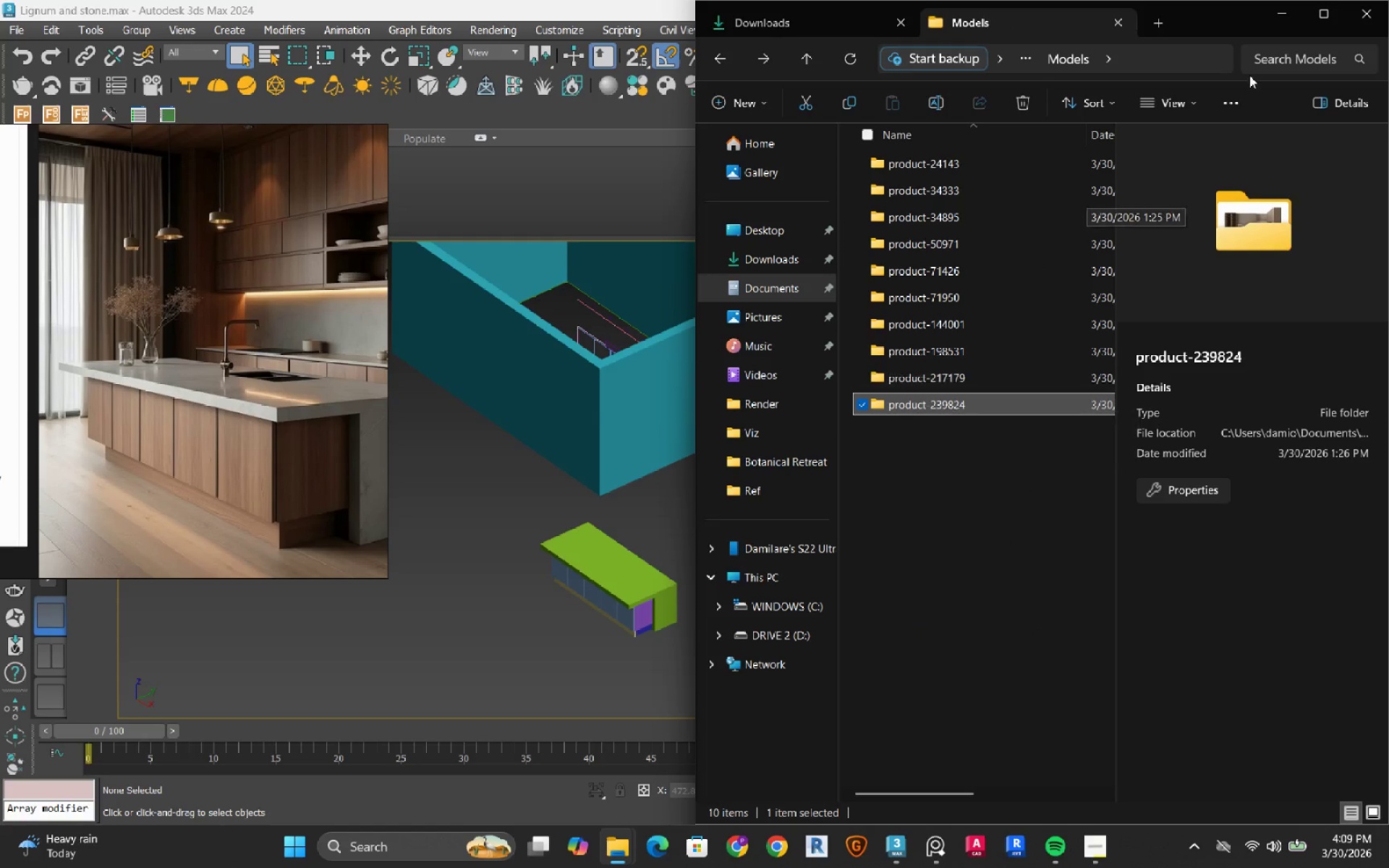 
left_click([1275, 17])
 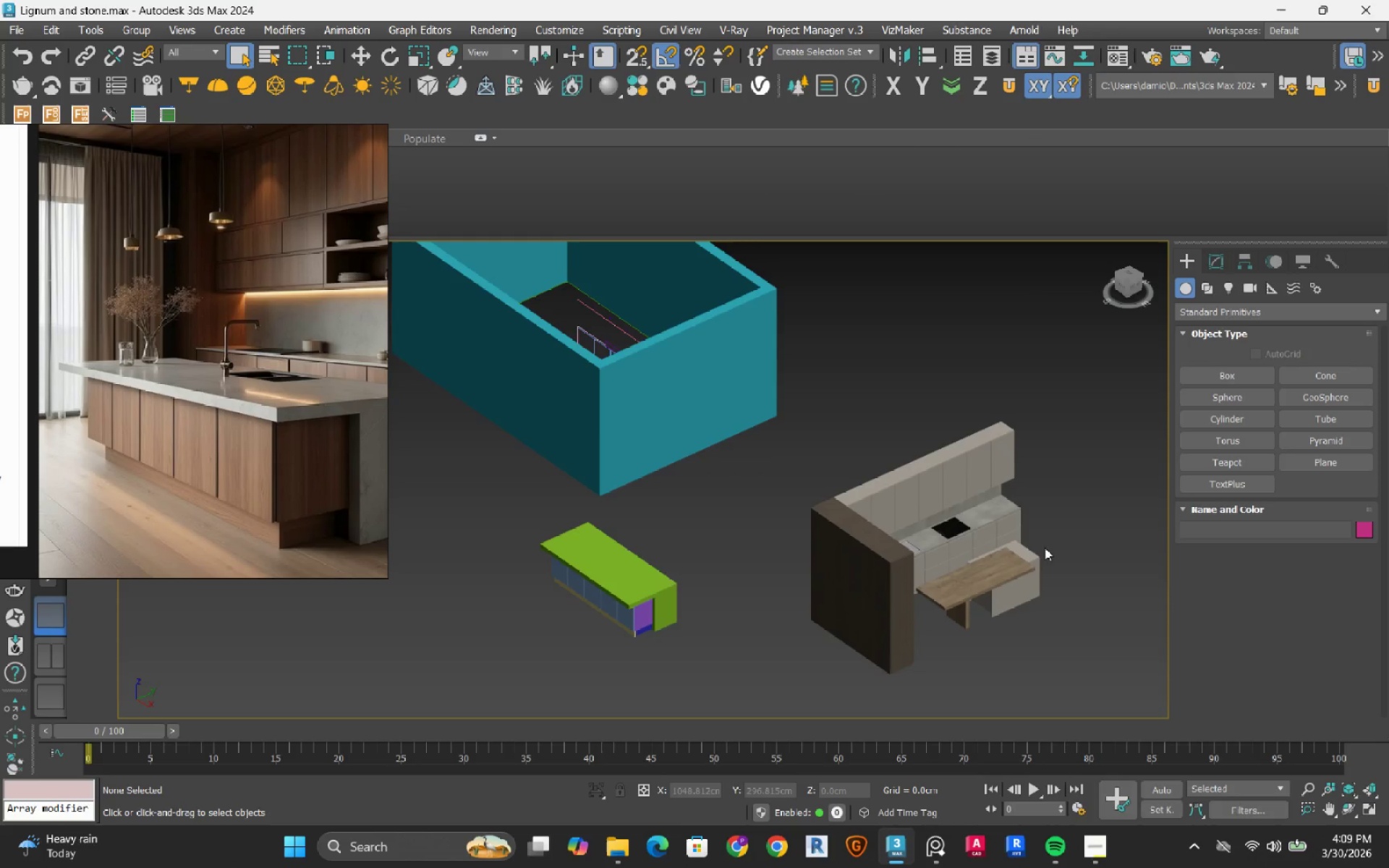 
scroll: coordinate [963, 549], scroll_direction: up, amount: 1.0
 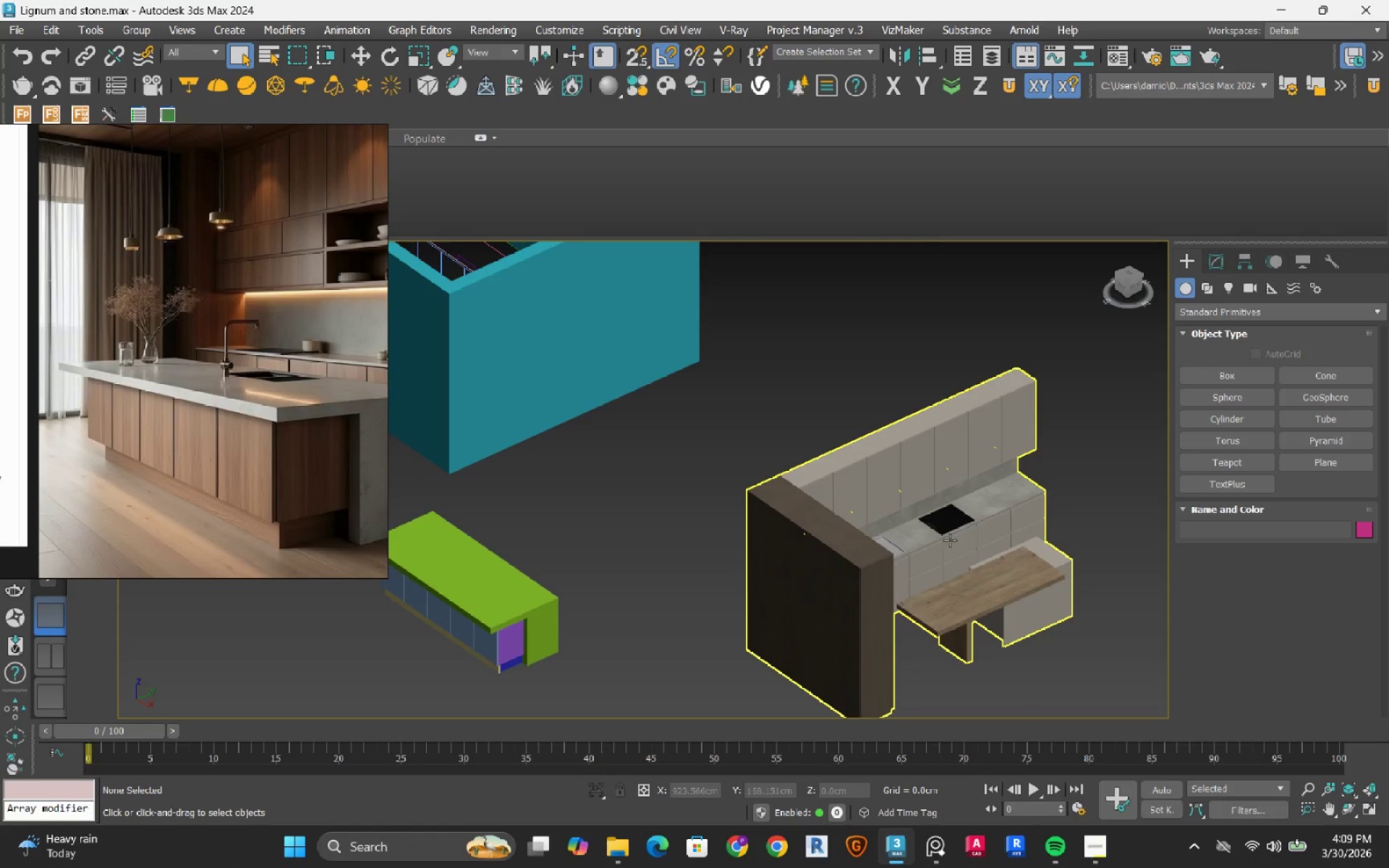 
left_click([950, 540])
 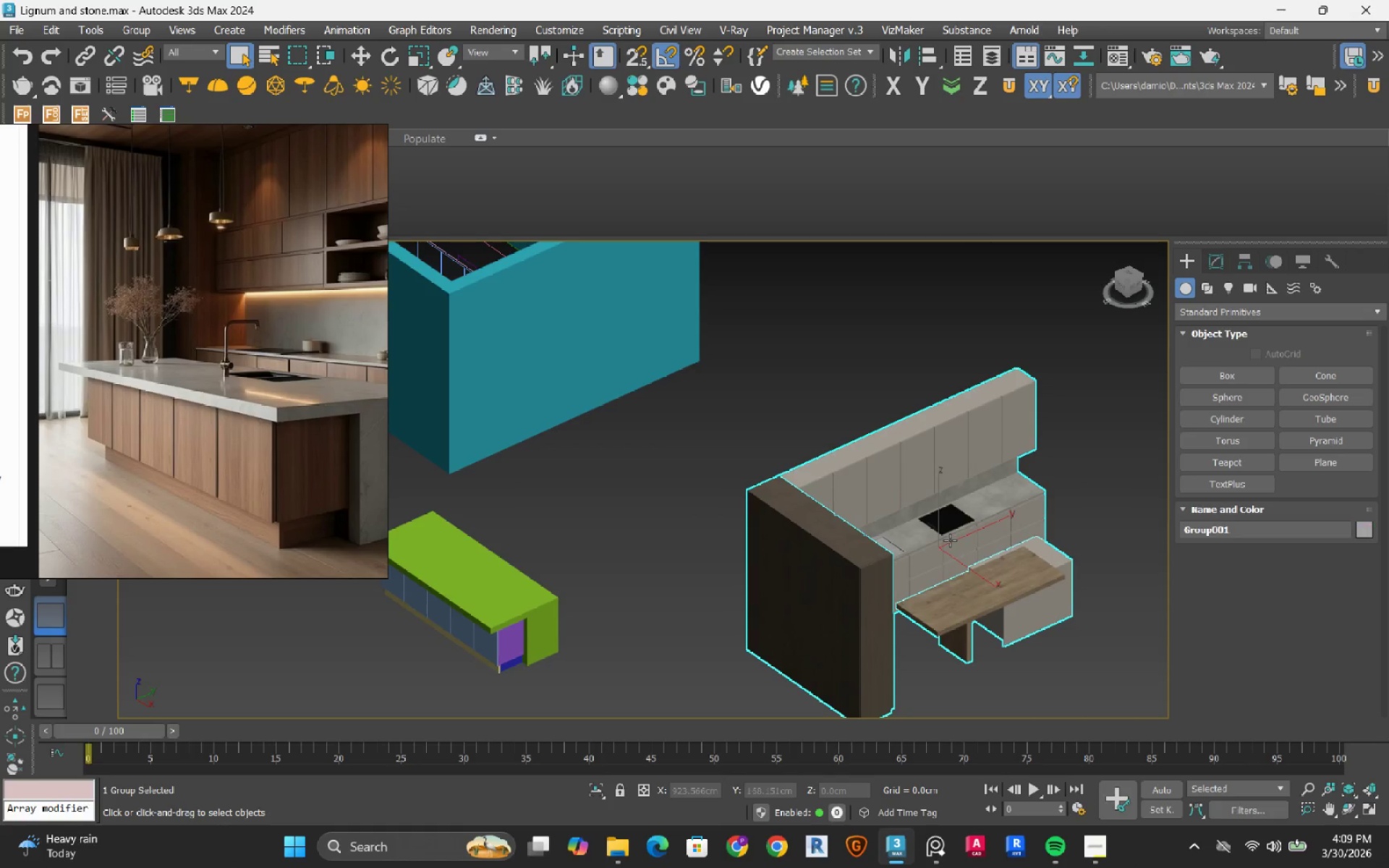 
hold_key(key=AltRight, duration=0.61)
scroll: coordinate [951, 555], scroll_direction: up, amount: 1.0
 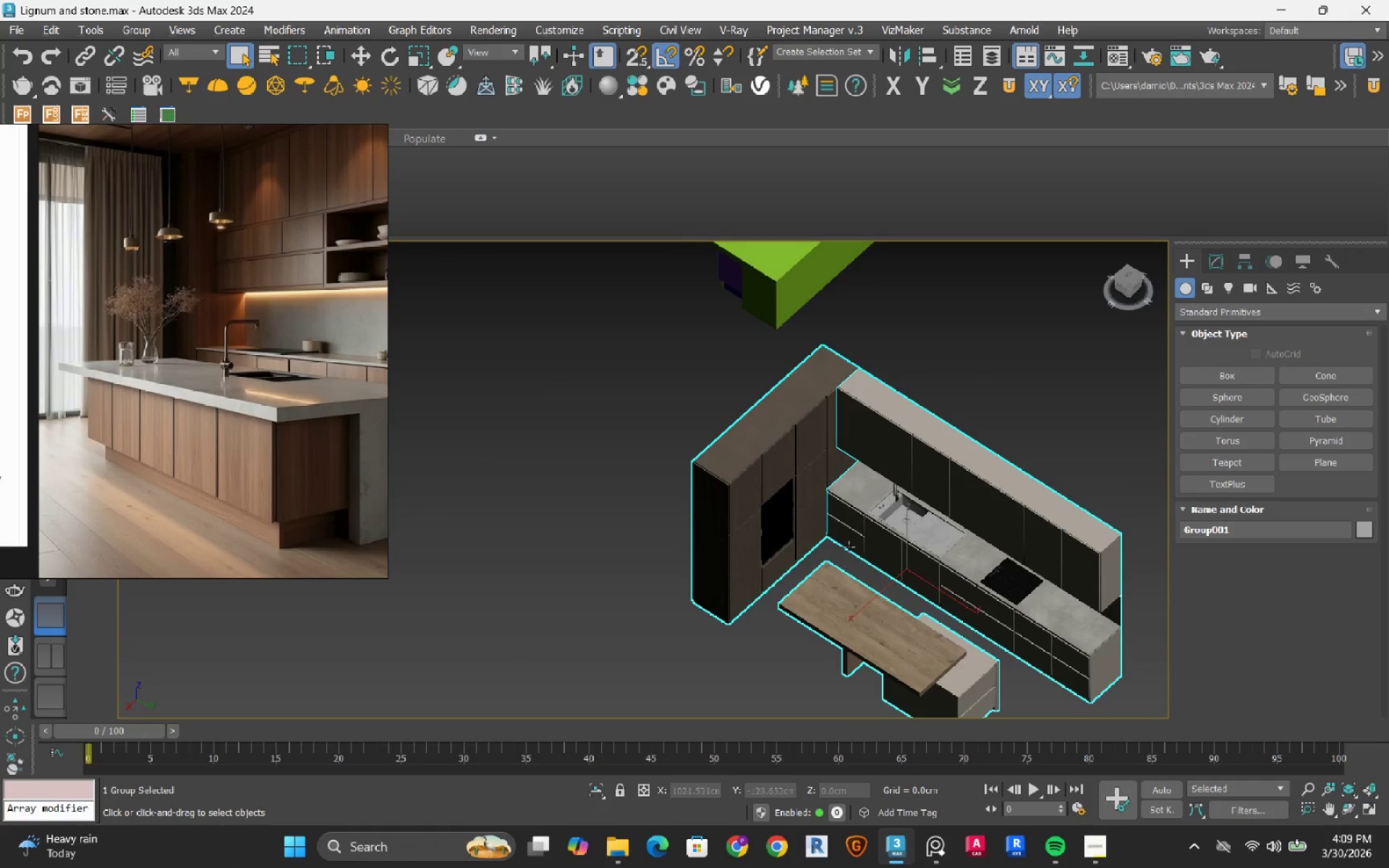 
hold_key(key=AltRight, duration=1.28)
 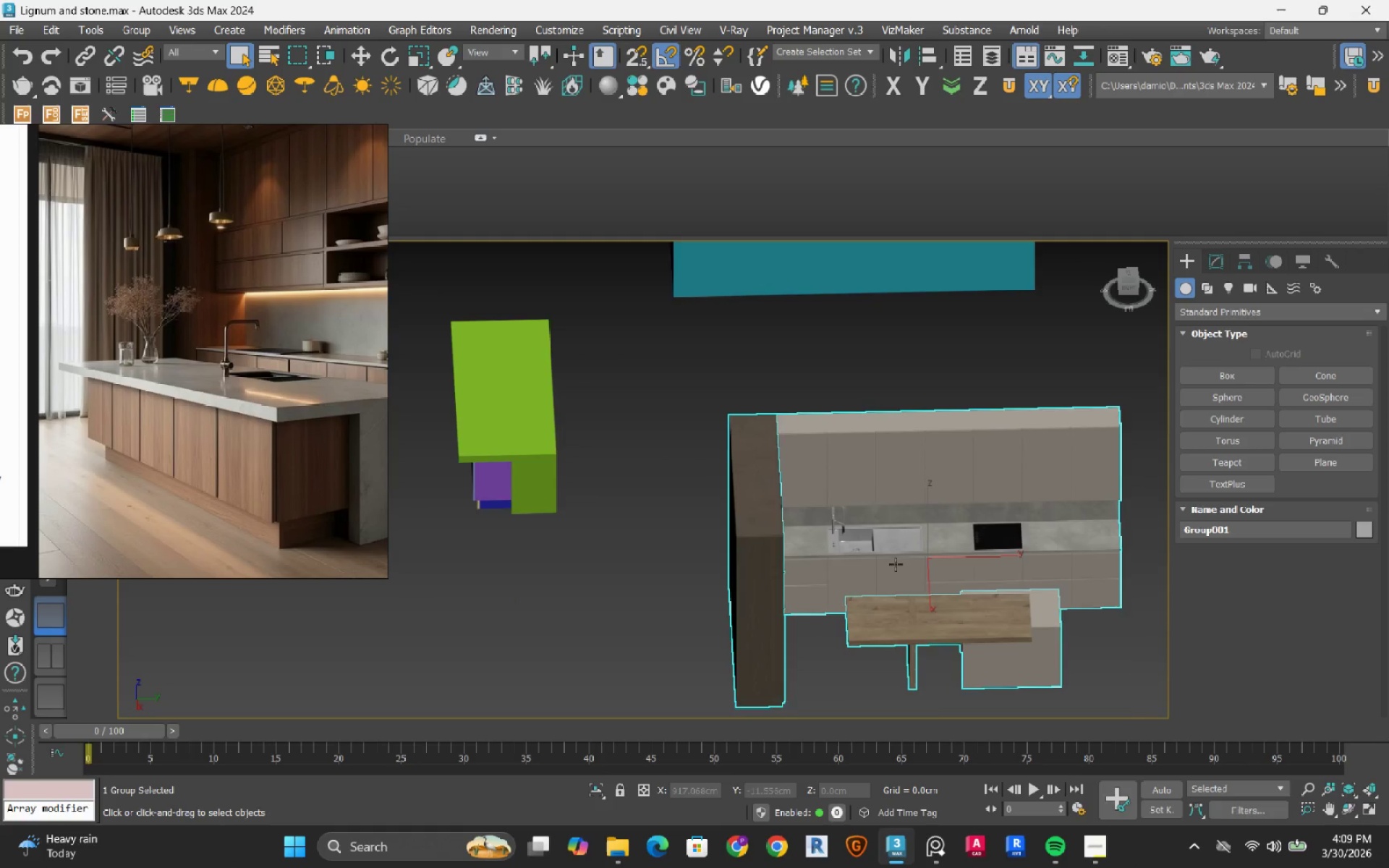 
scroll: coordinate [218, 390], scroll_direction: up, amount: 7.0
 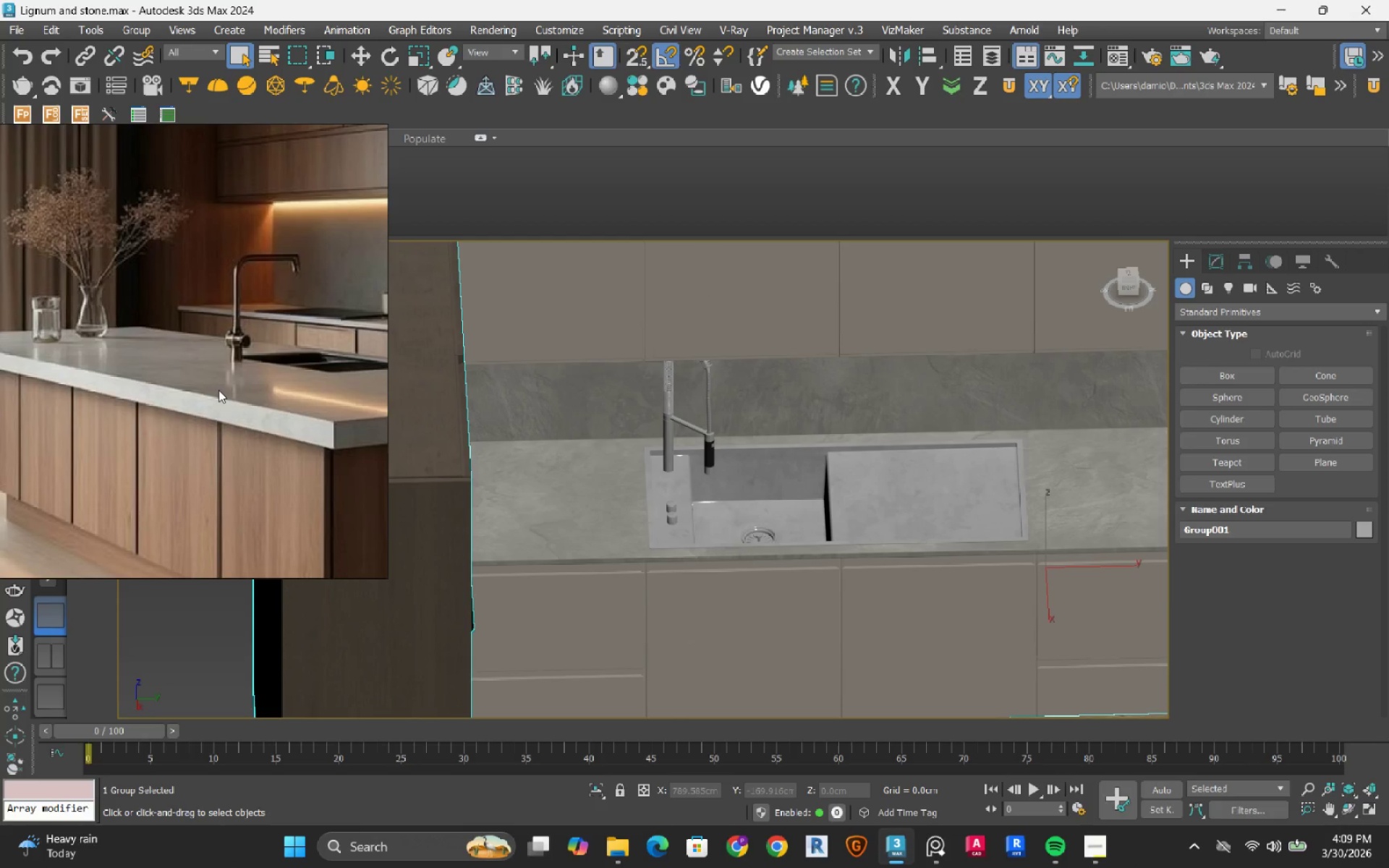 
scroll: coordinate [753, 507], scroll_direction: down, amount: 7.0
 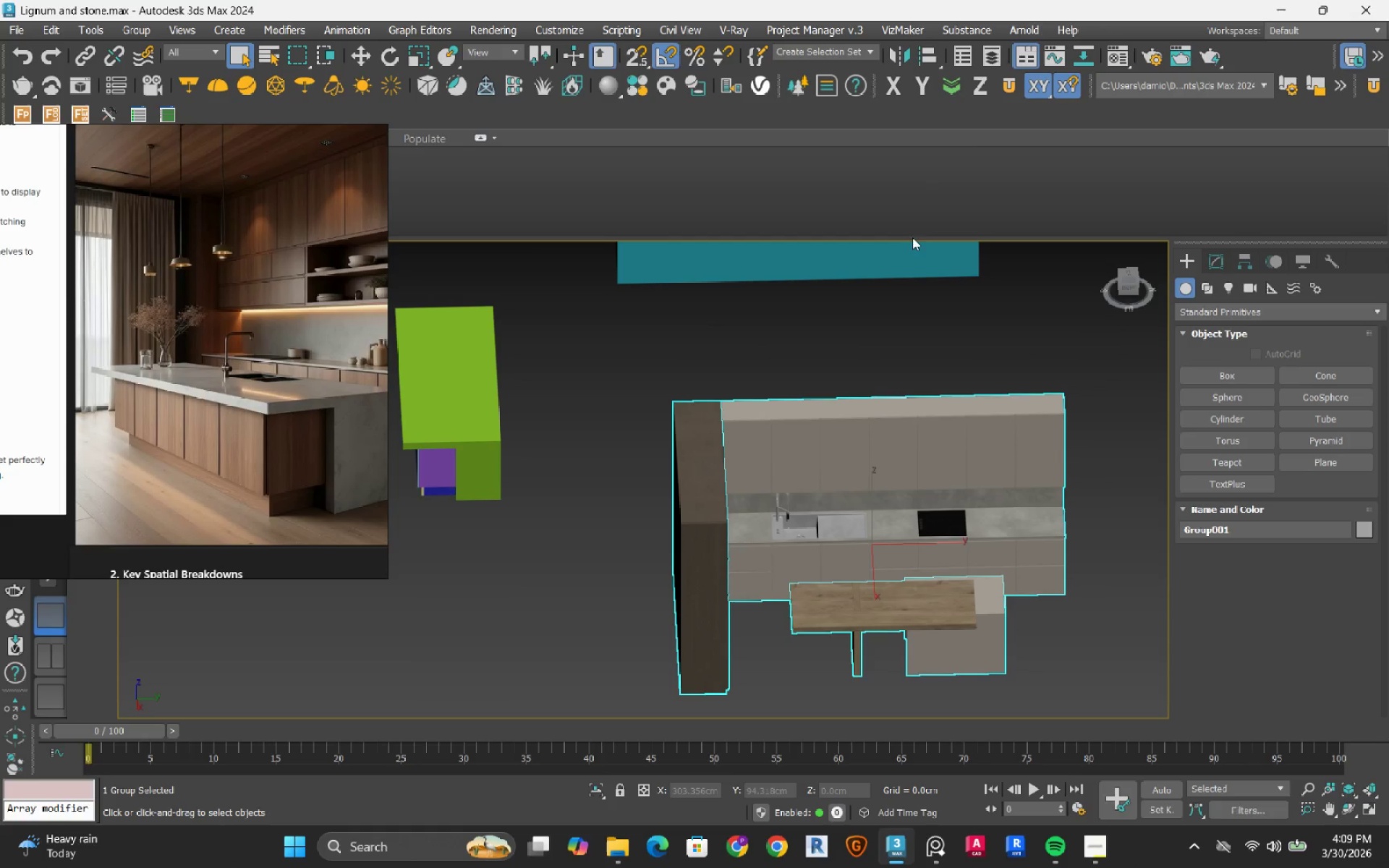 
left_click([1127, 54])
 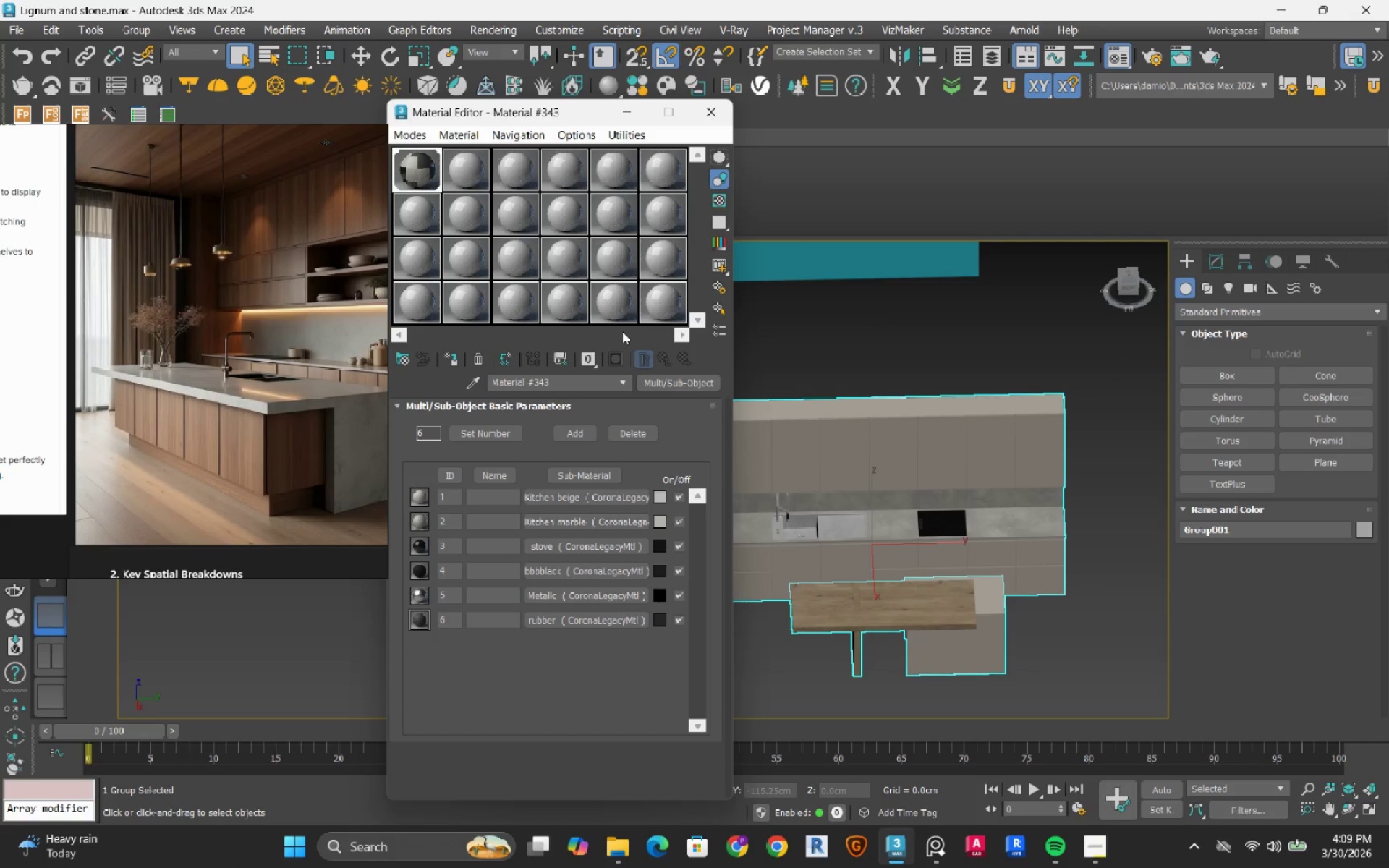 
left_click([625, 114])
 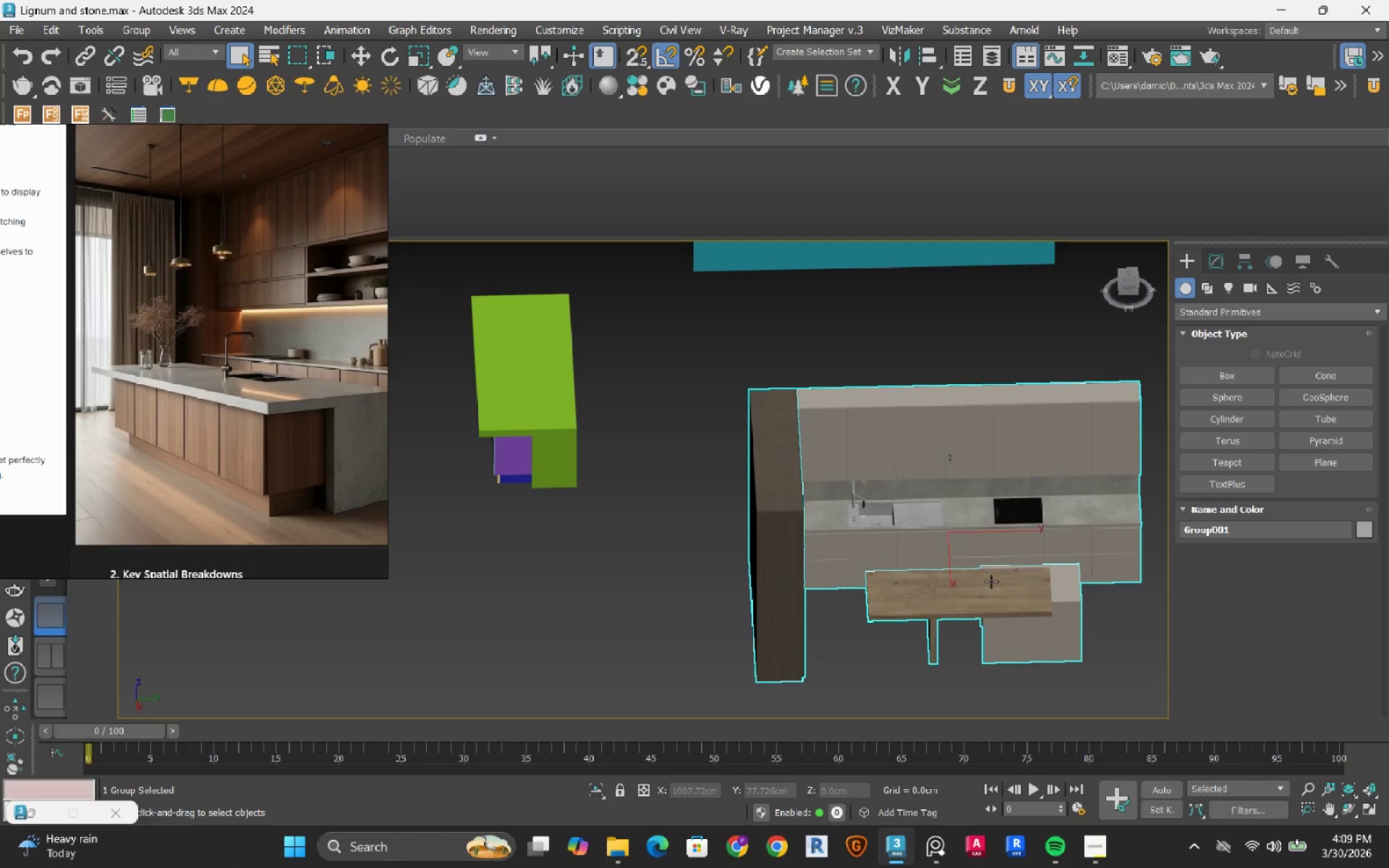 
hold_key(key=AltRight, duration=0.75)
 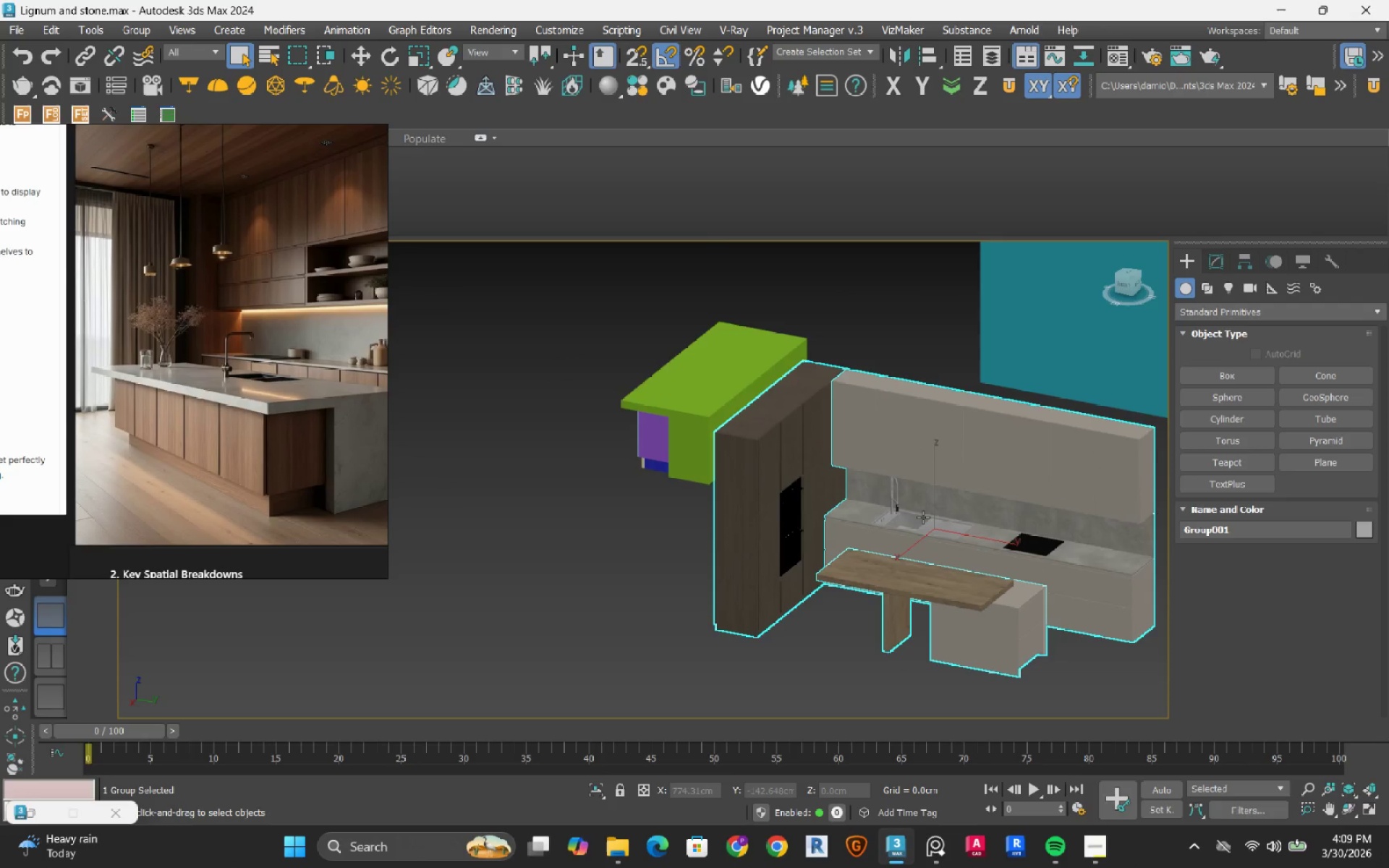 
hold_key(key=AltRight, duration=1.5)
scroll: coordinate [901, 532], scroll_direction: up, amount: 3.0
 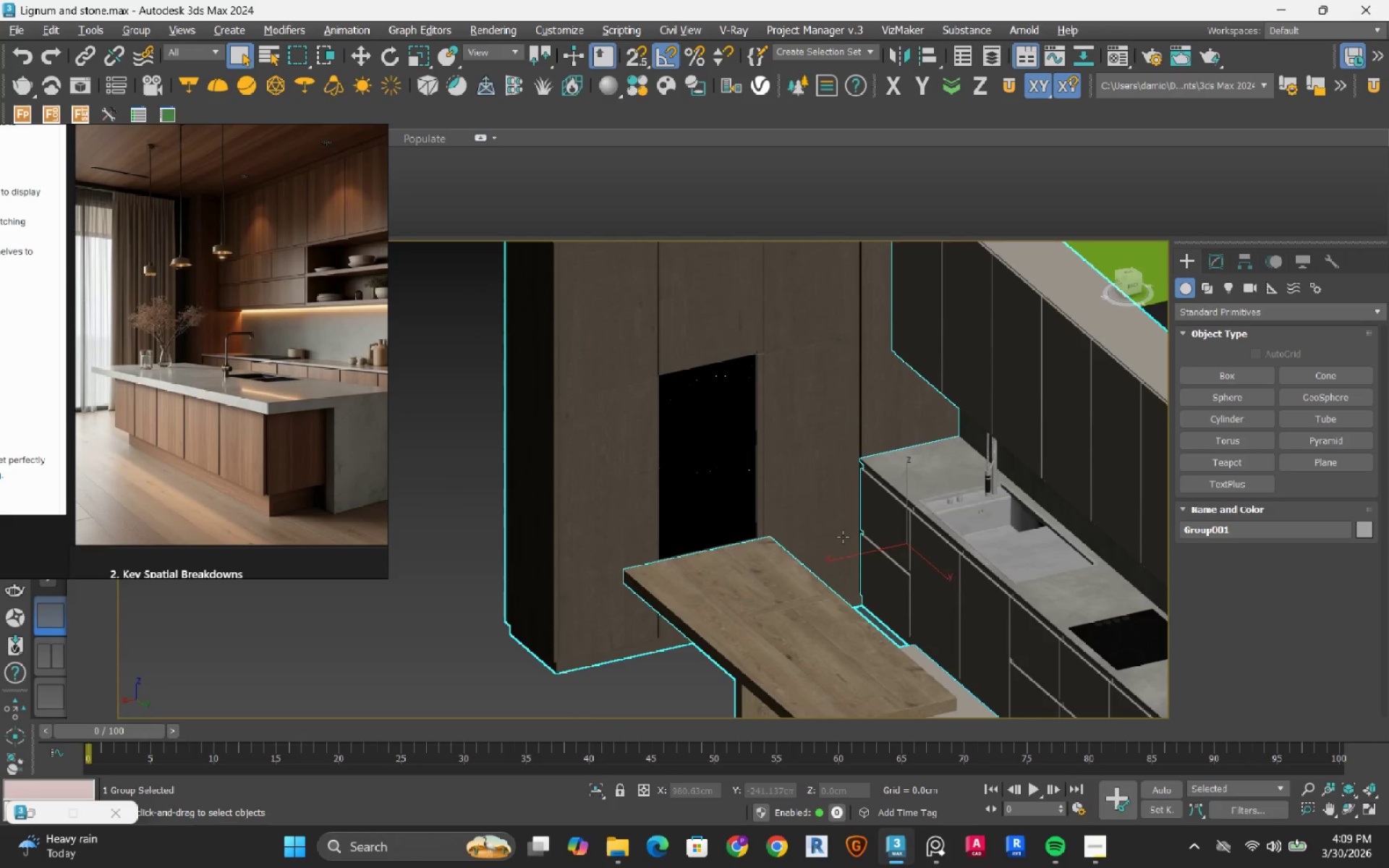 
hold_key(key=AltRight, duration=0.98)
 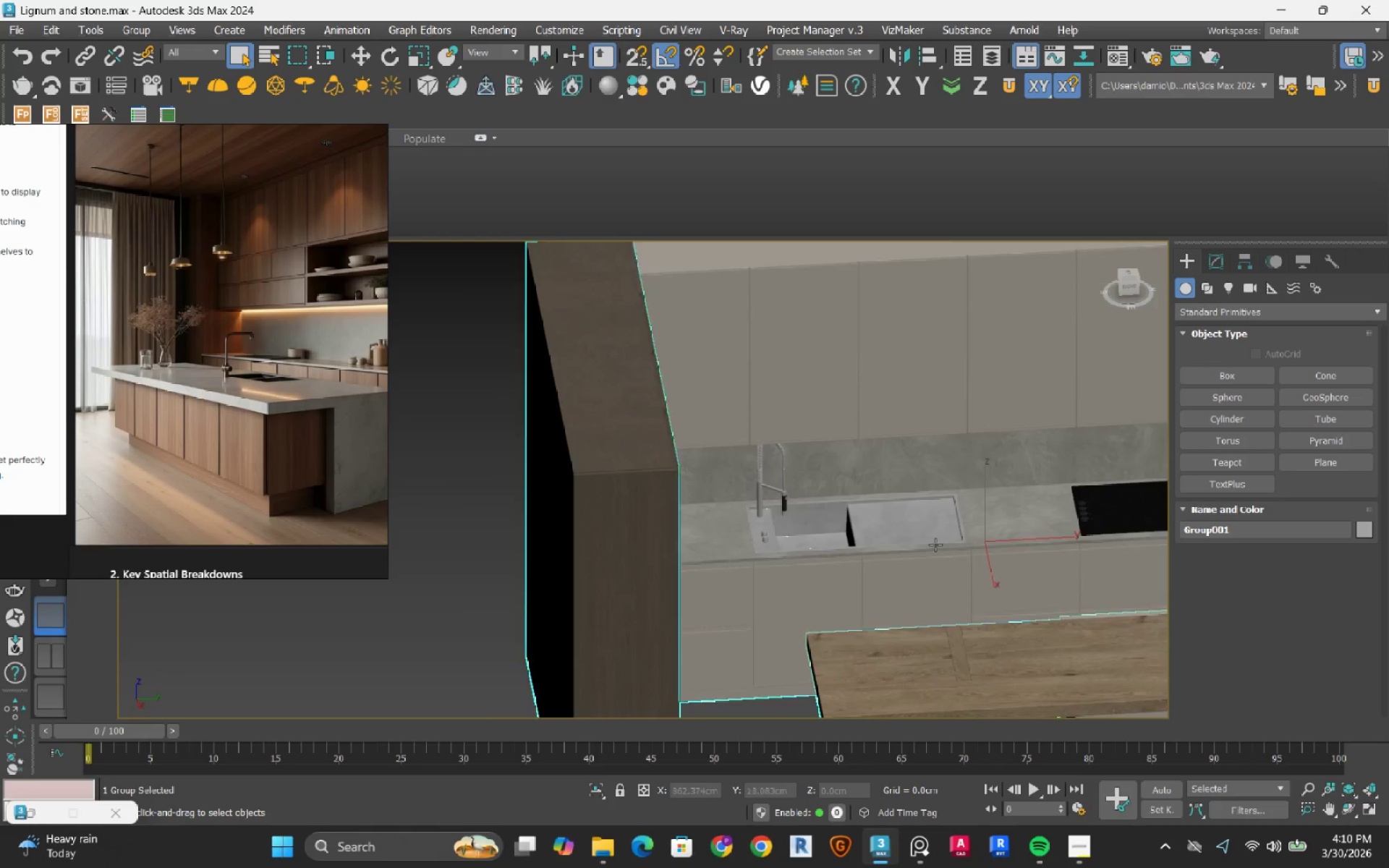 
scroll: coordinate [935, 545], scroll_direction: down, amount: 3.0
 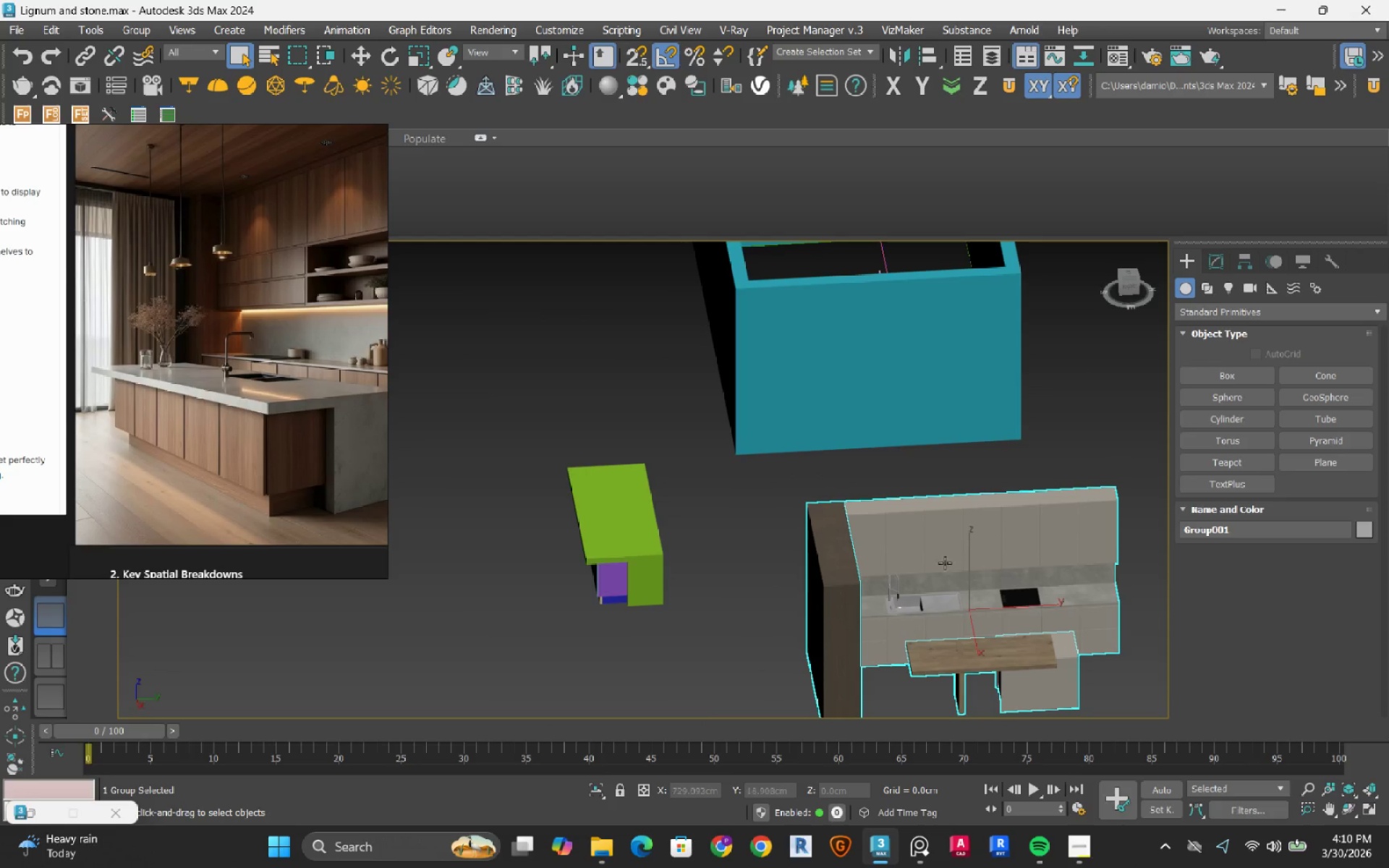 
key(Delete)
 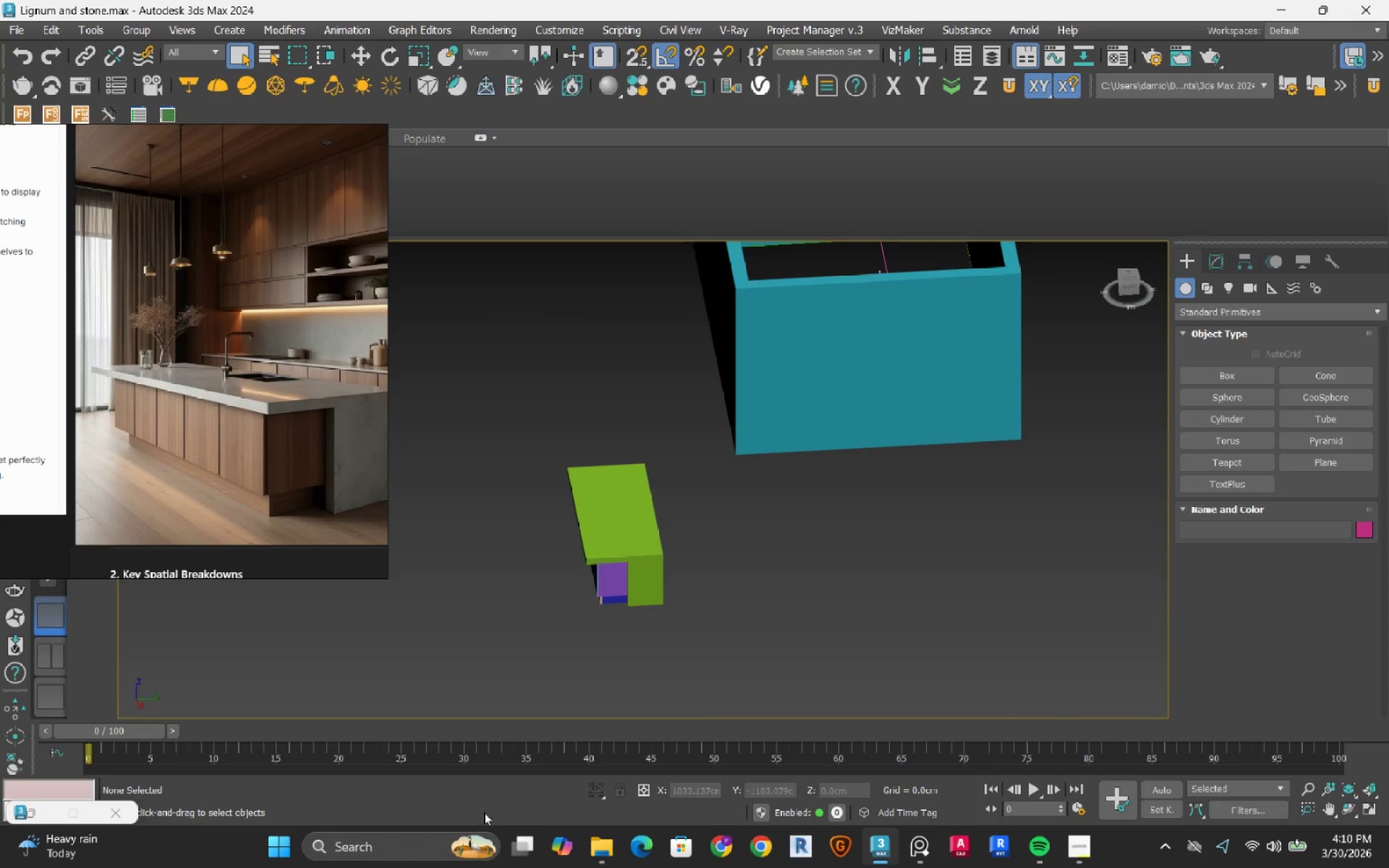 
left_click([613, 851])
 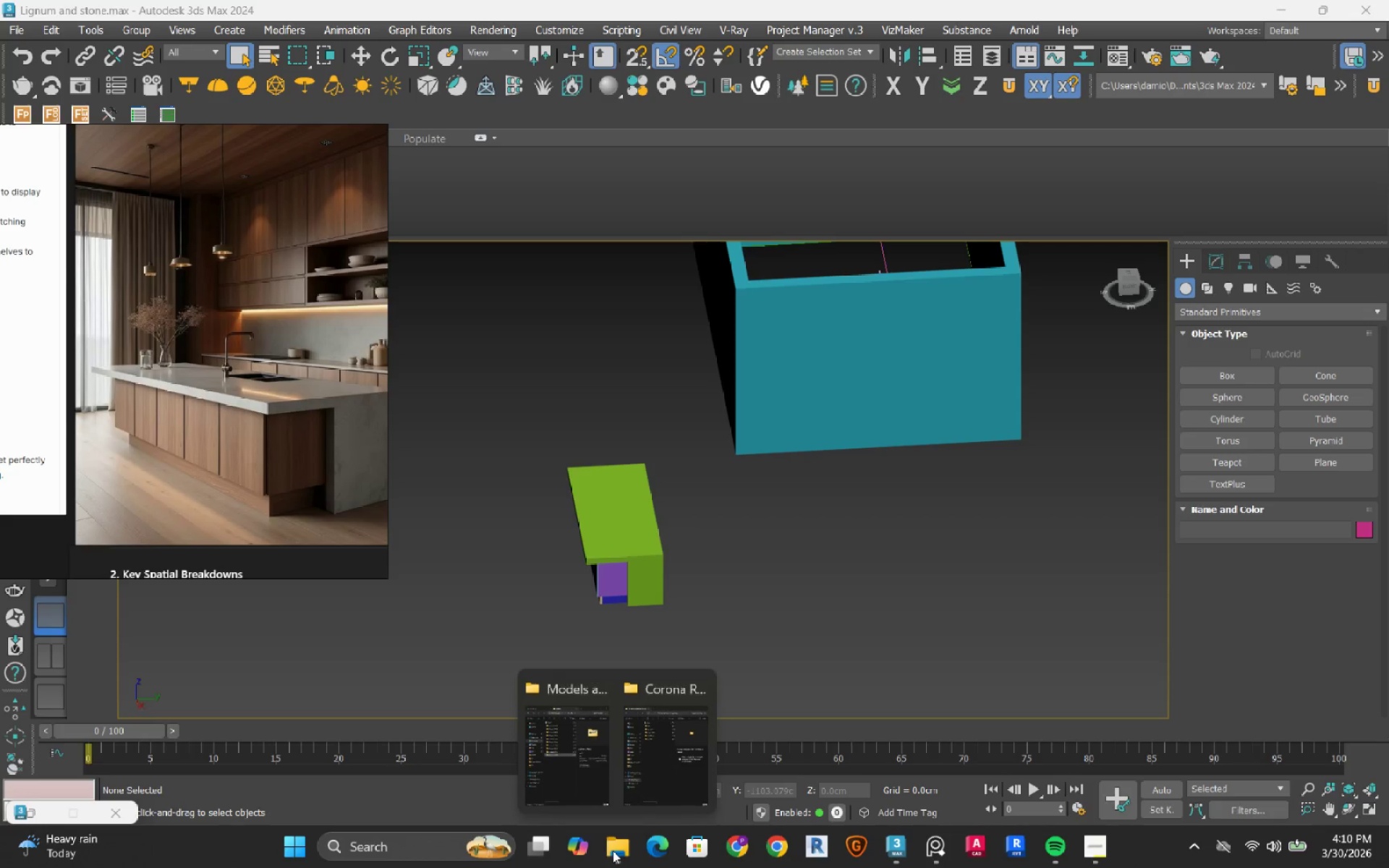 
left_click([613, 851])
 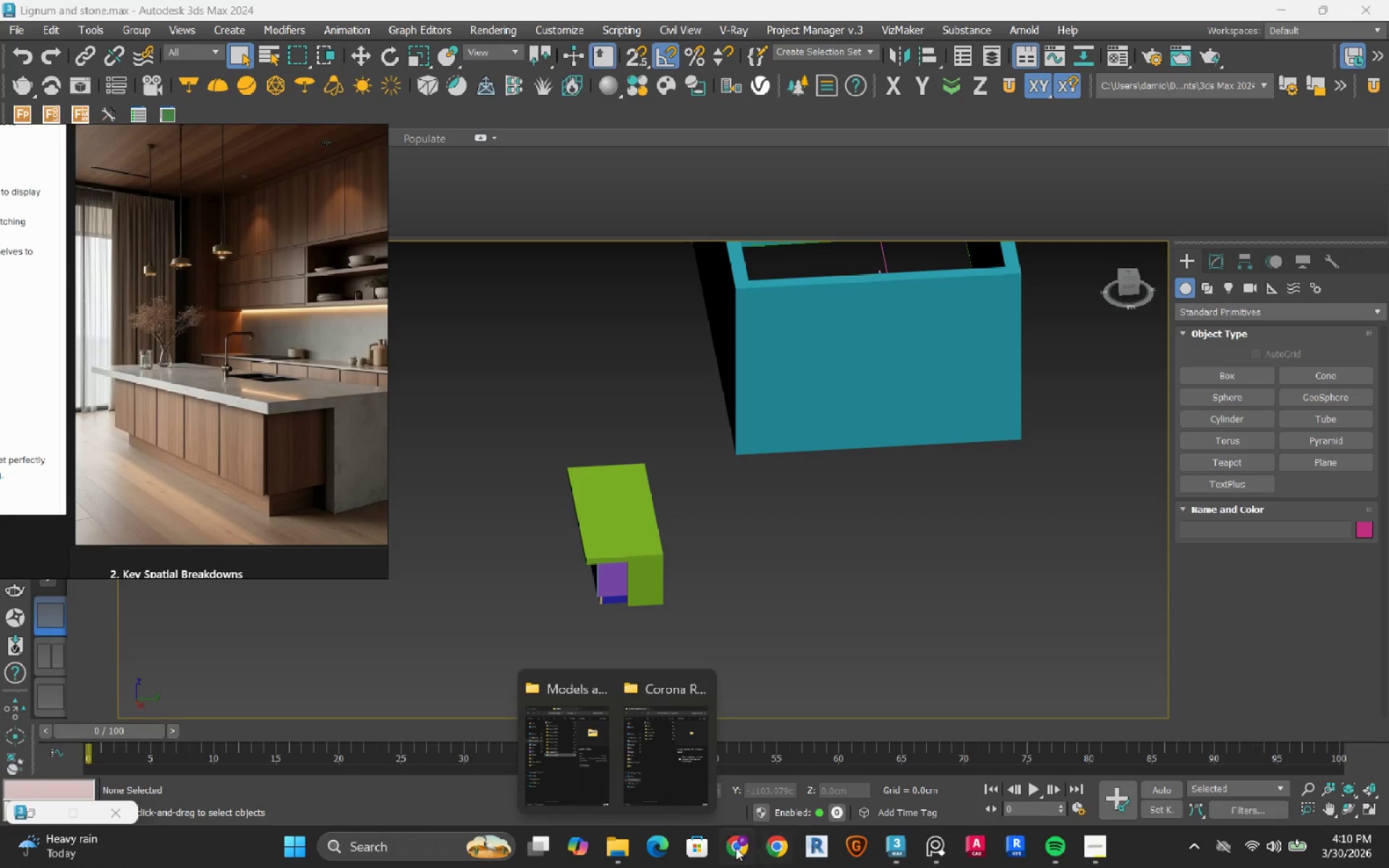 
left_click([736, 848])
 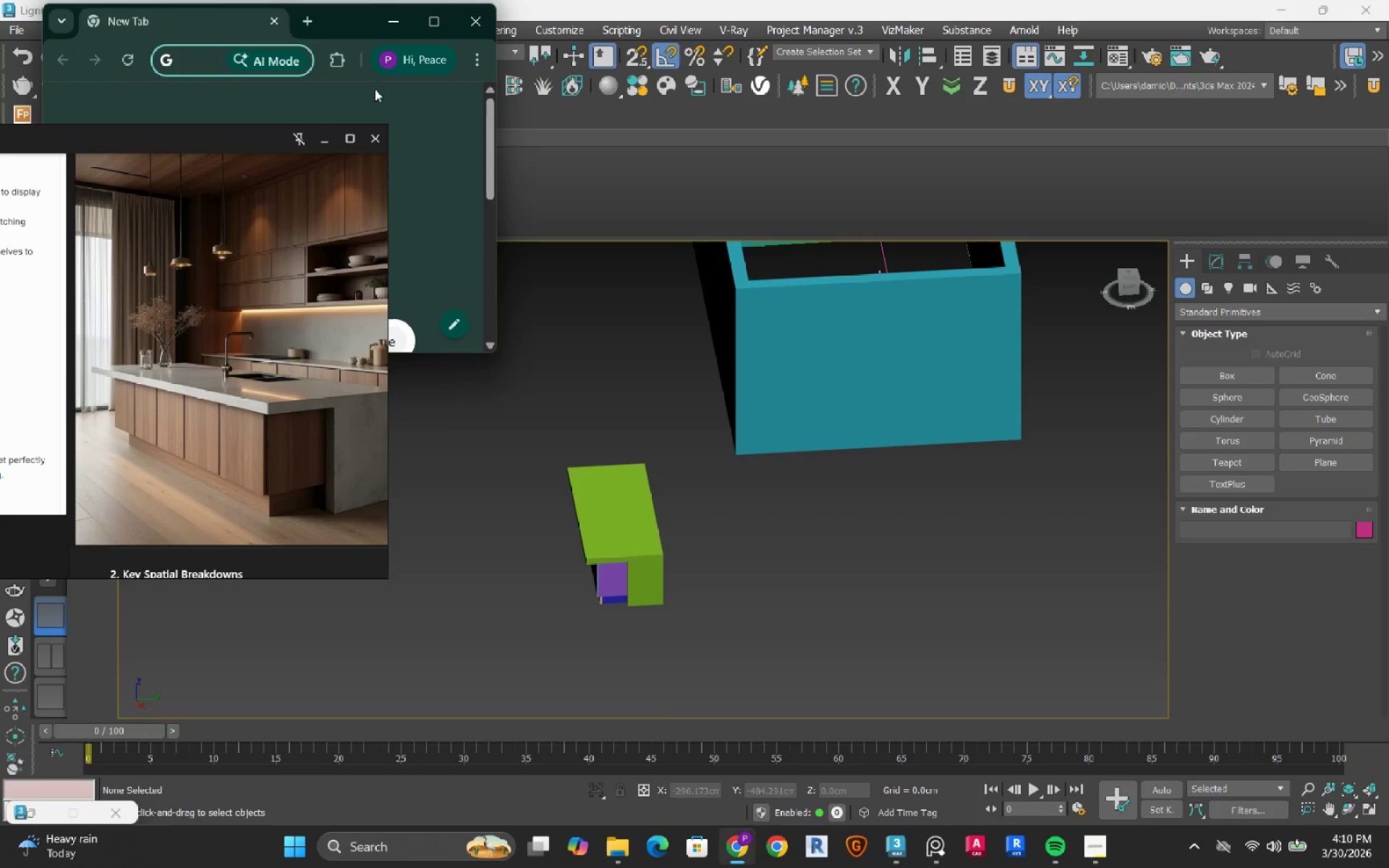 
left_click_drag(start_coordinate=[359, 25], to_coordinate=[1189, 0])
 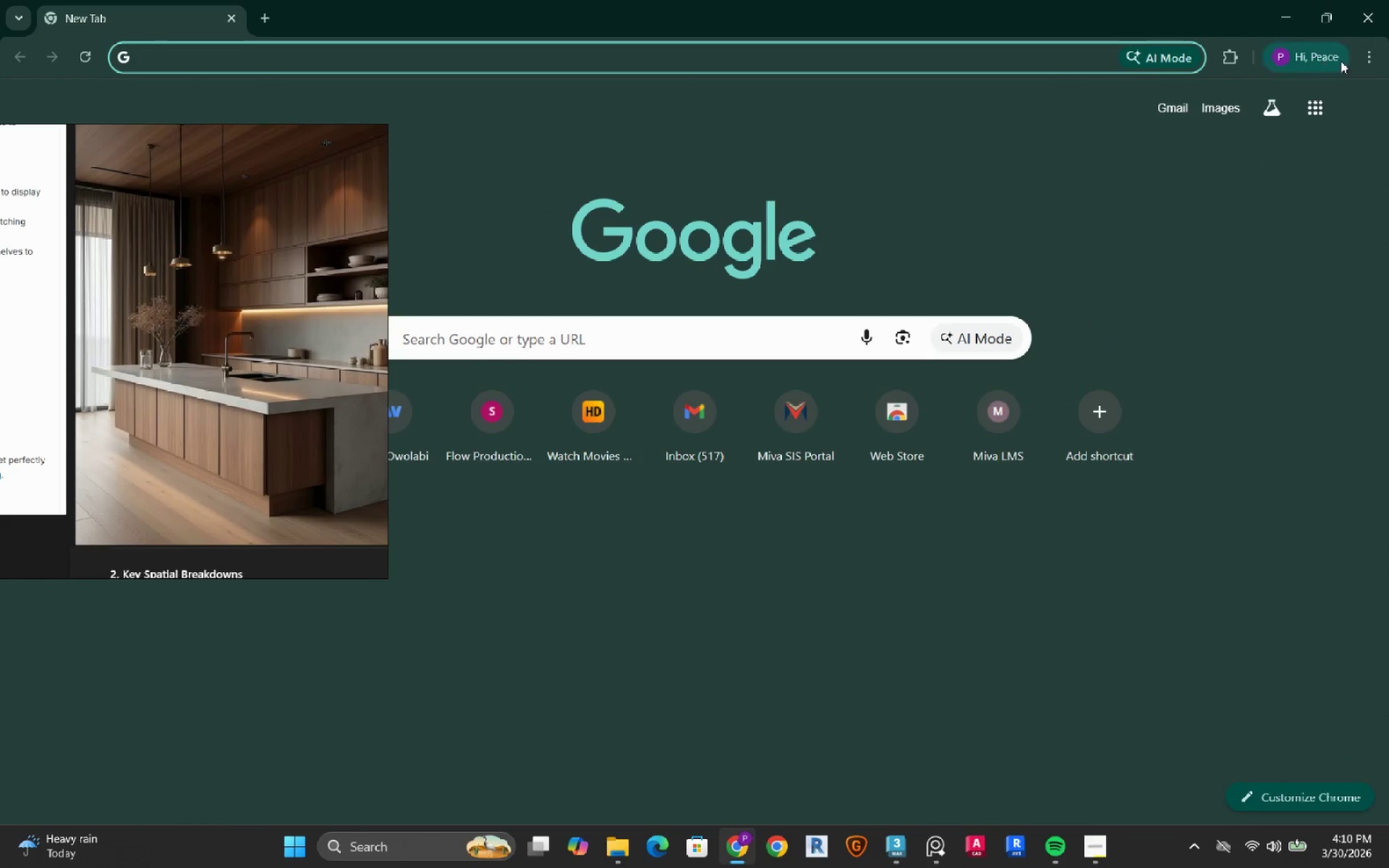 
left_click([1362, 54])
 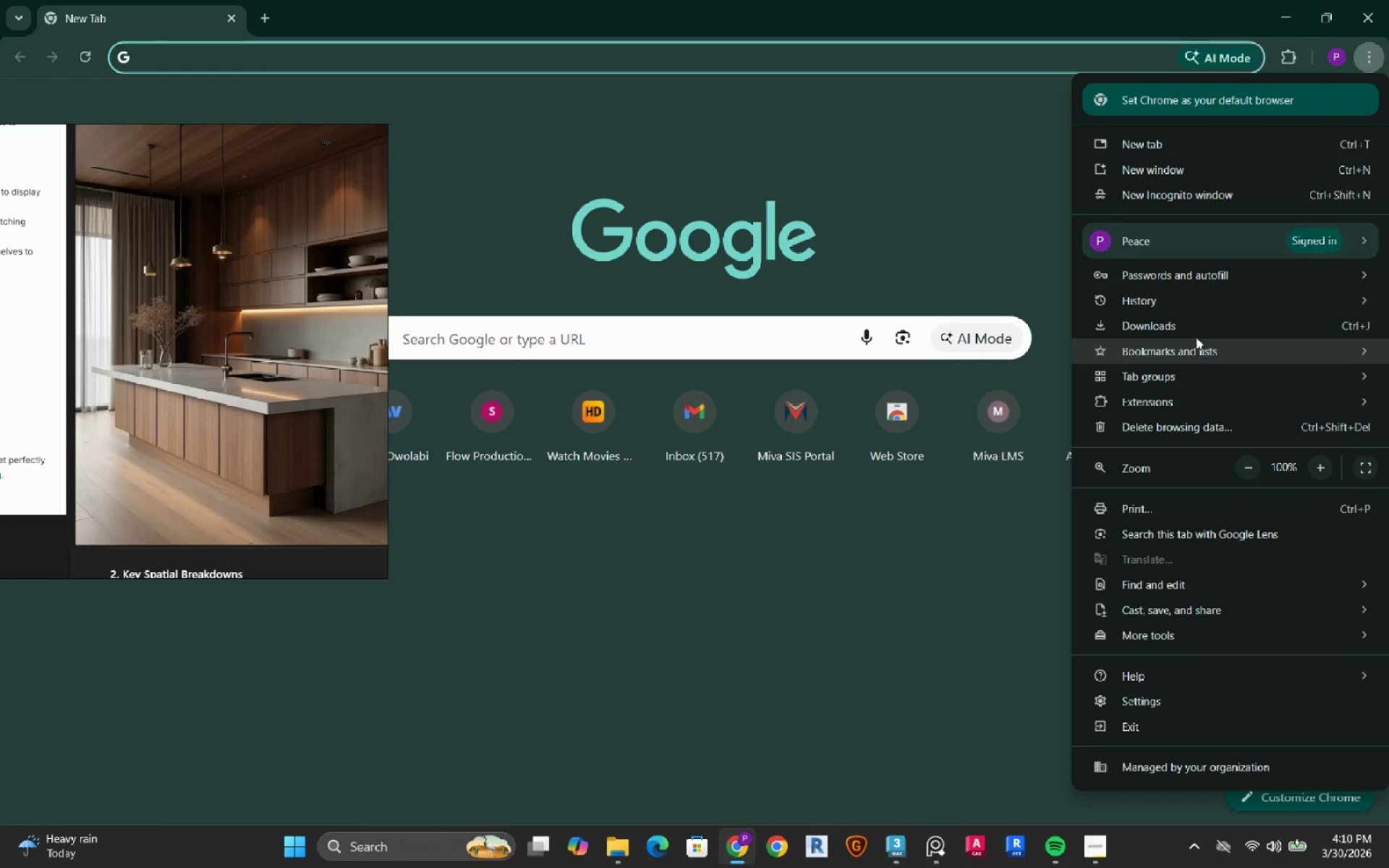 
left_click([1189, 302])
 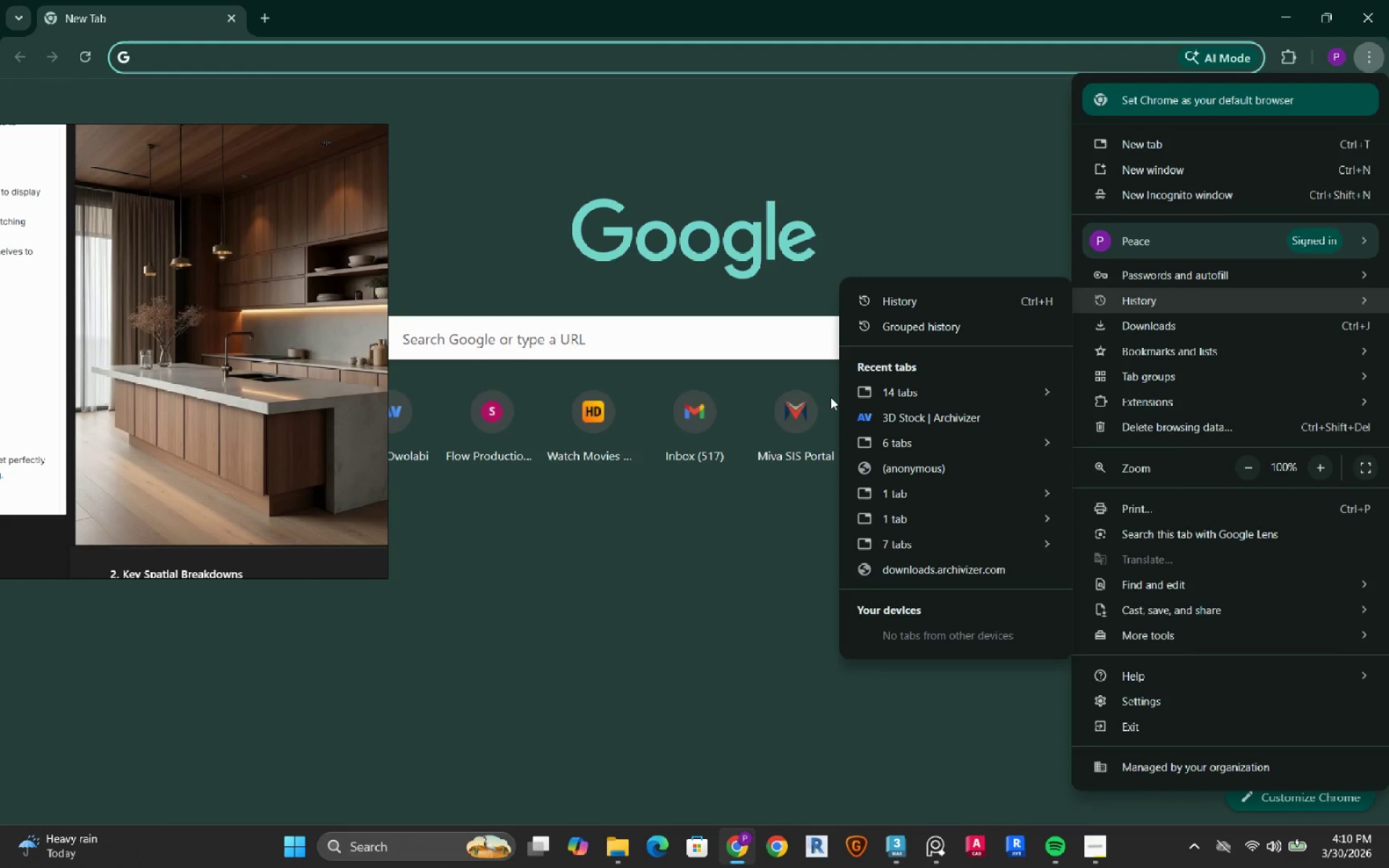 
left_click([888, 396])
 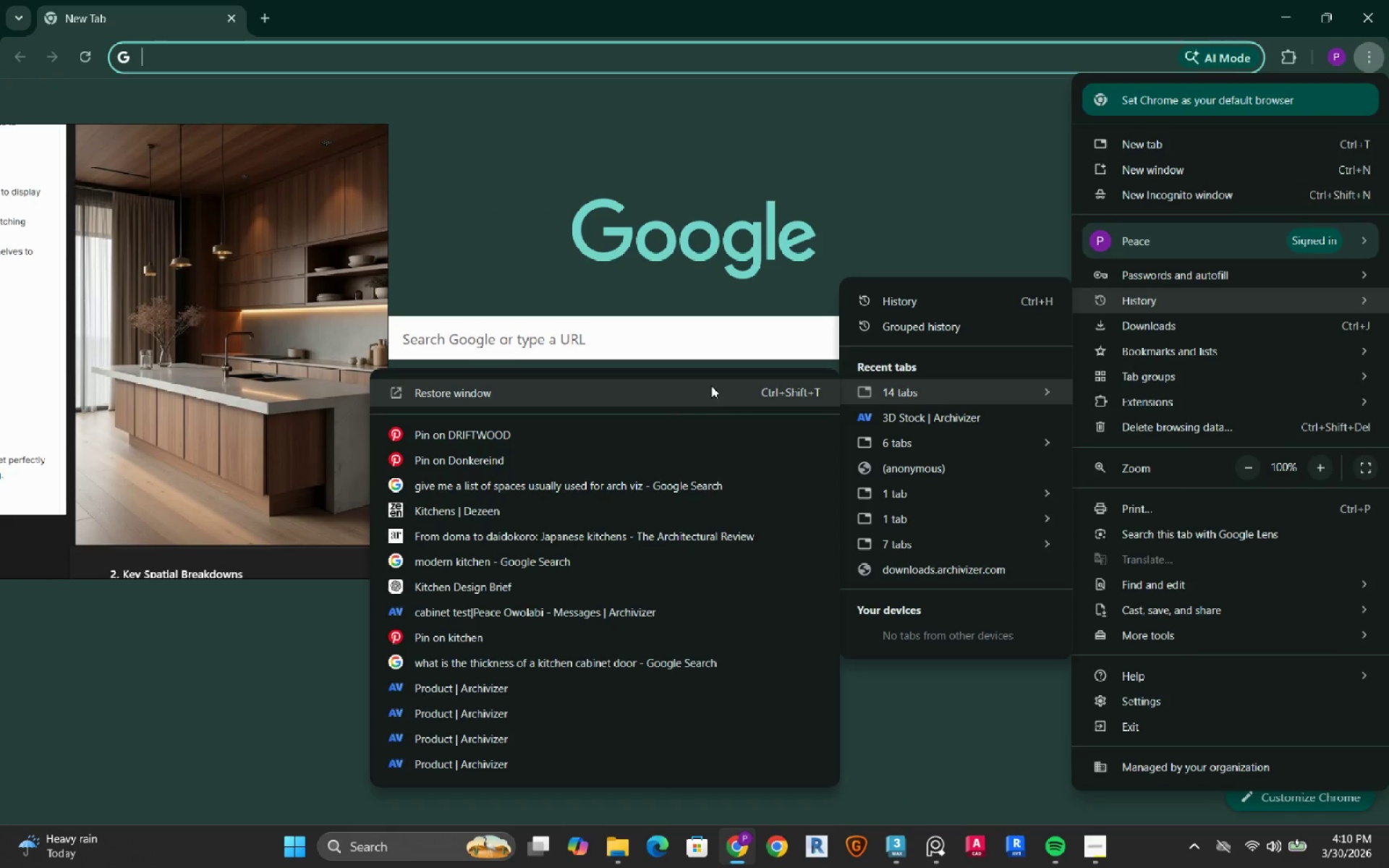 
left_click([711, 386])
 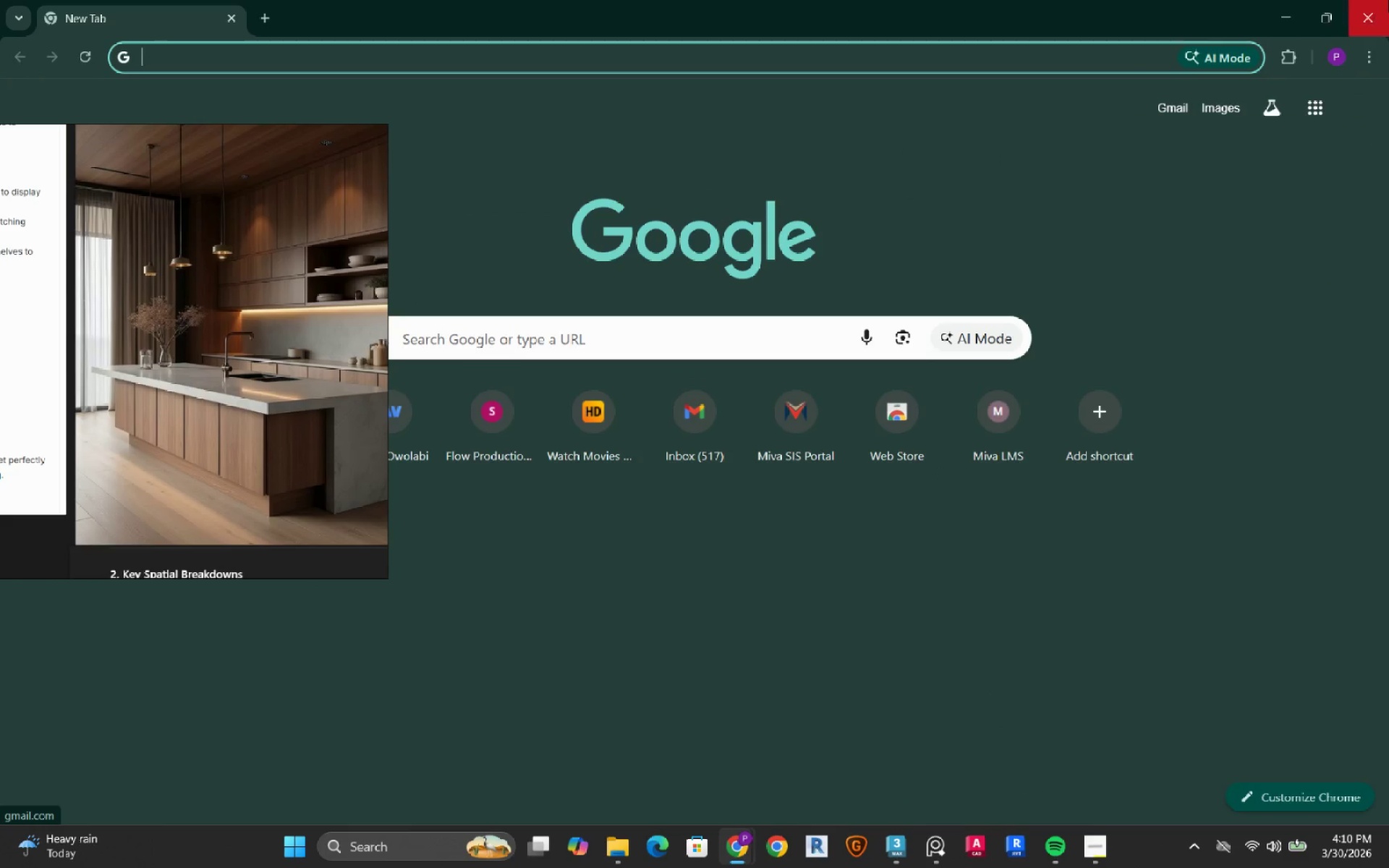 
left_click([1388, 0])
 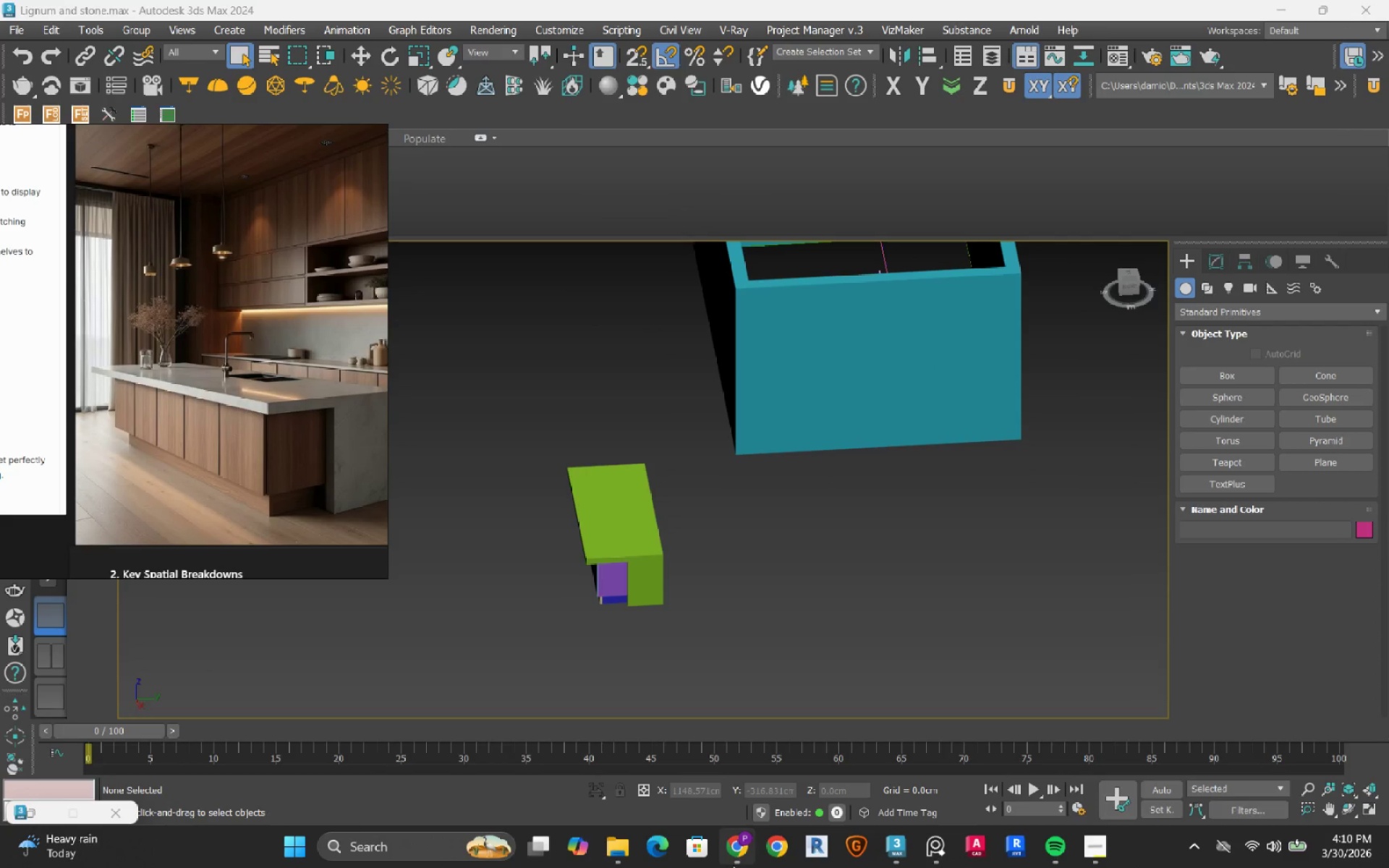 
left_click([740, 854])
 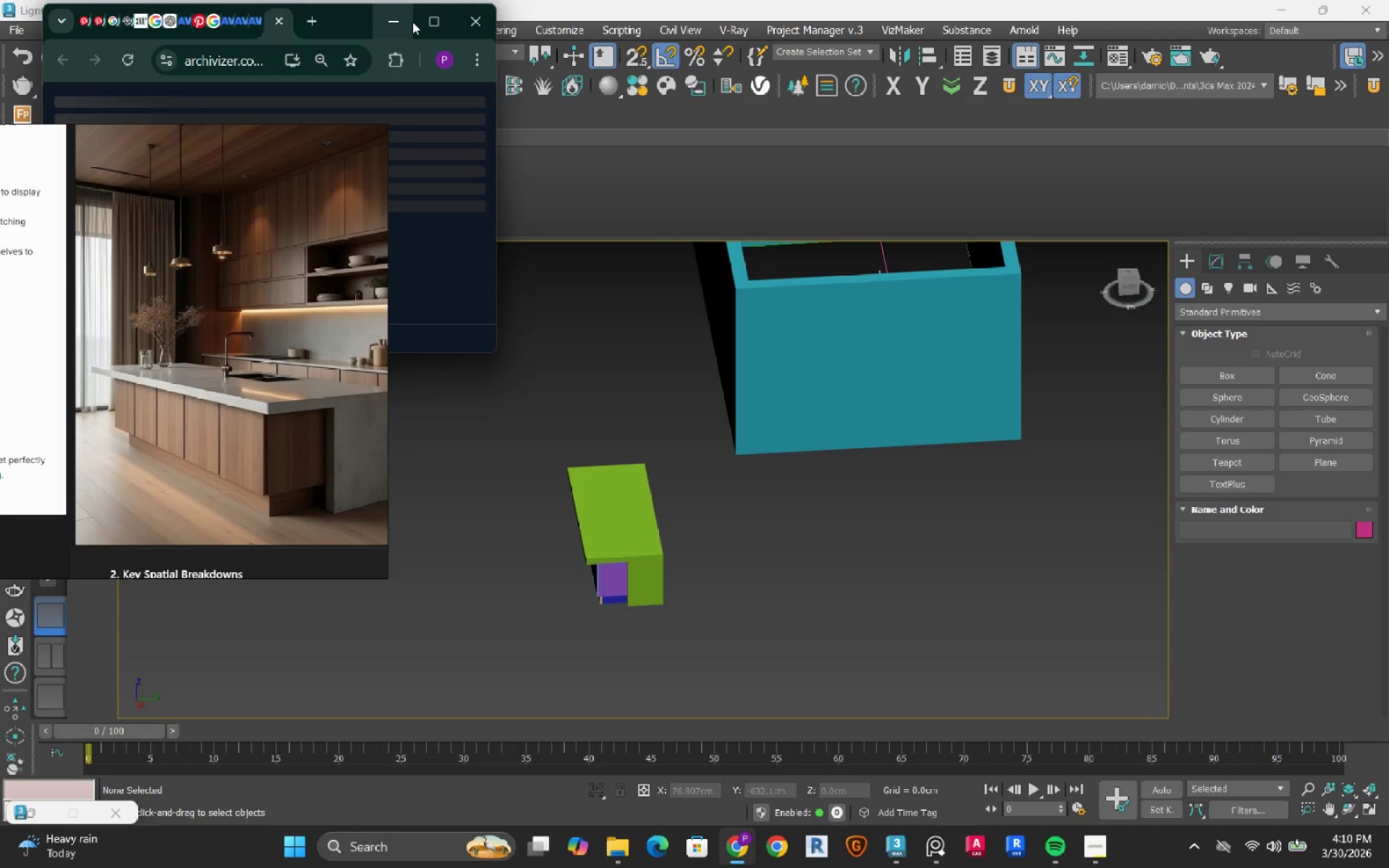 
left_click_drag(start_coordinate=[360, 16], to_coordinate=[1130, 0])
 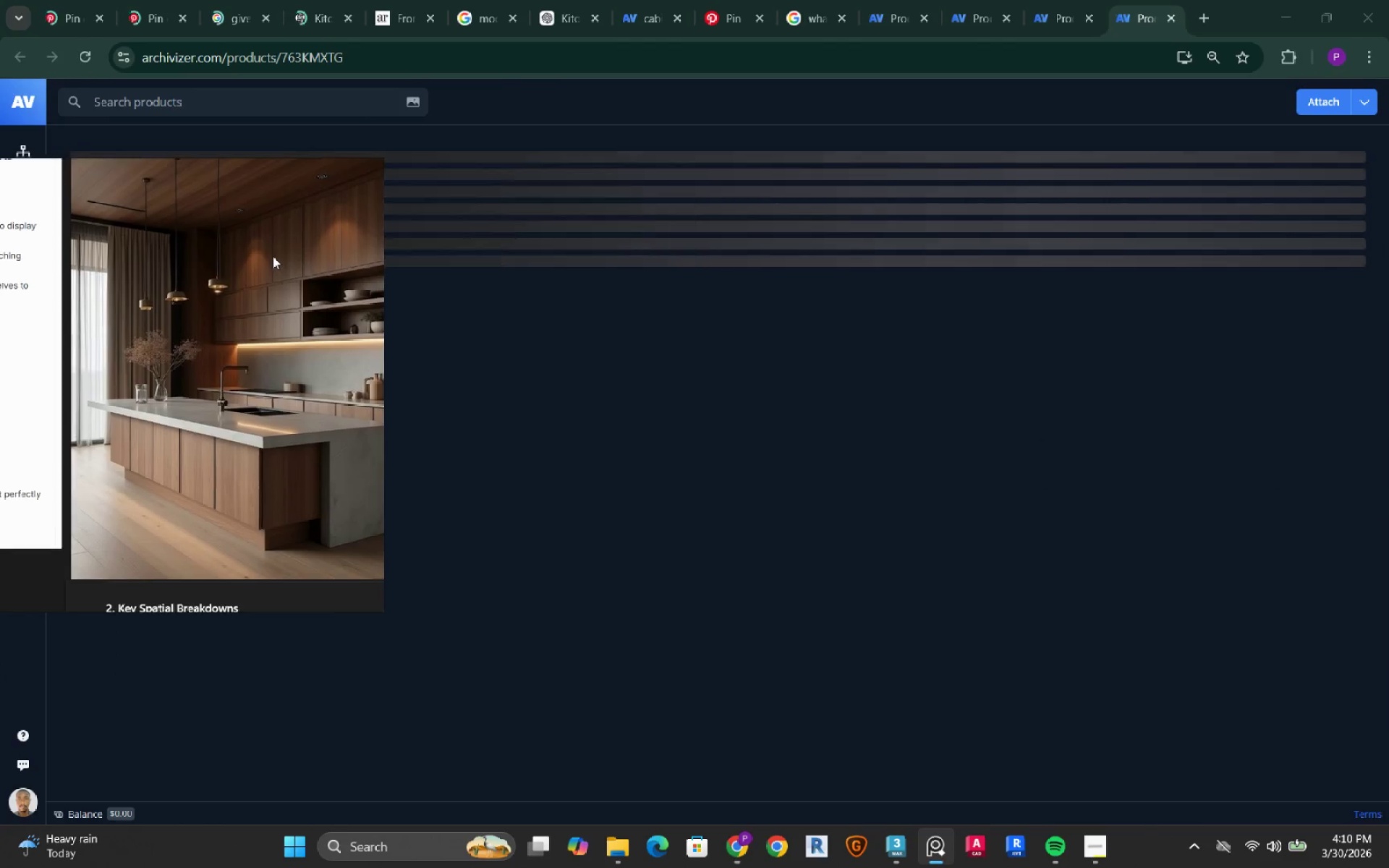 
left_click([323, 179])
 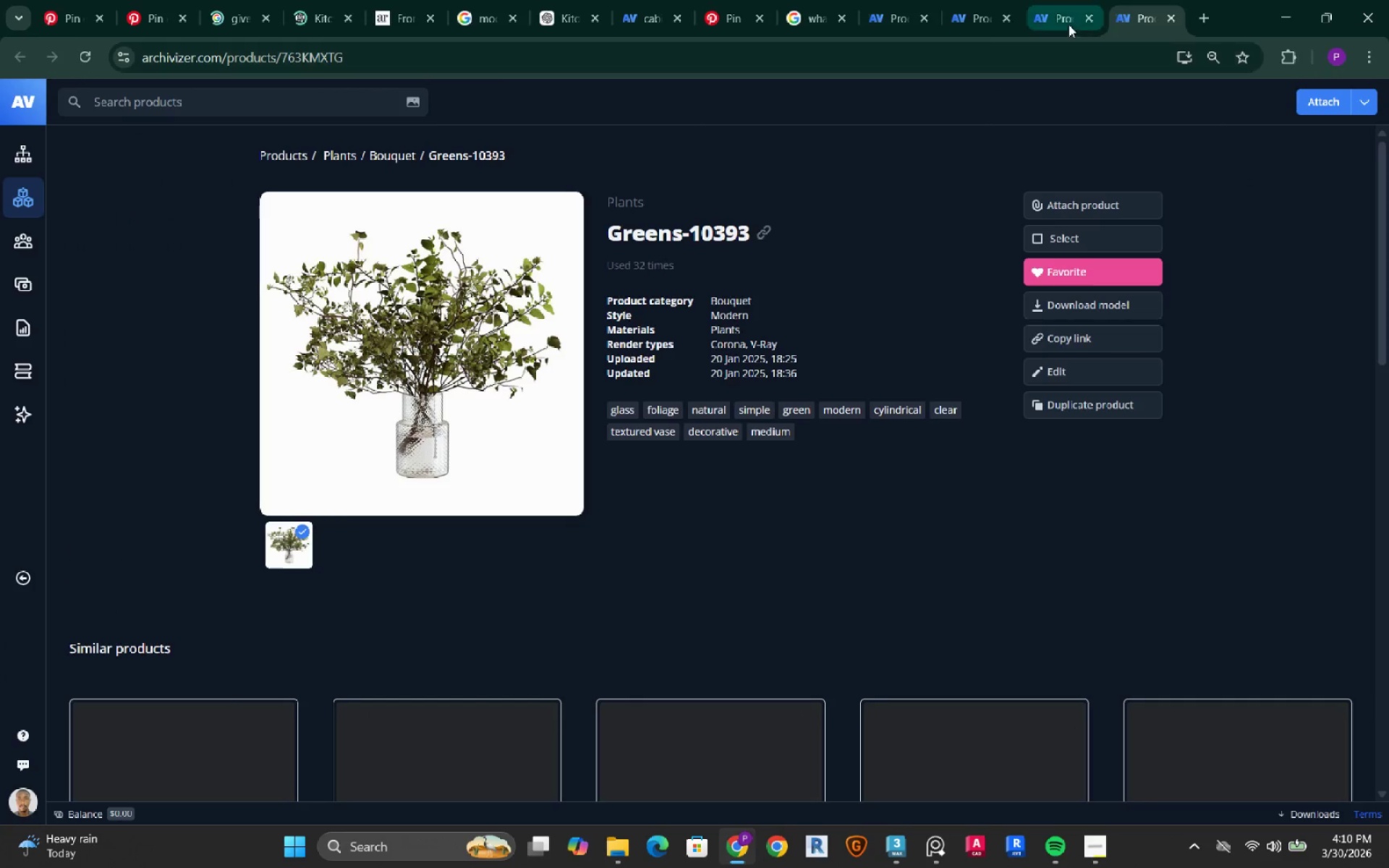 
left_click([344, 112])
 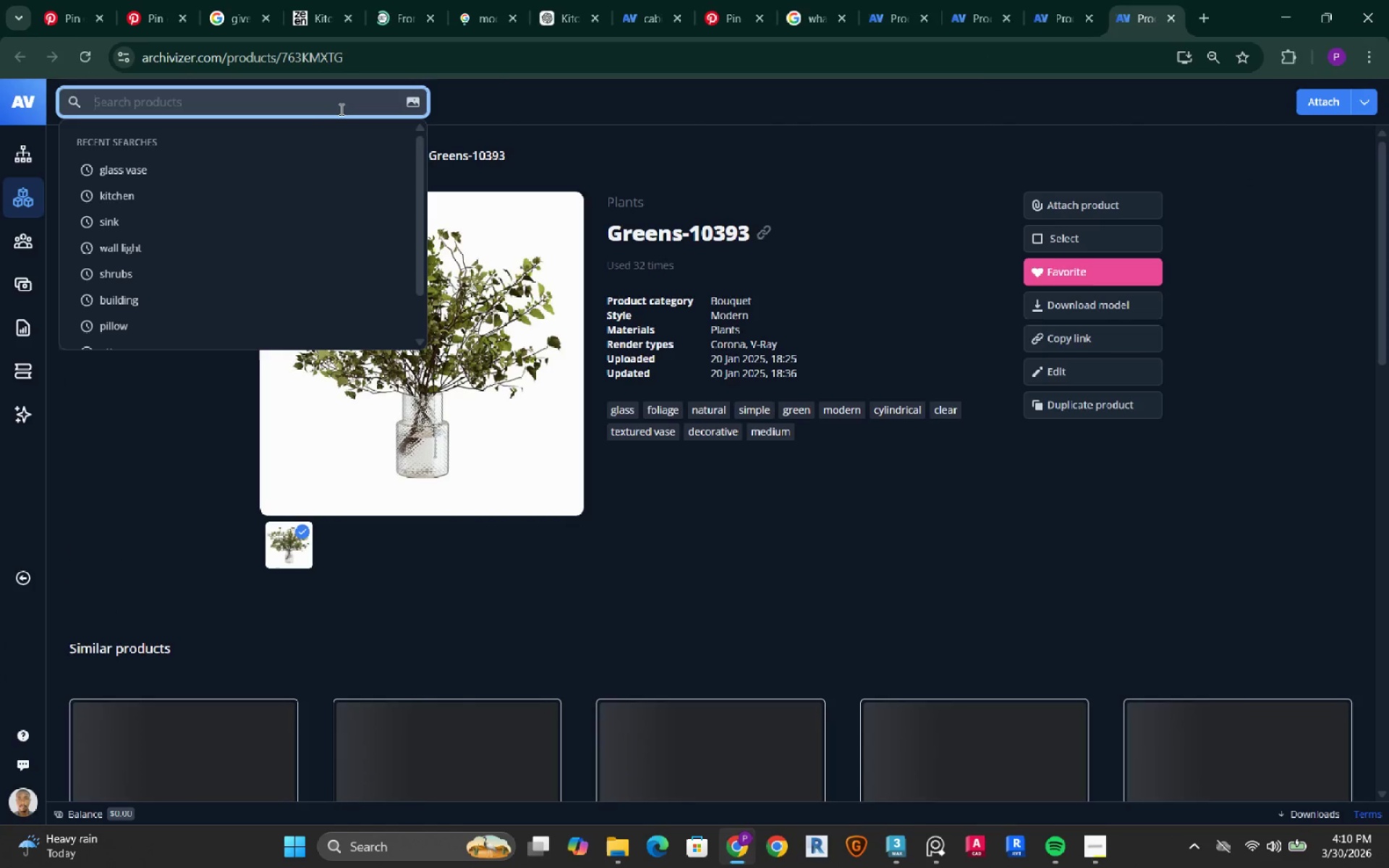 
type(sink)
 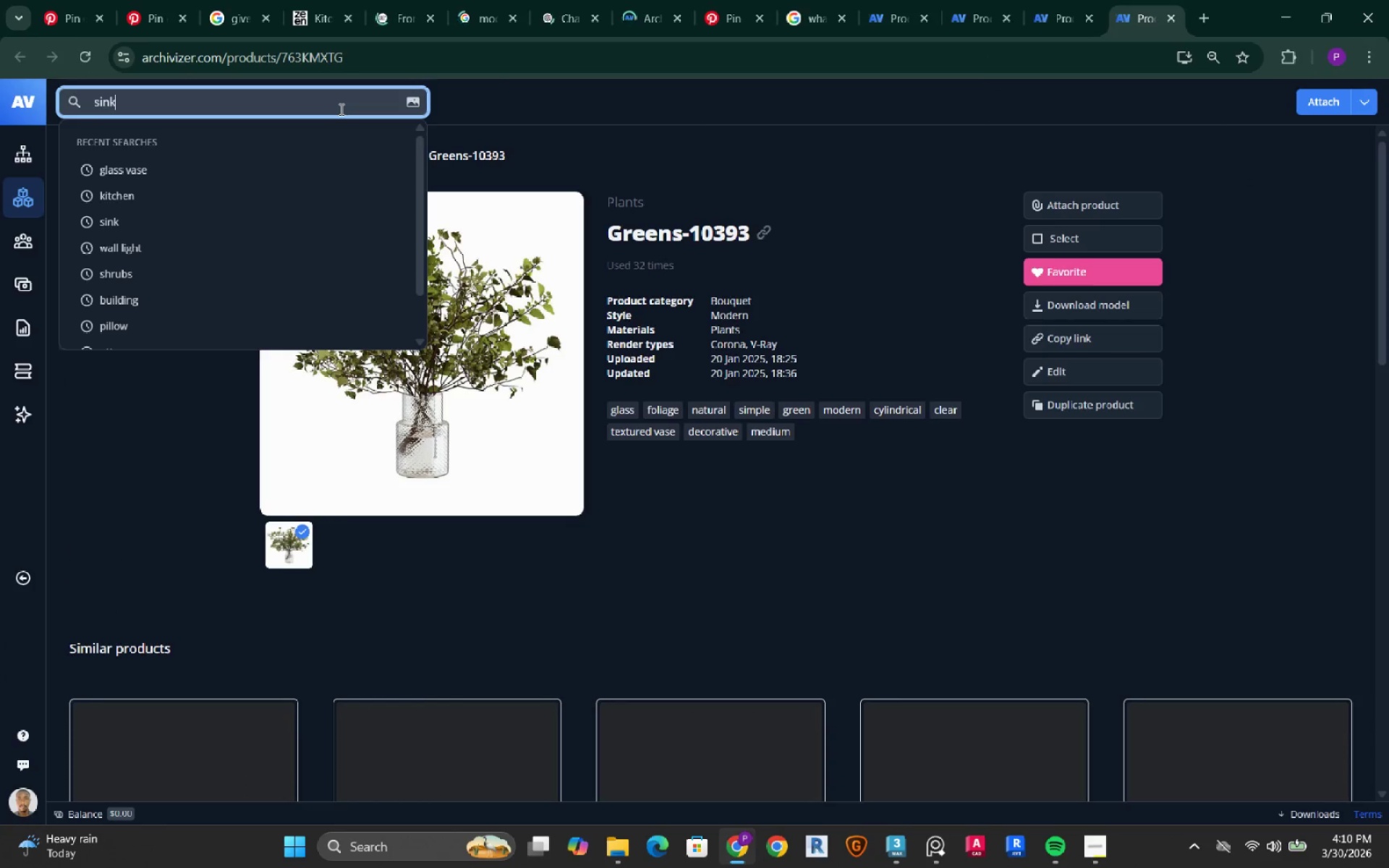 
key(Enter)
 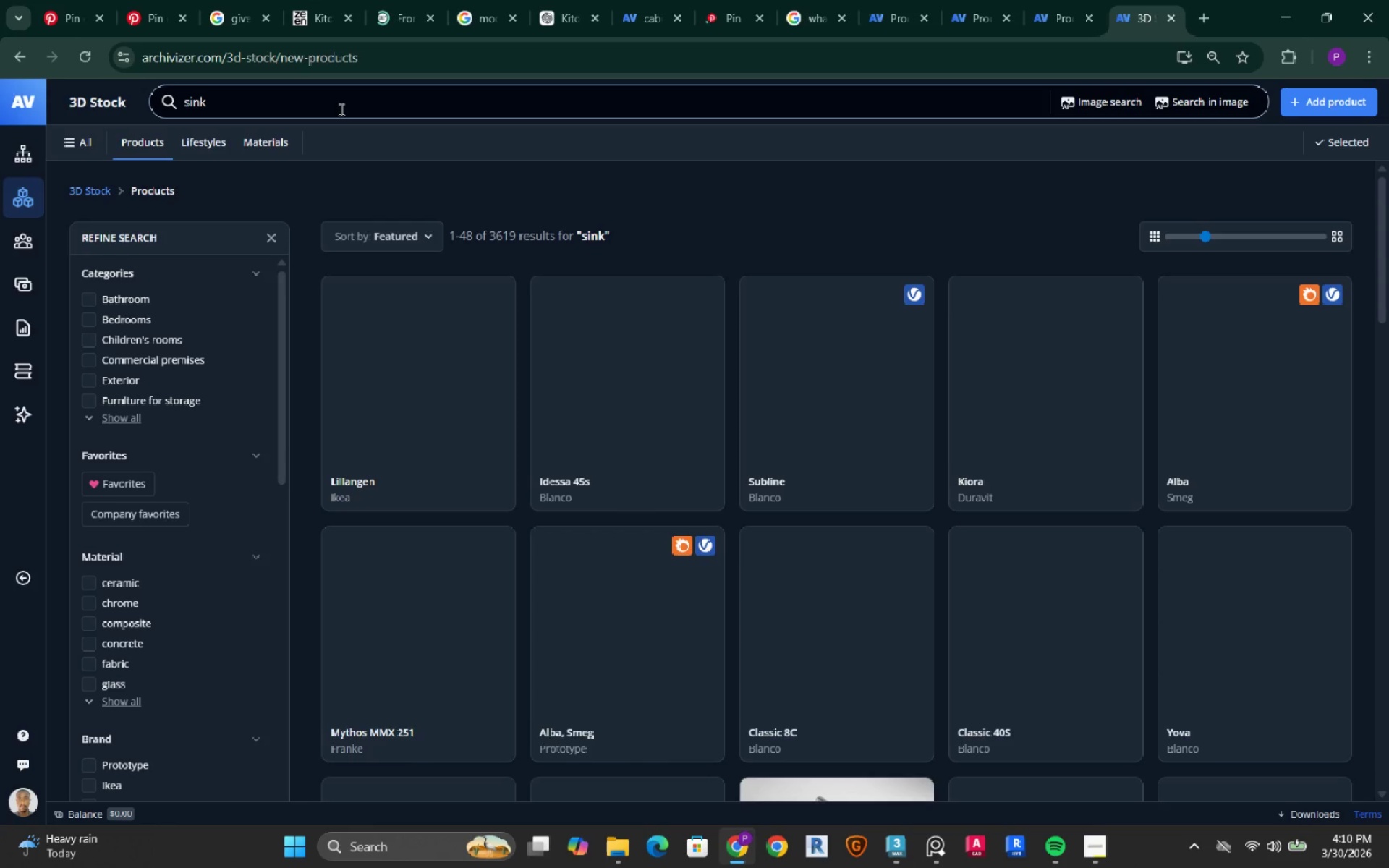 
wait(7.16)
 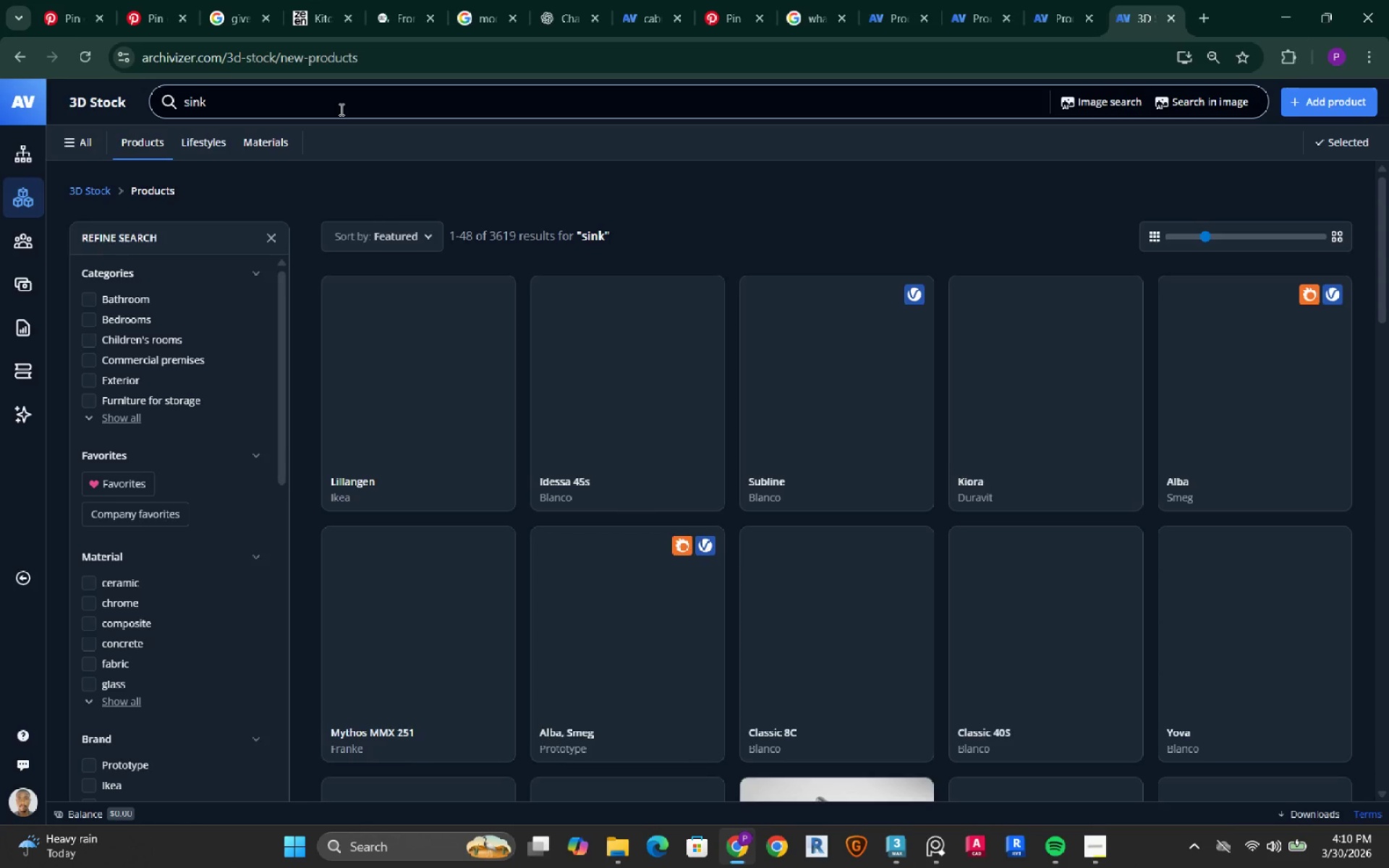 
left_click([632, 20])
 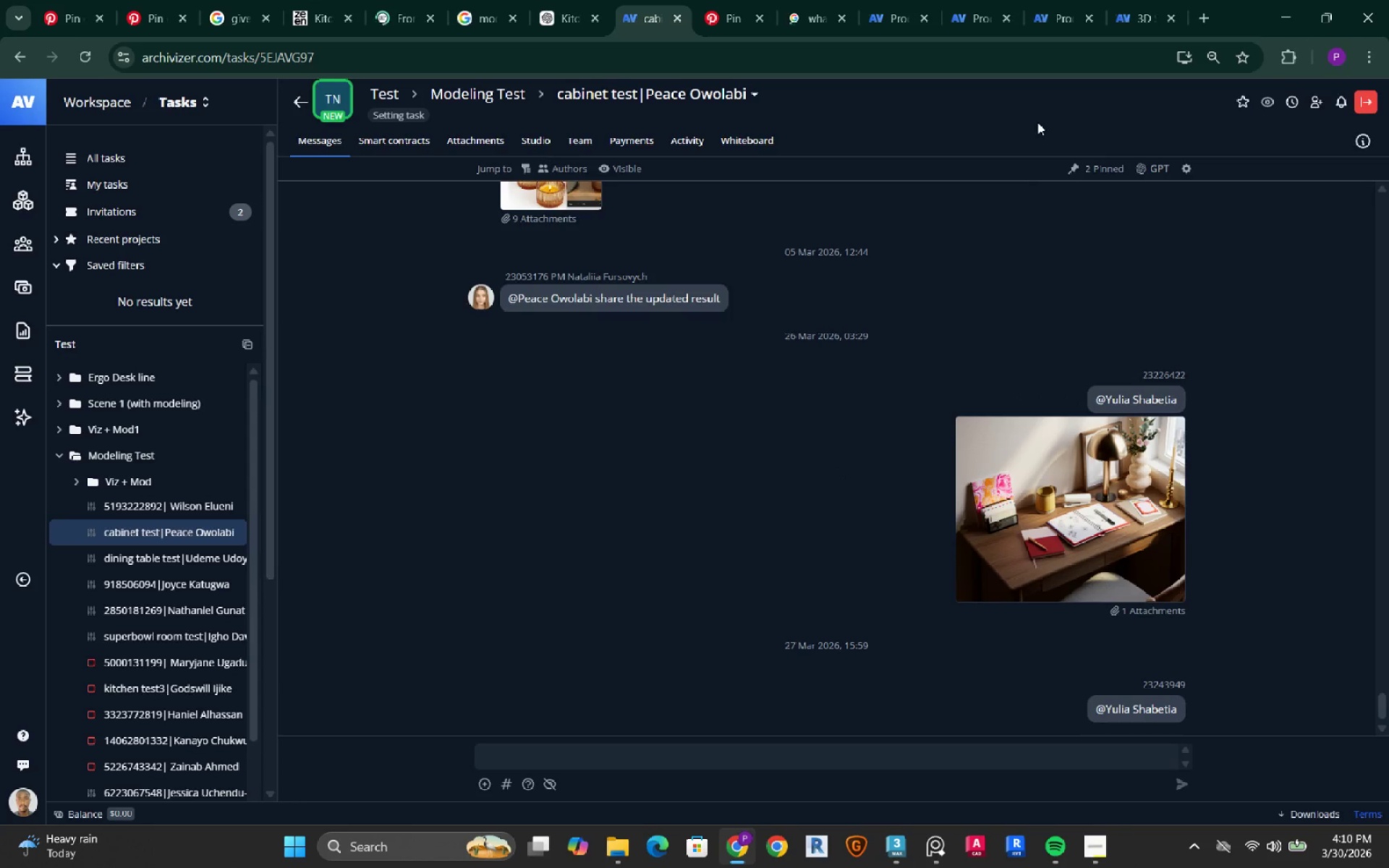 
left_click([1123, 14])
 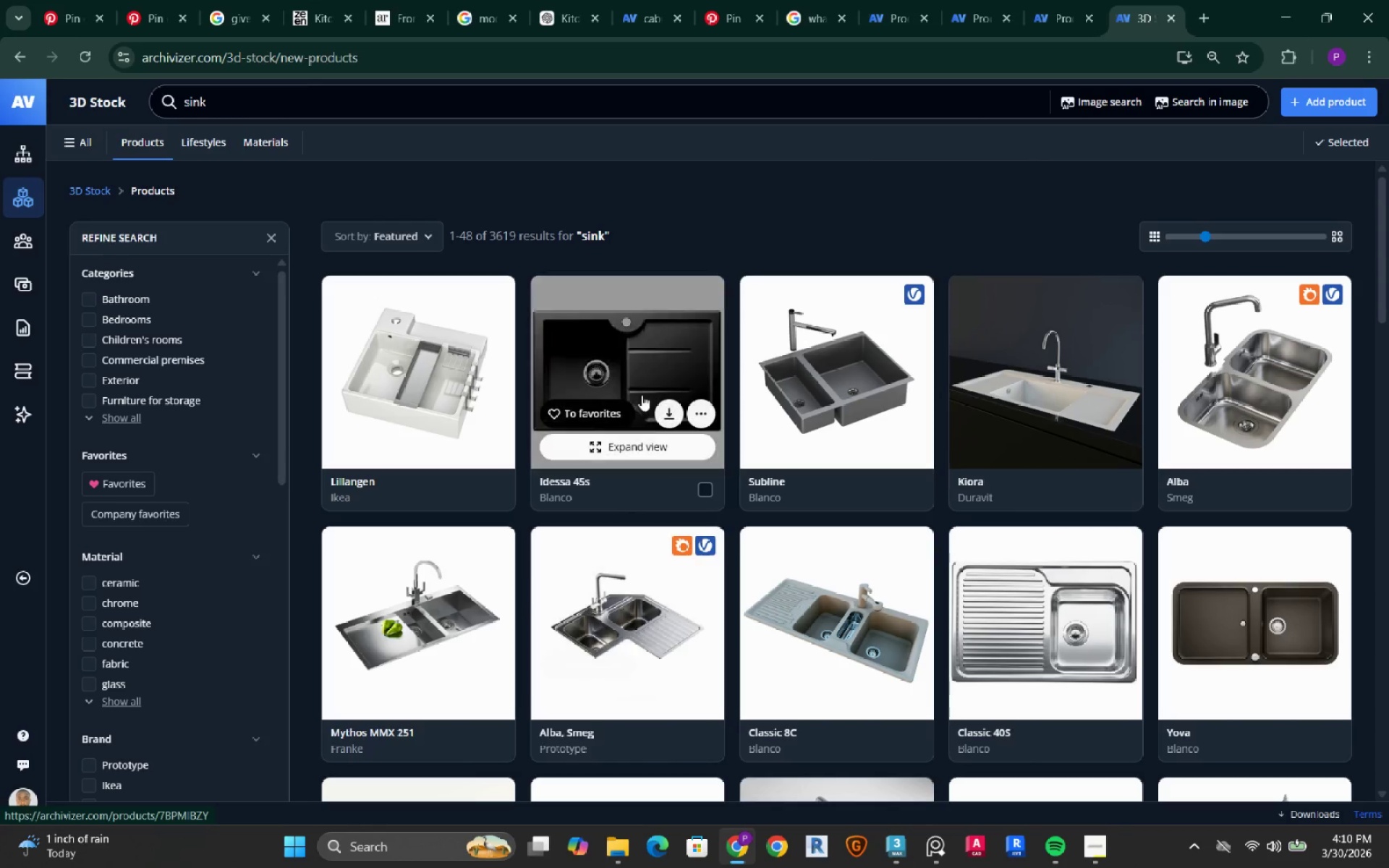 
scroll: coordinate [700, 399], scroll_direction: down, amount: 4.0
 